 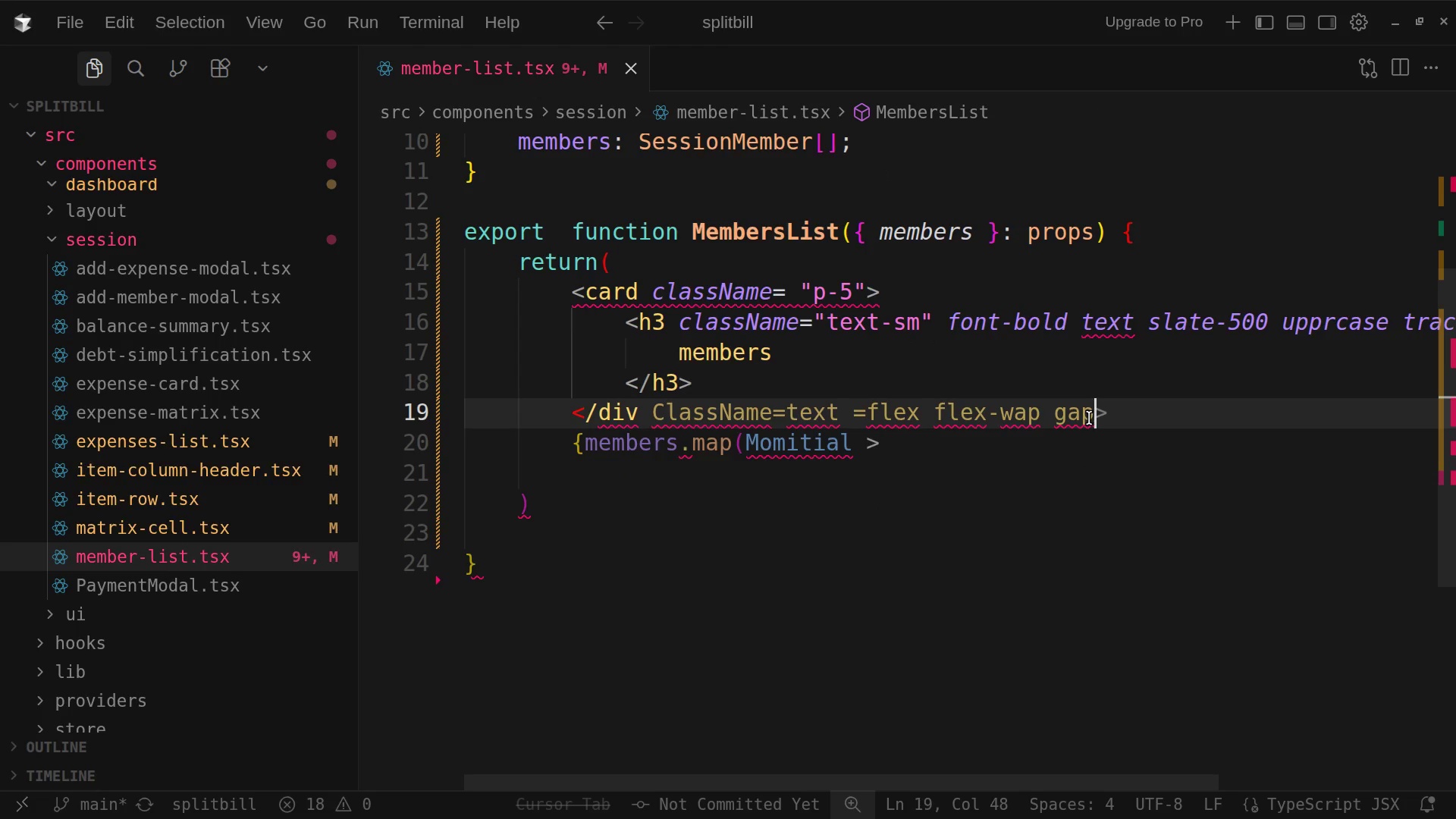 
key(Minus)
 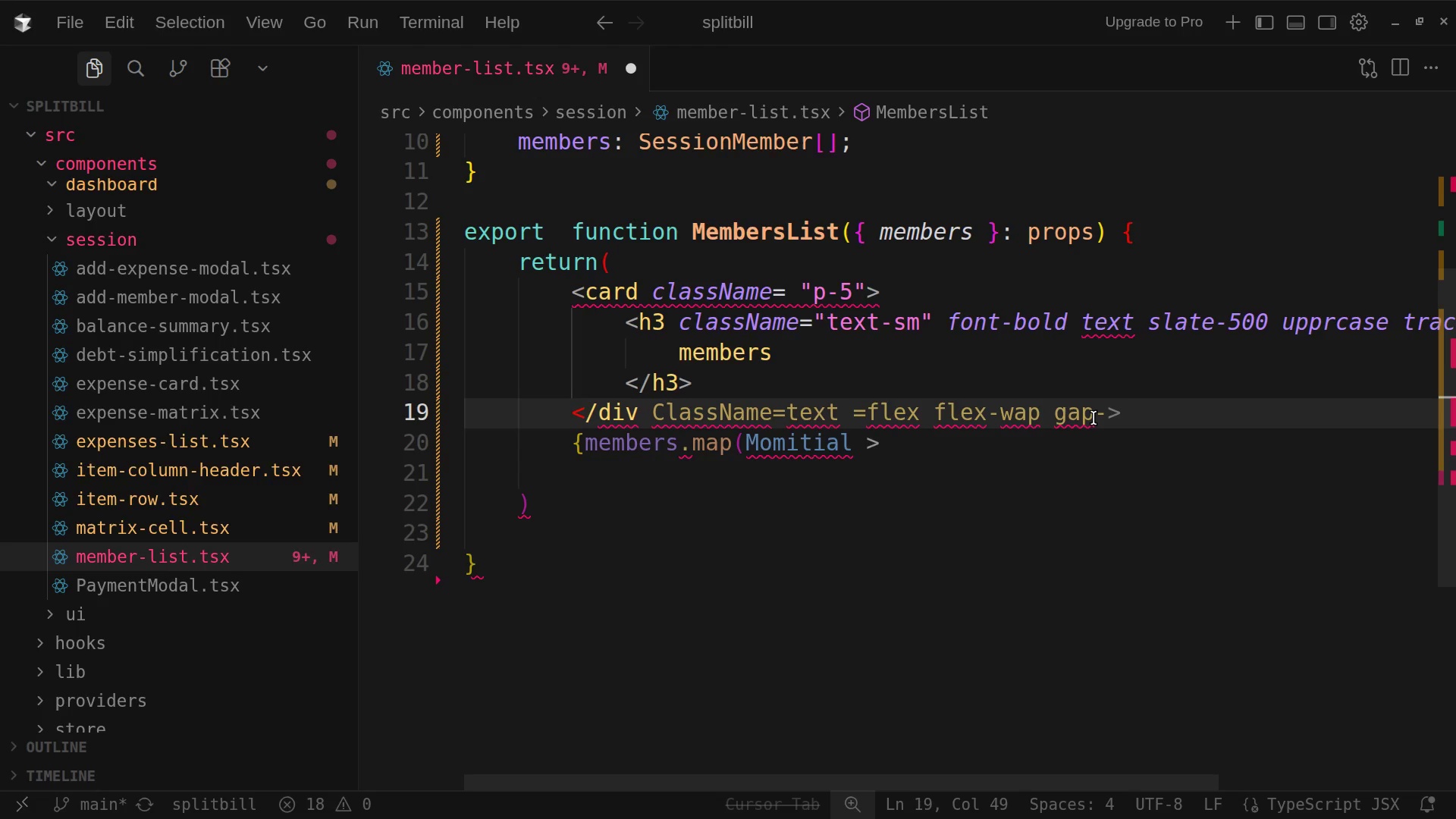 
key(3)
 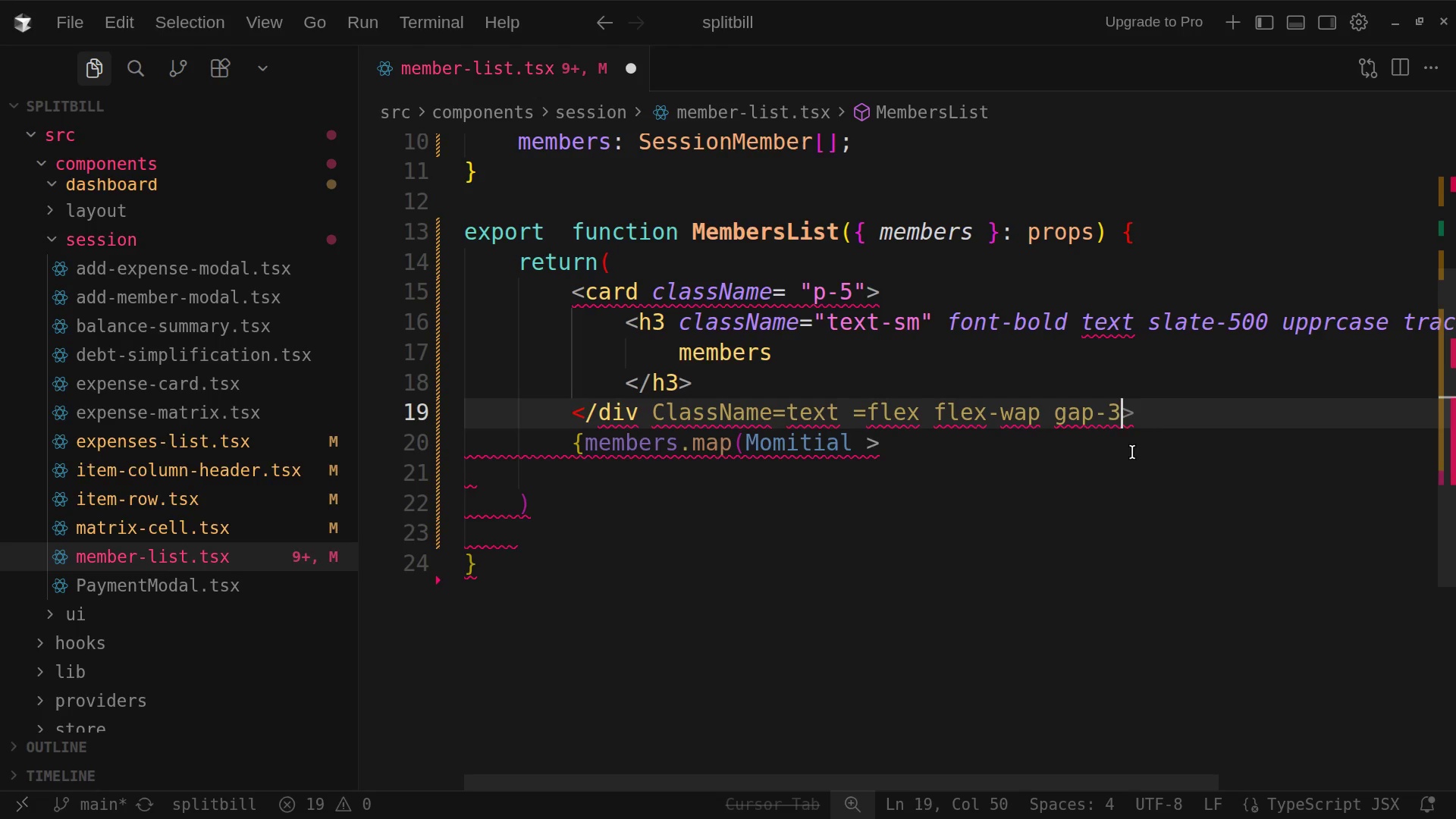 
wait(5.84)
 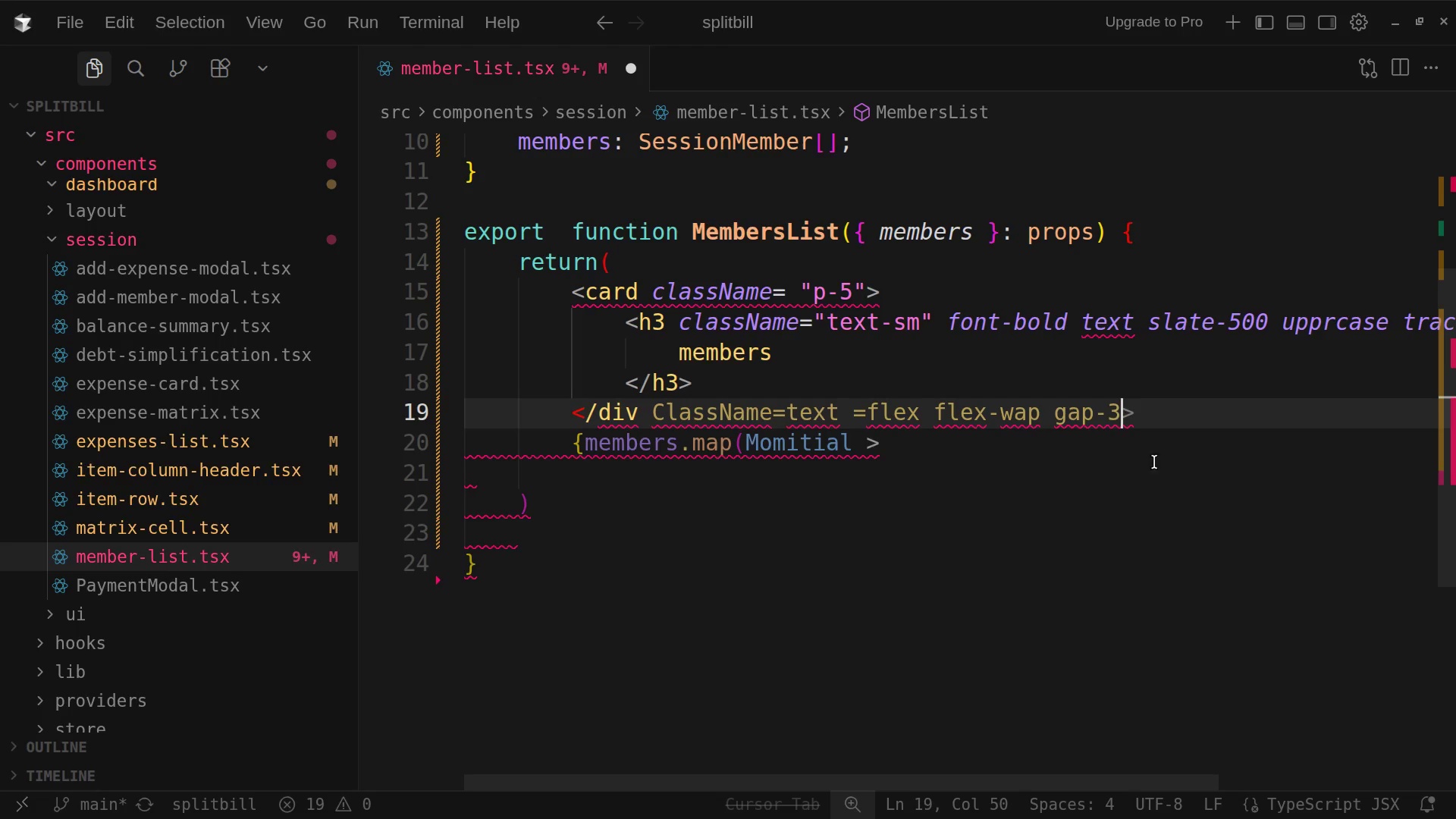 
key(Shift+Quote)
 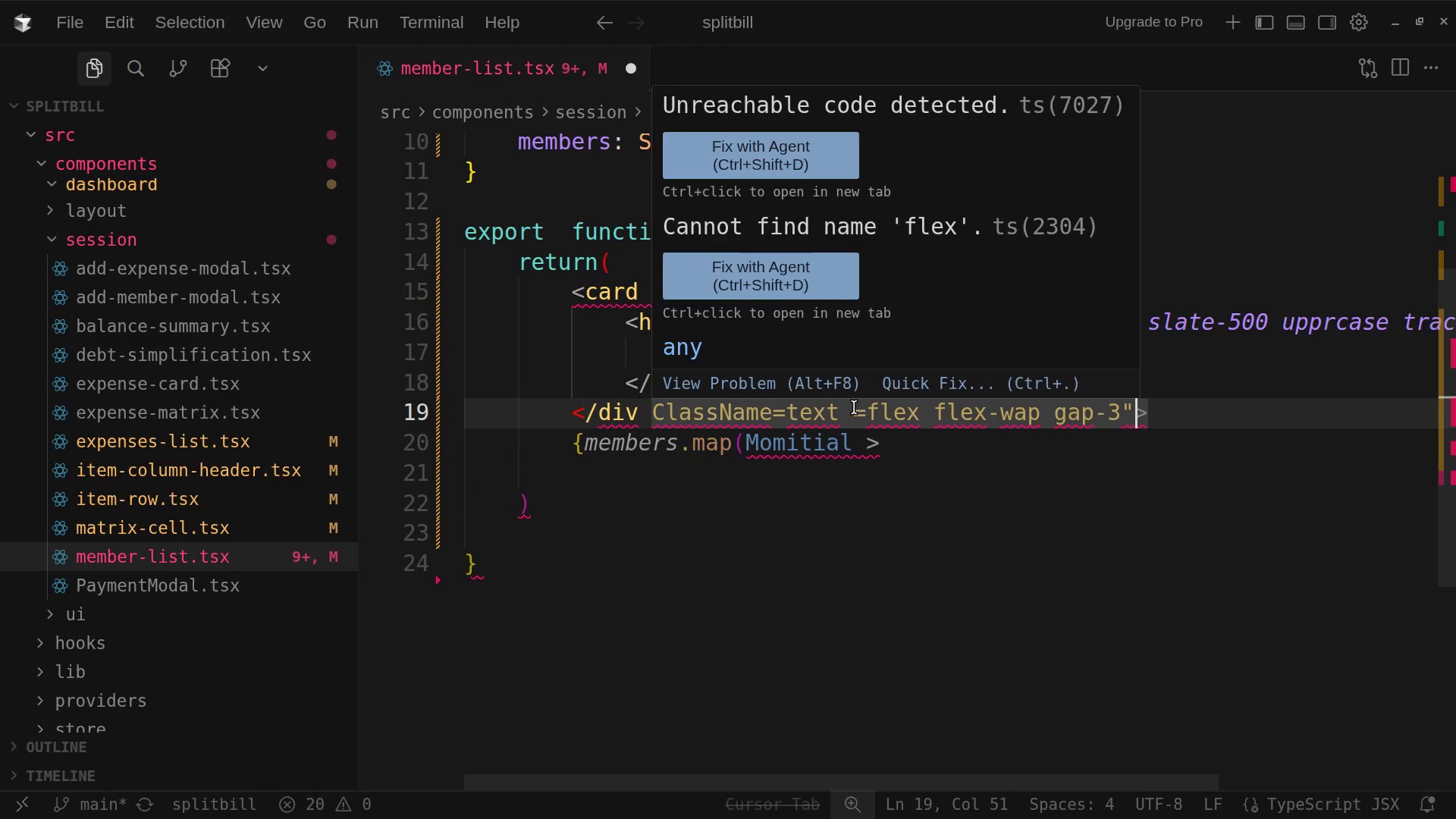 
left_click([864, 407])
 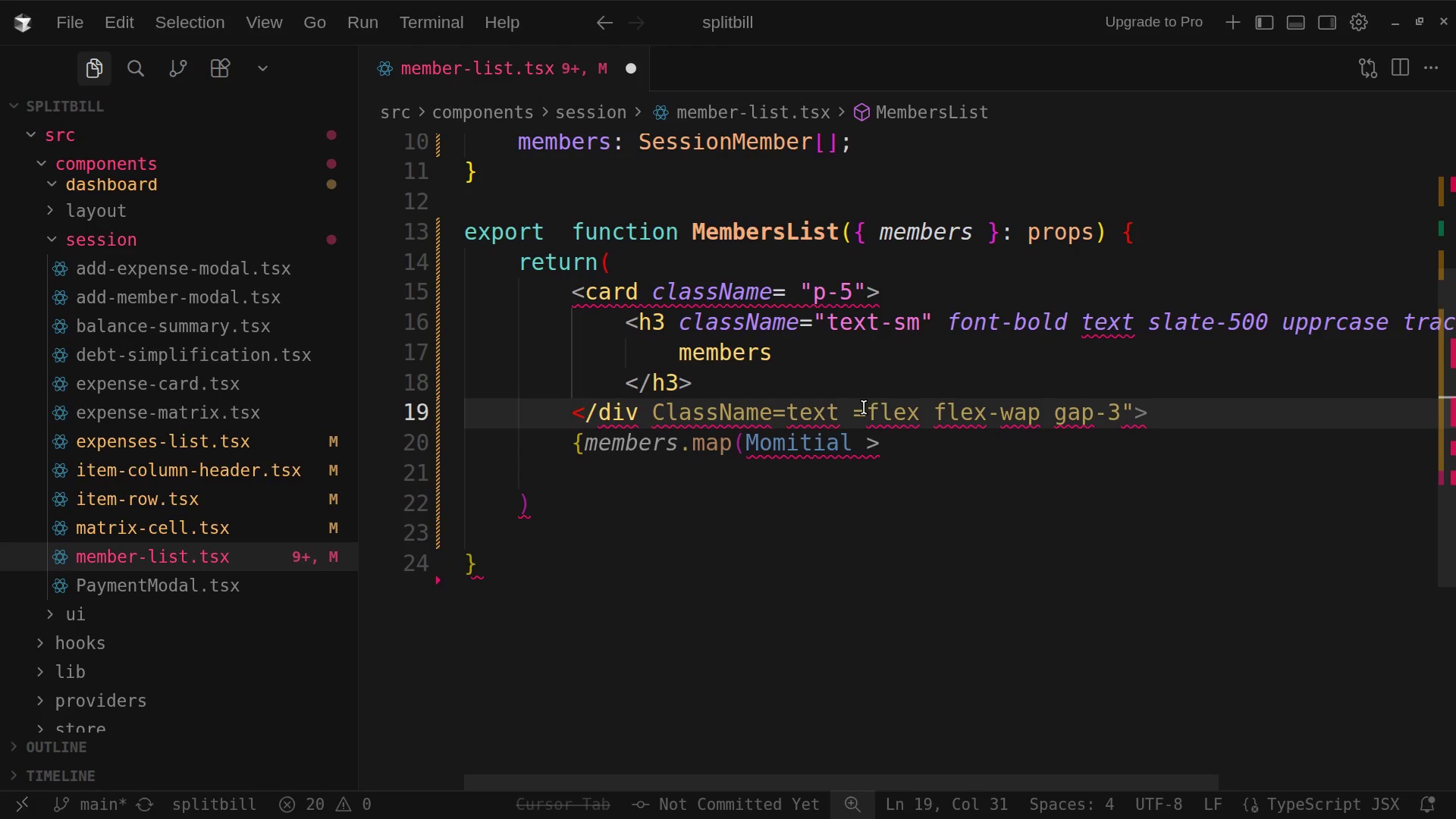 
key(Shift+Quote)
 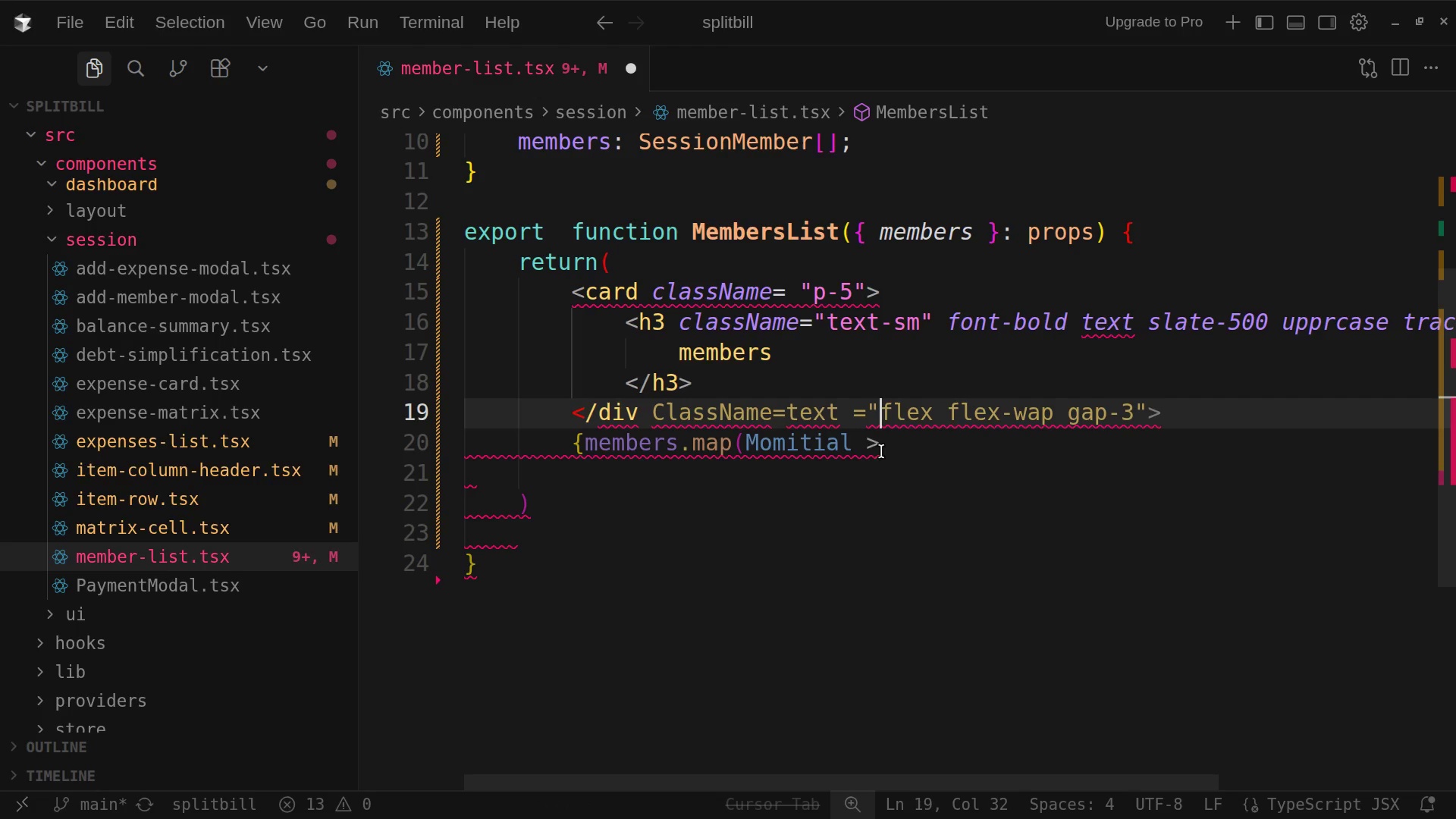 
left_click([851, 445])
 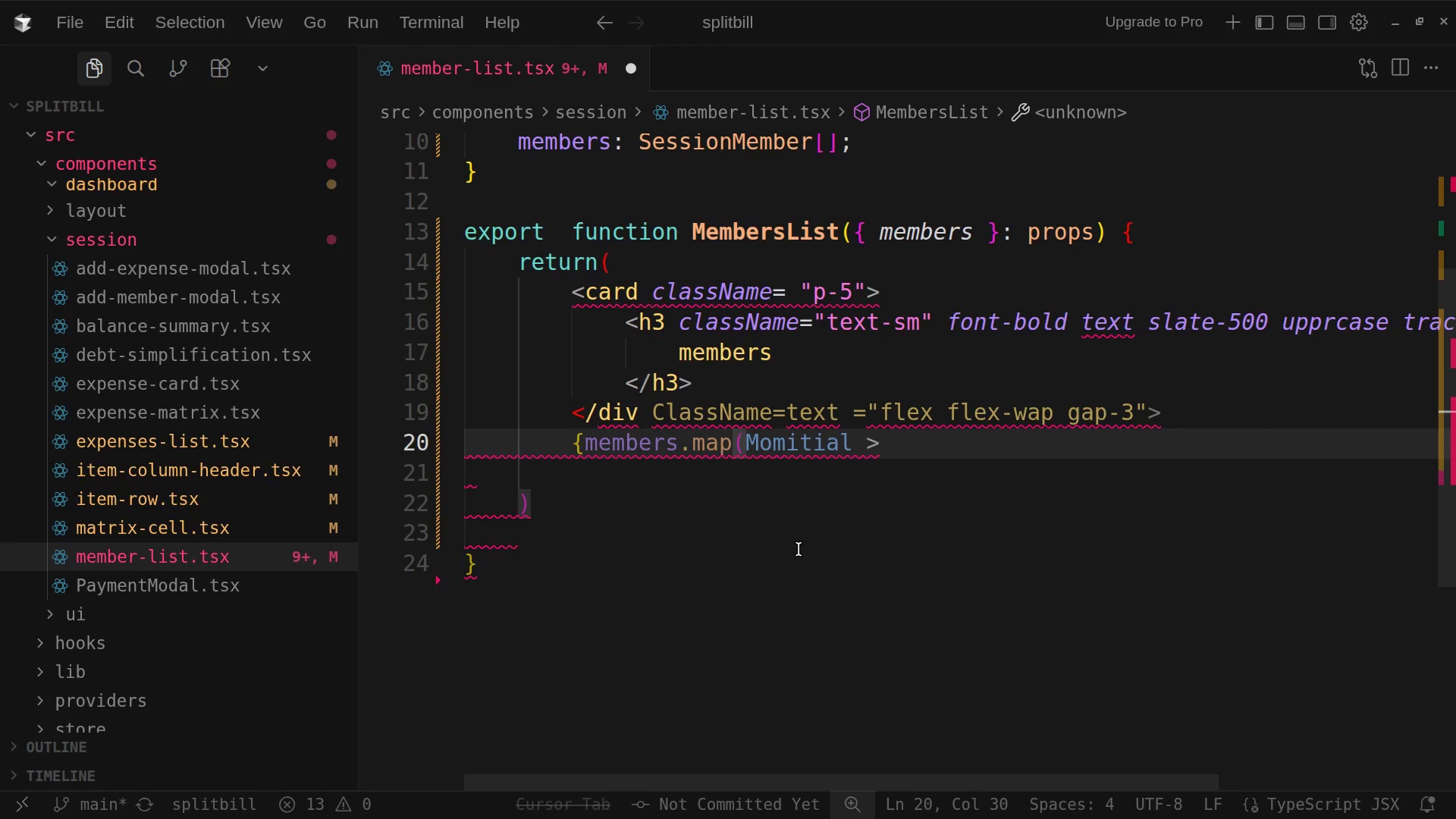 
wait(10.72)
 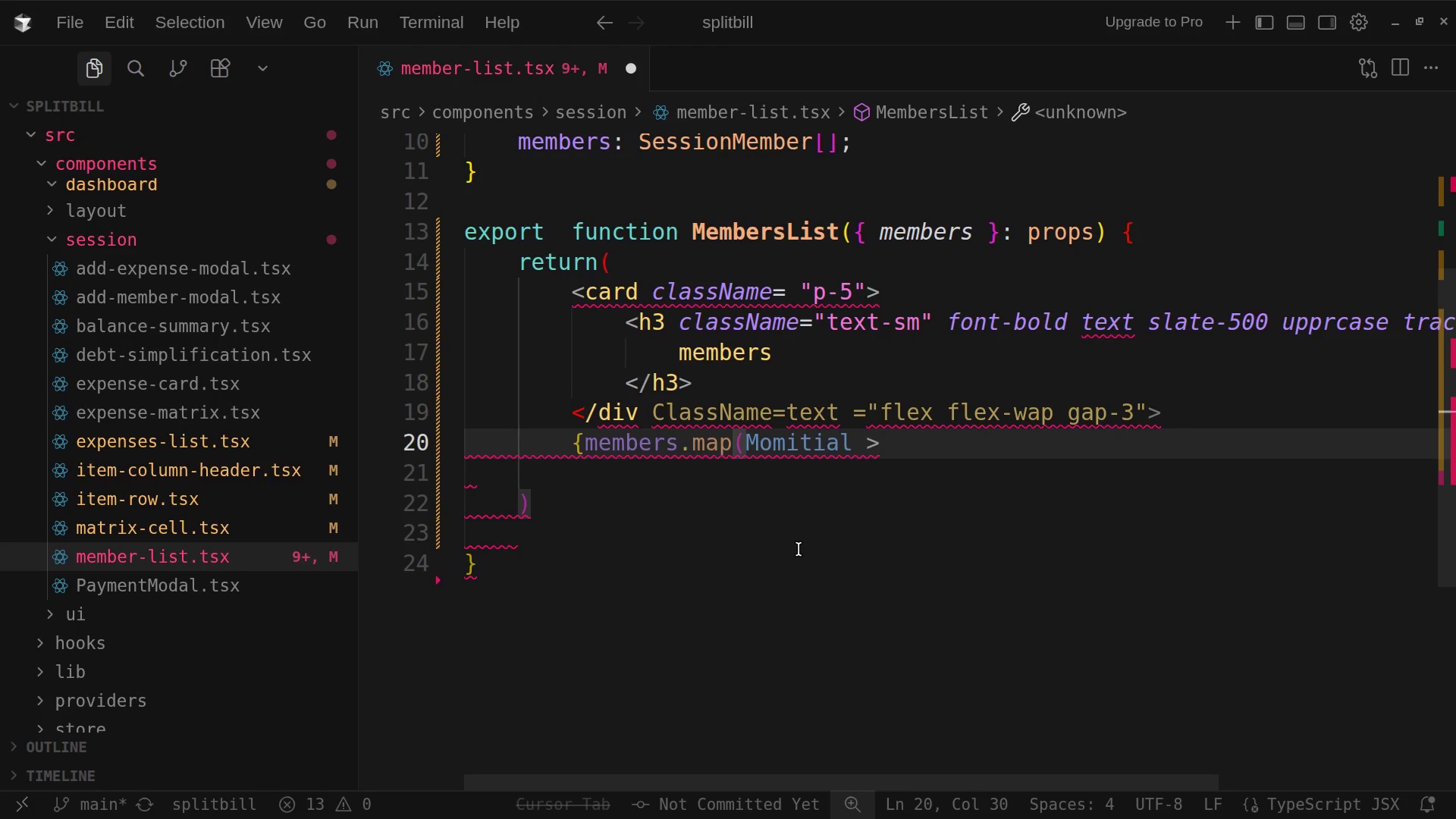 
left_click([880, 408])
 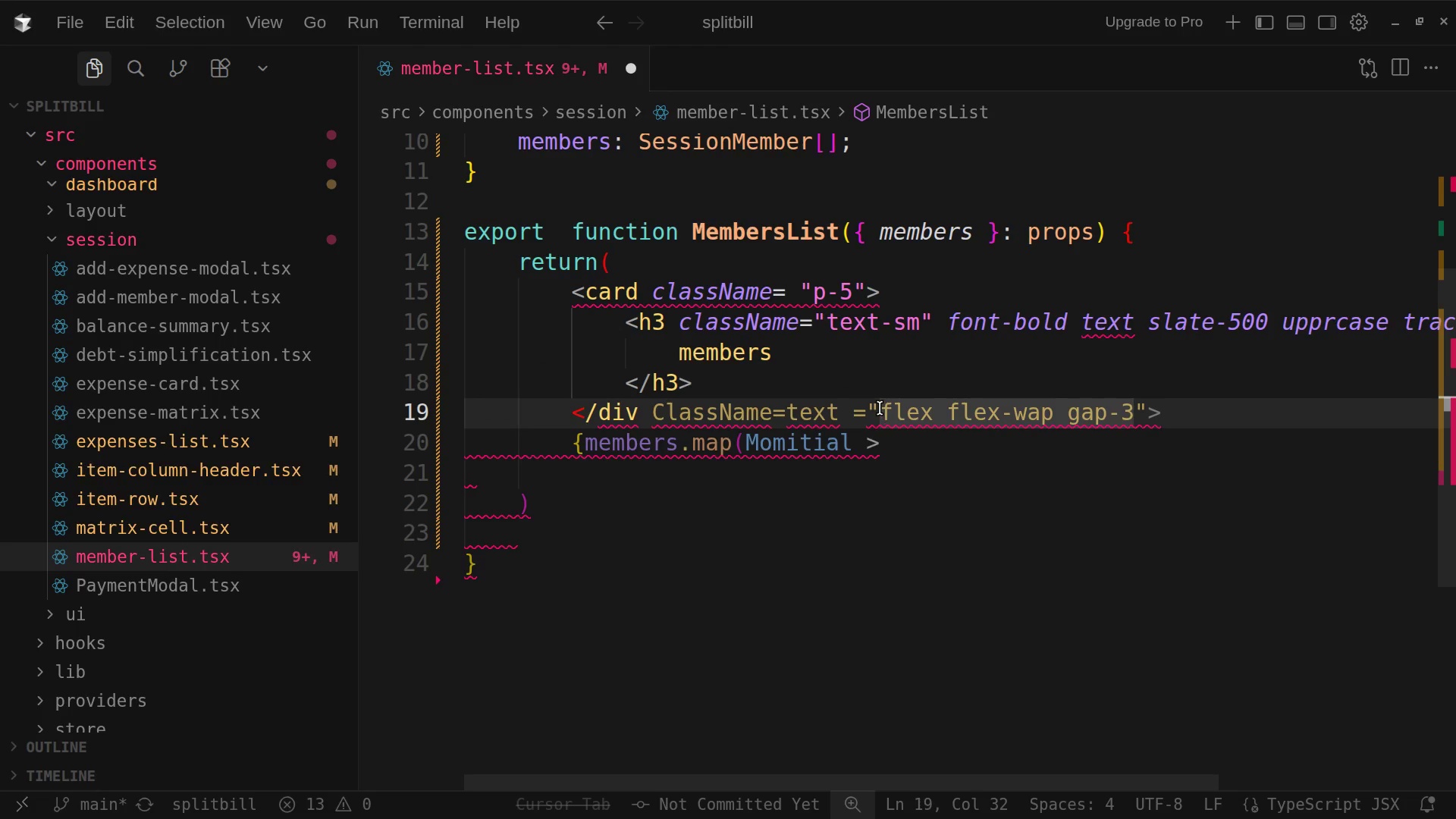 
key(Backspace)
 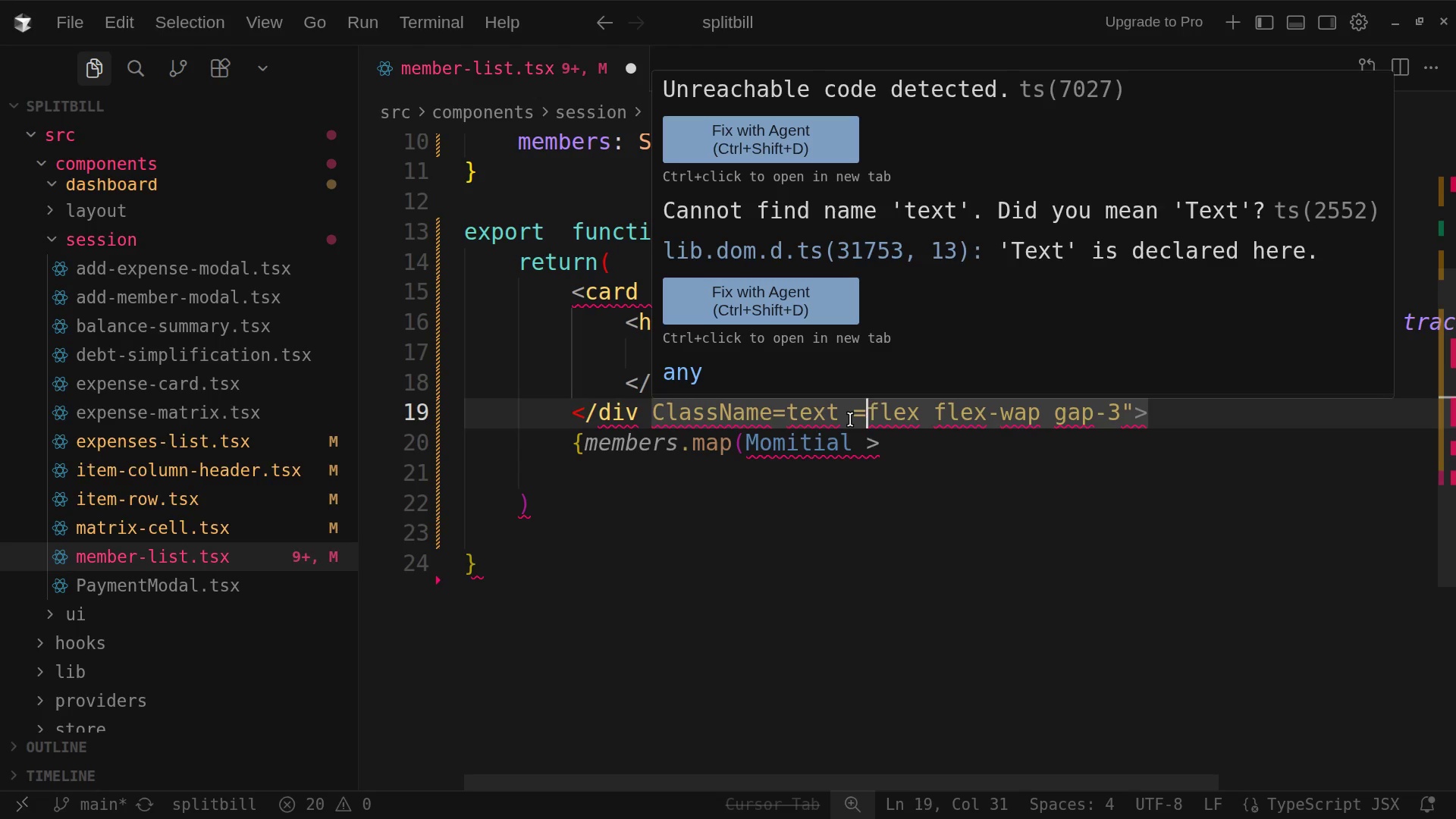 
key(Backspace)
 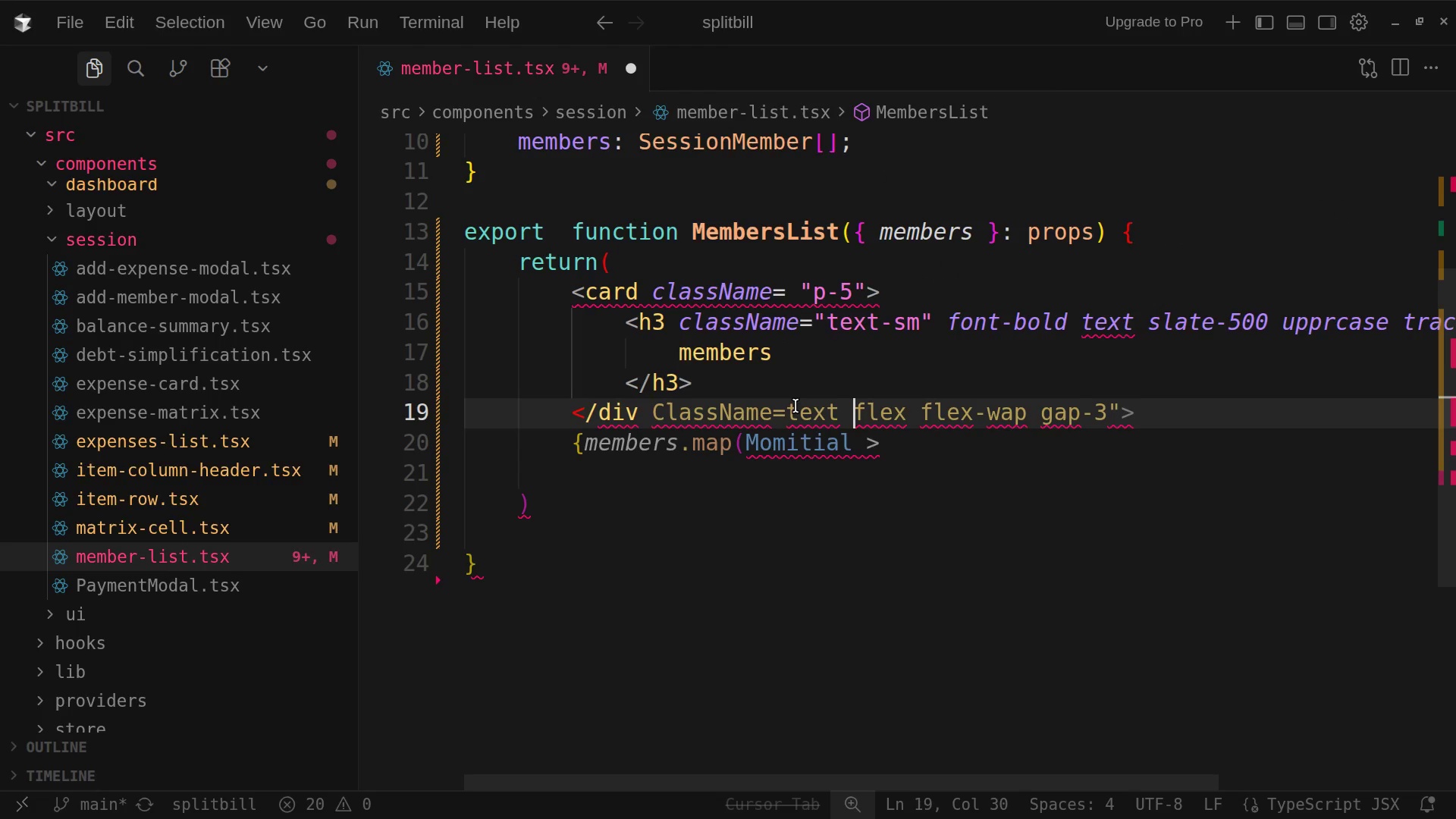 
left_click([795, 406])
 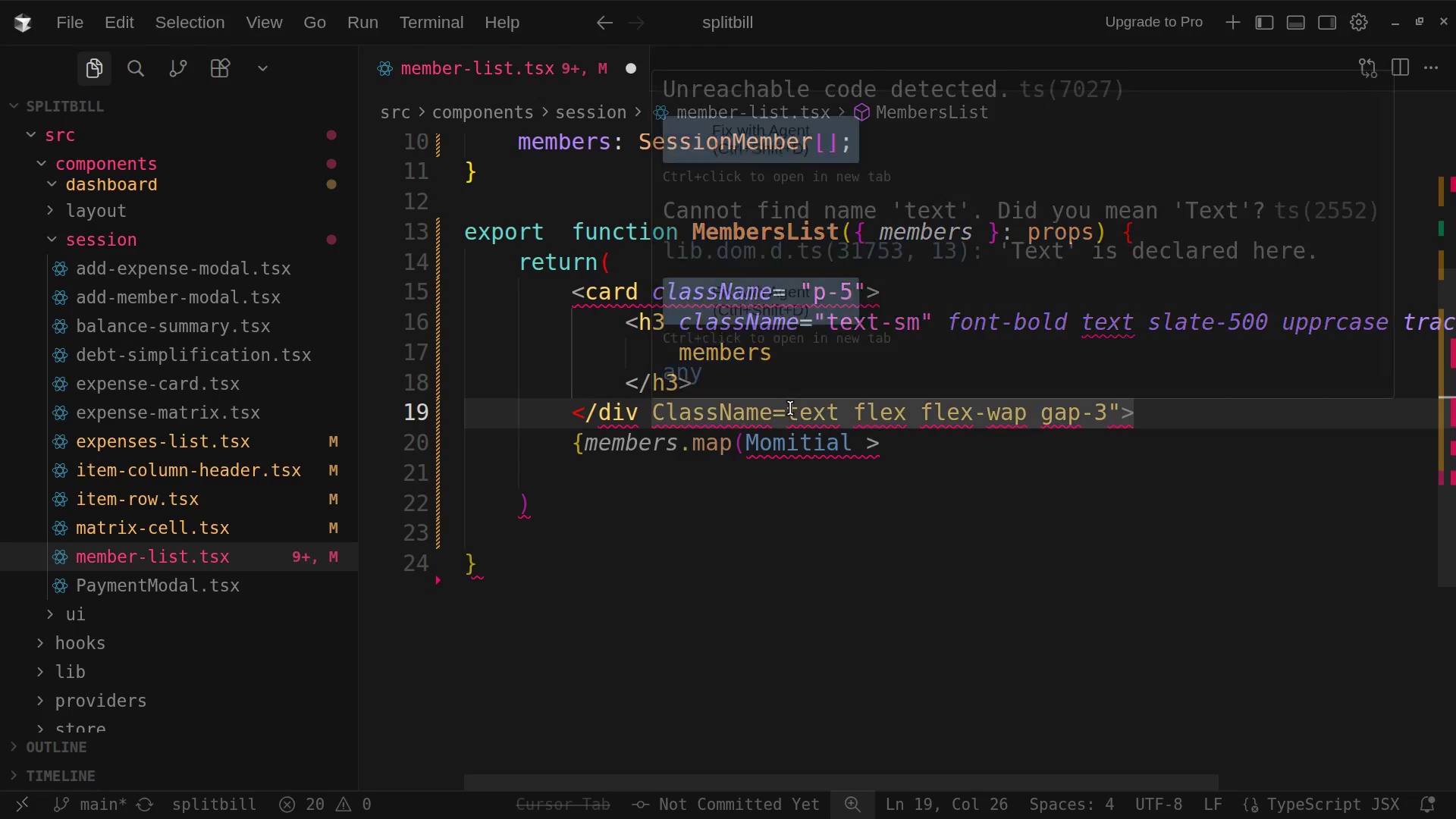 
left_click([790, 408])
 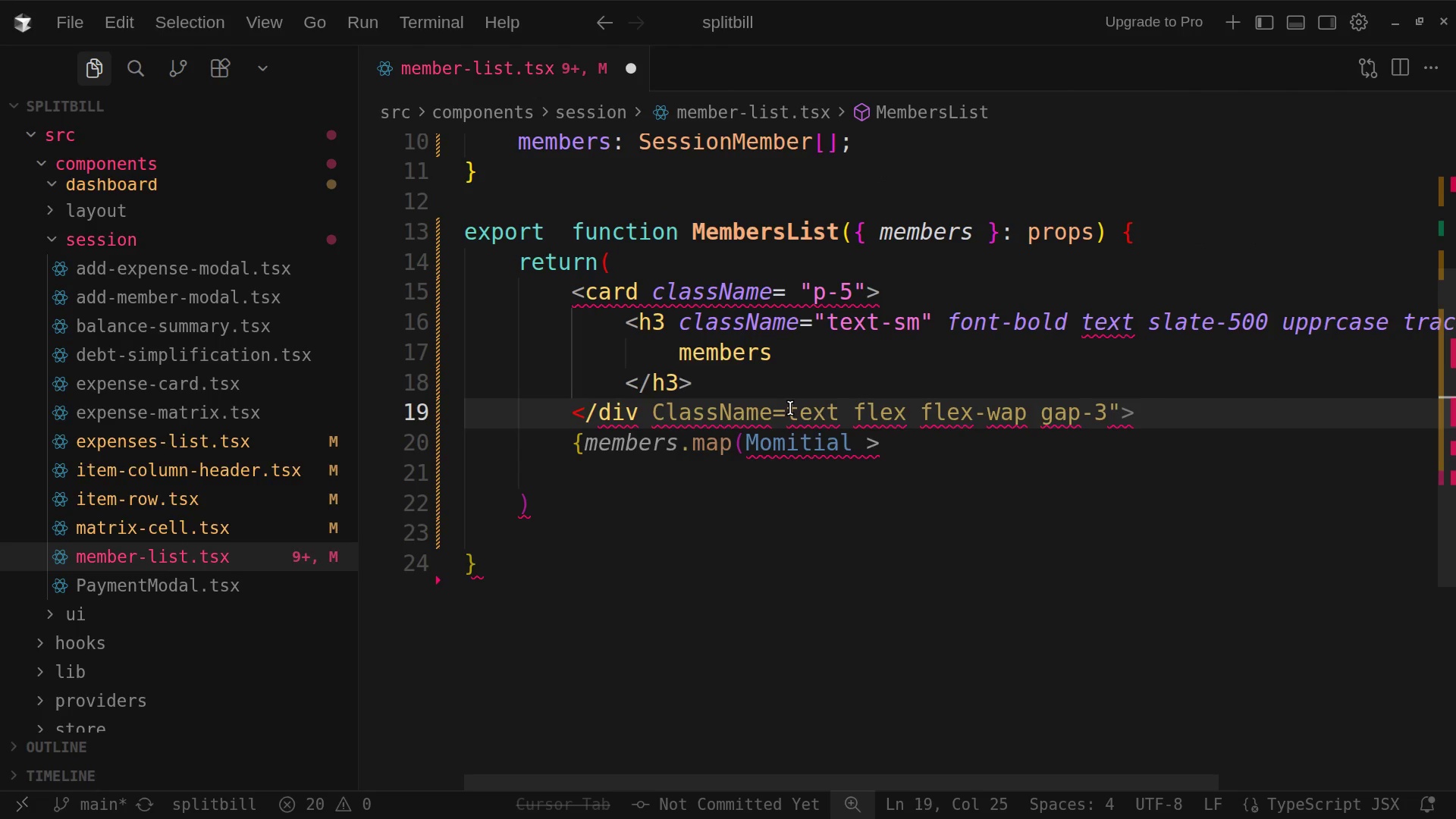 
key(Shift+Quote)
 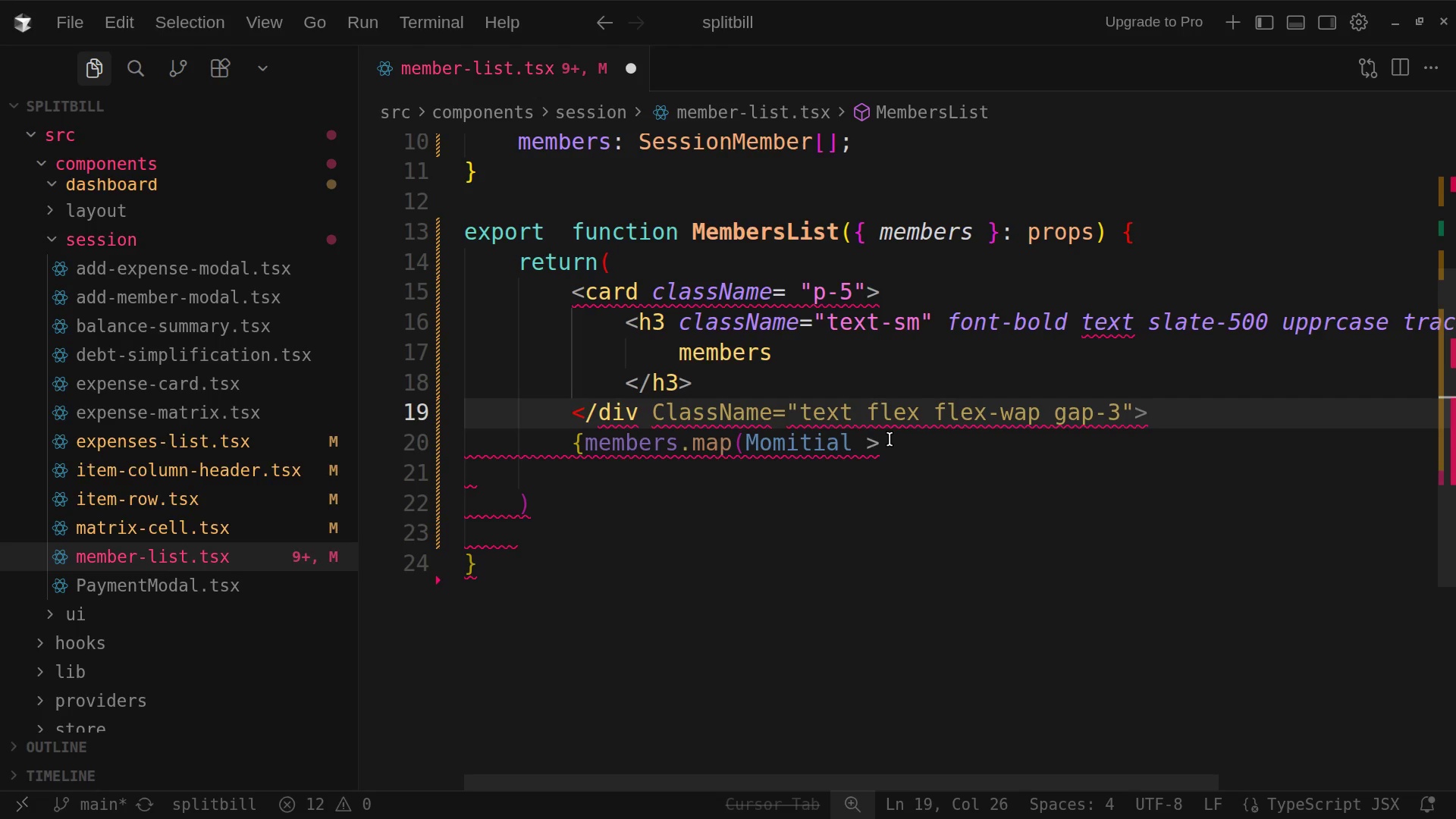 
wait(9.88)
 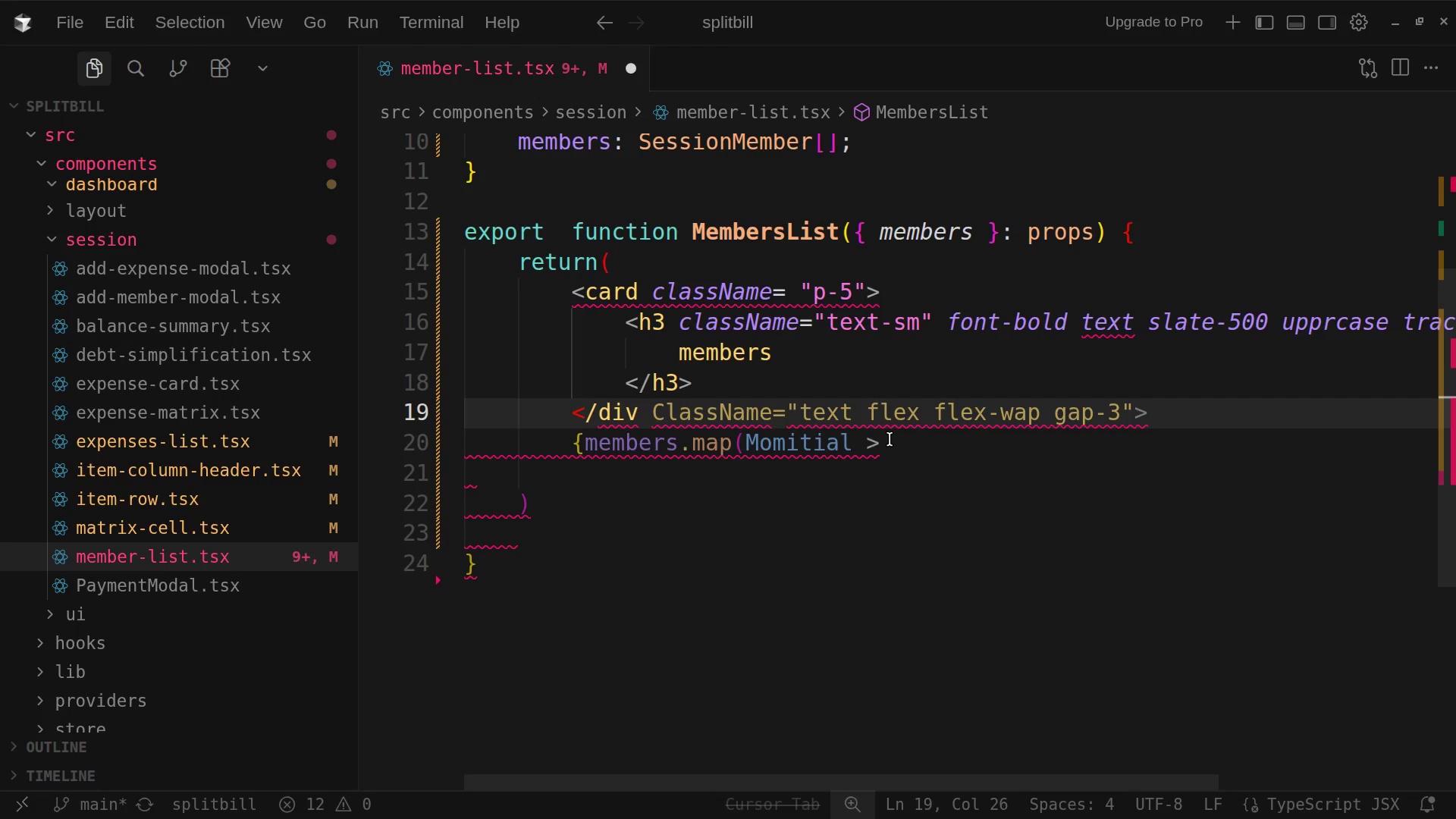 
left_click([1018, 407])
 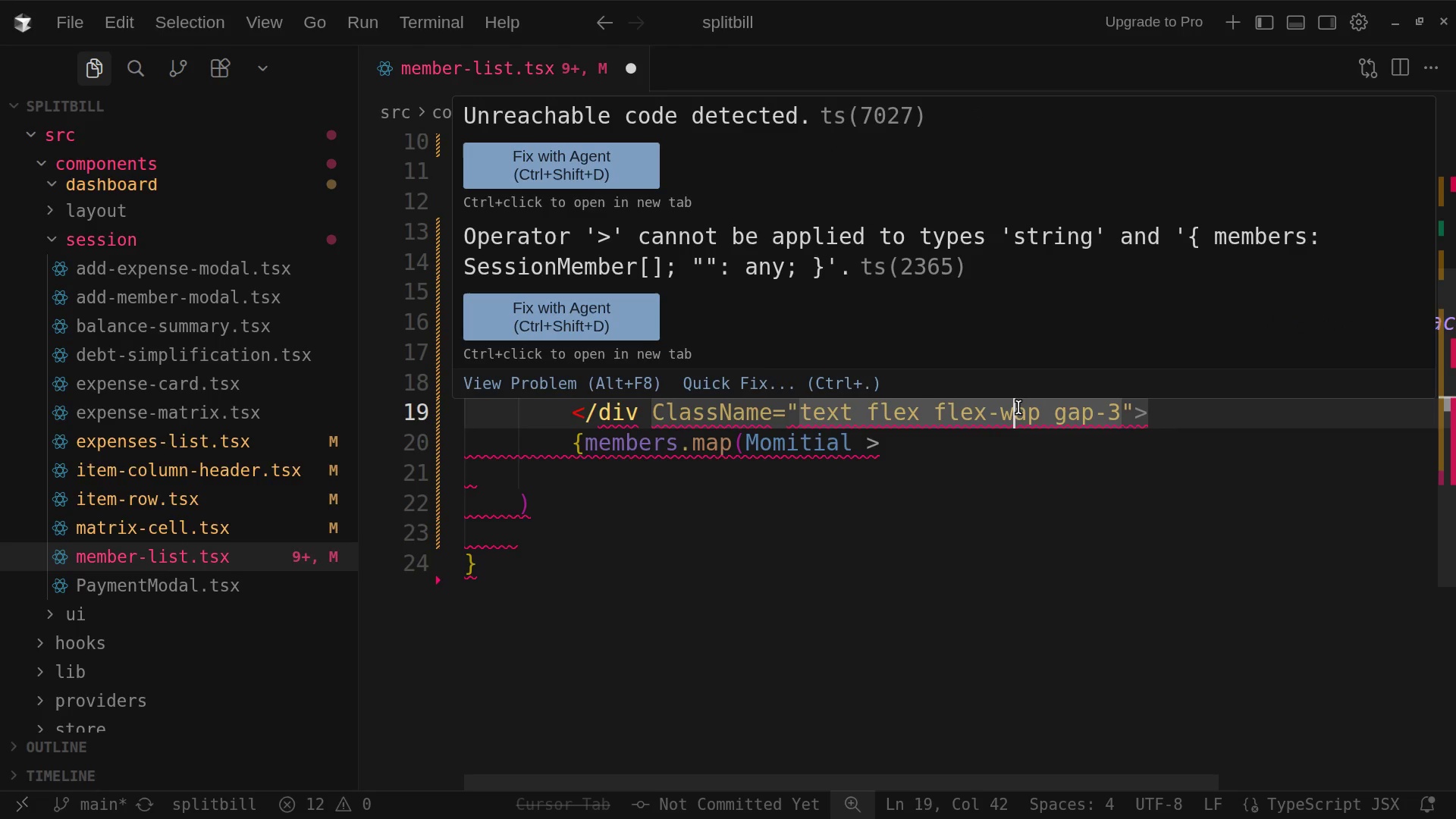 
key(R)
 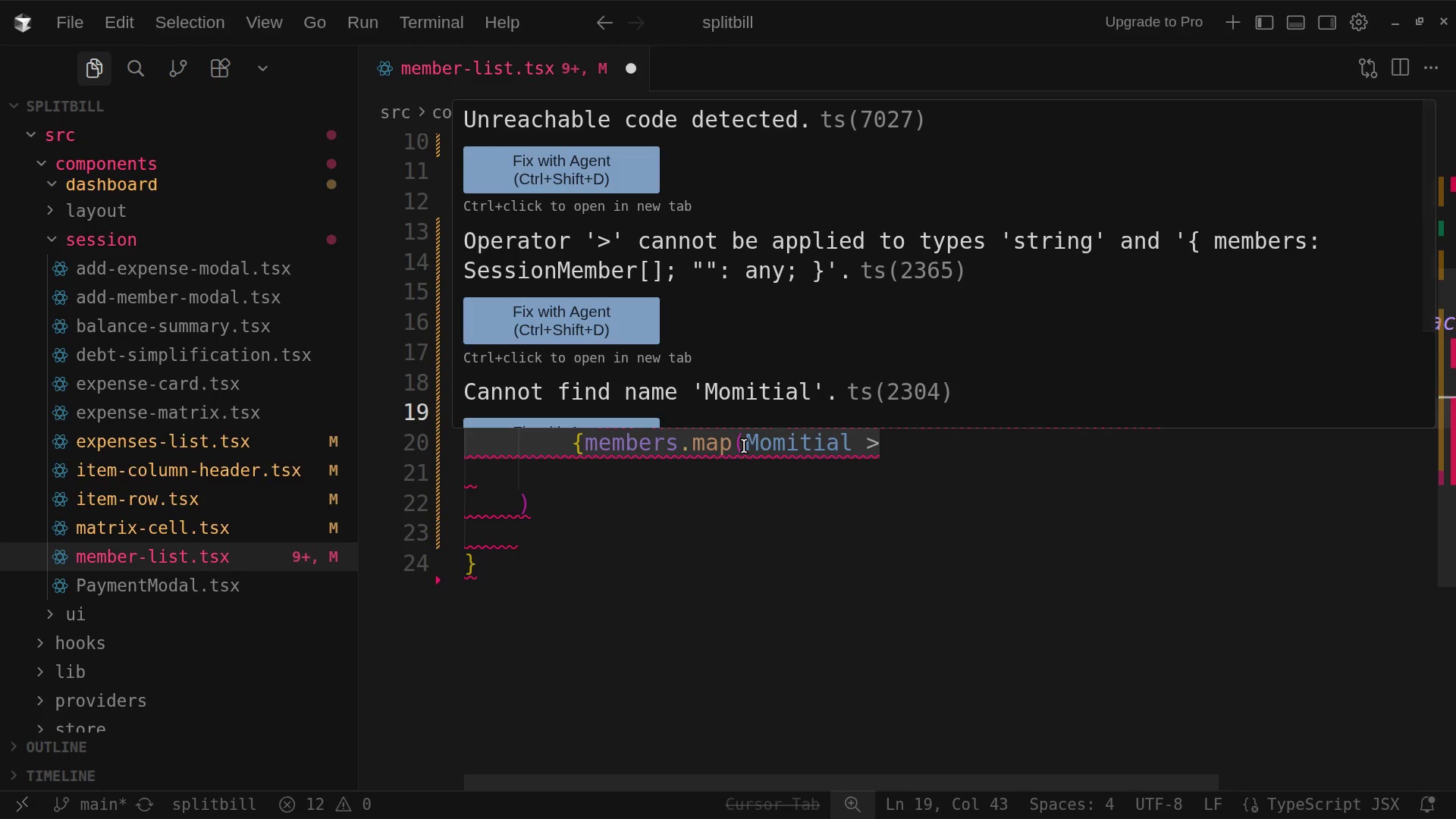 
wait(21.86)
 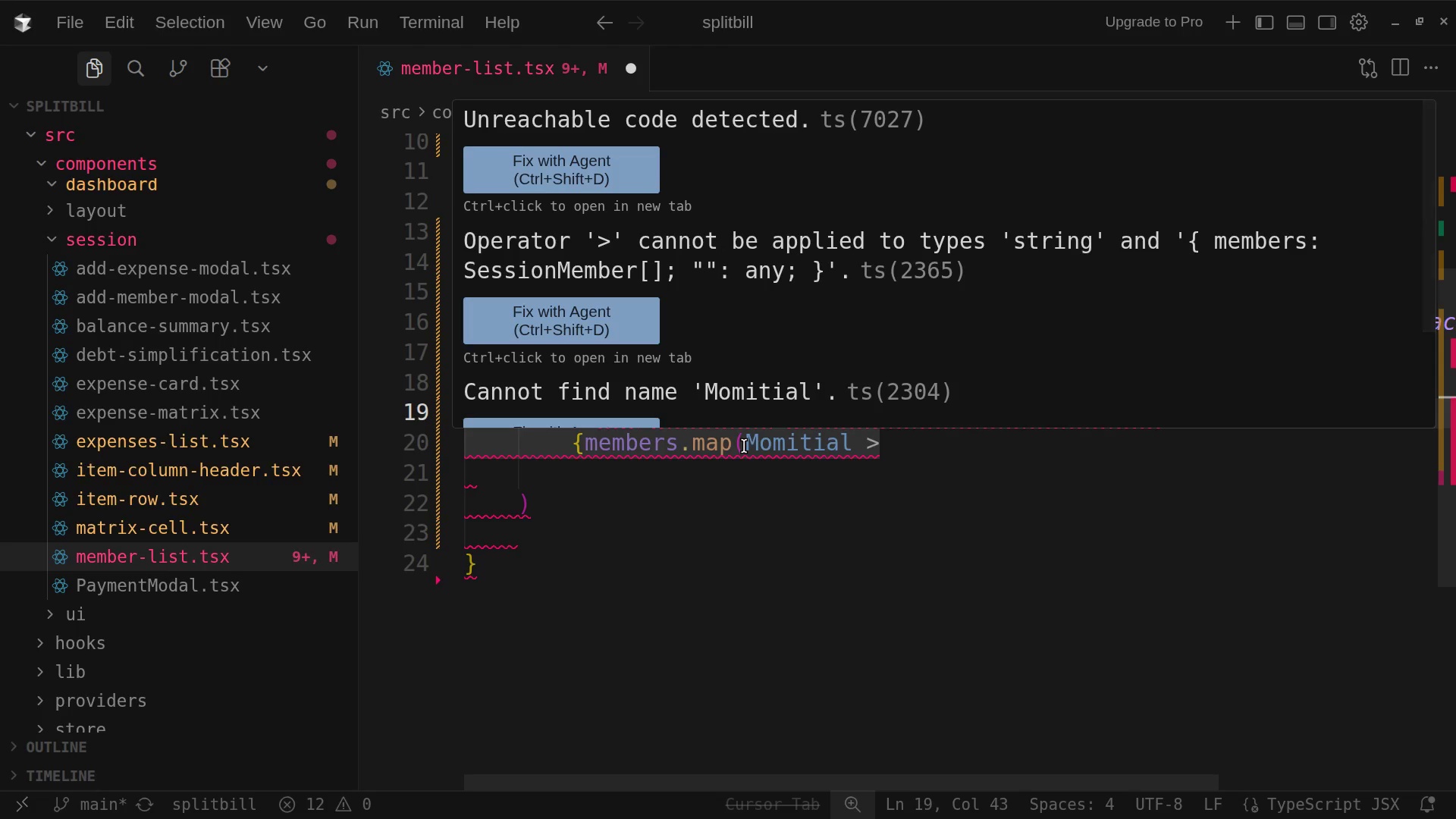 
left_click([852, 451])
 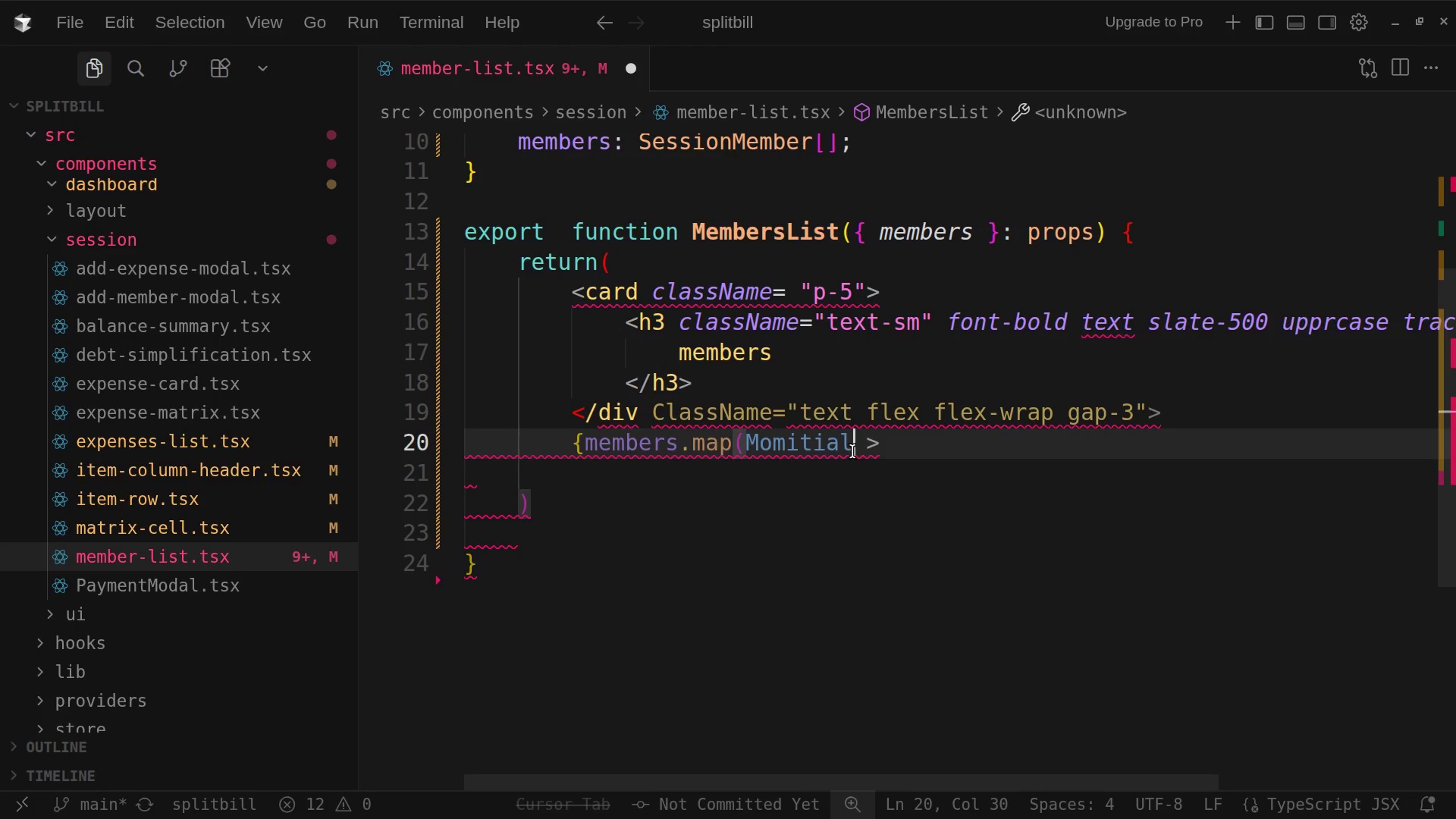 
key(Backspace)
 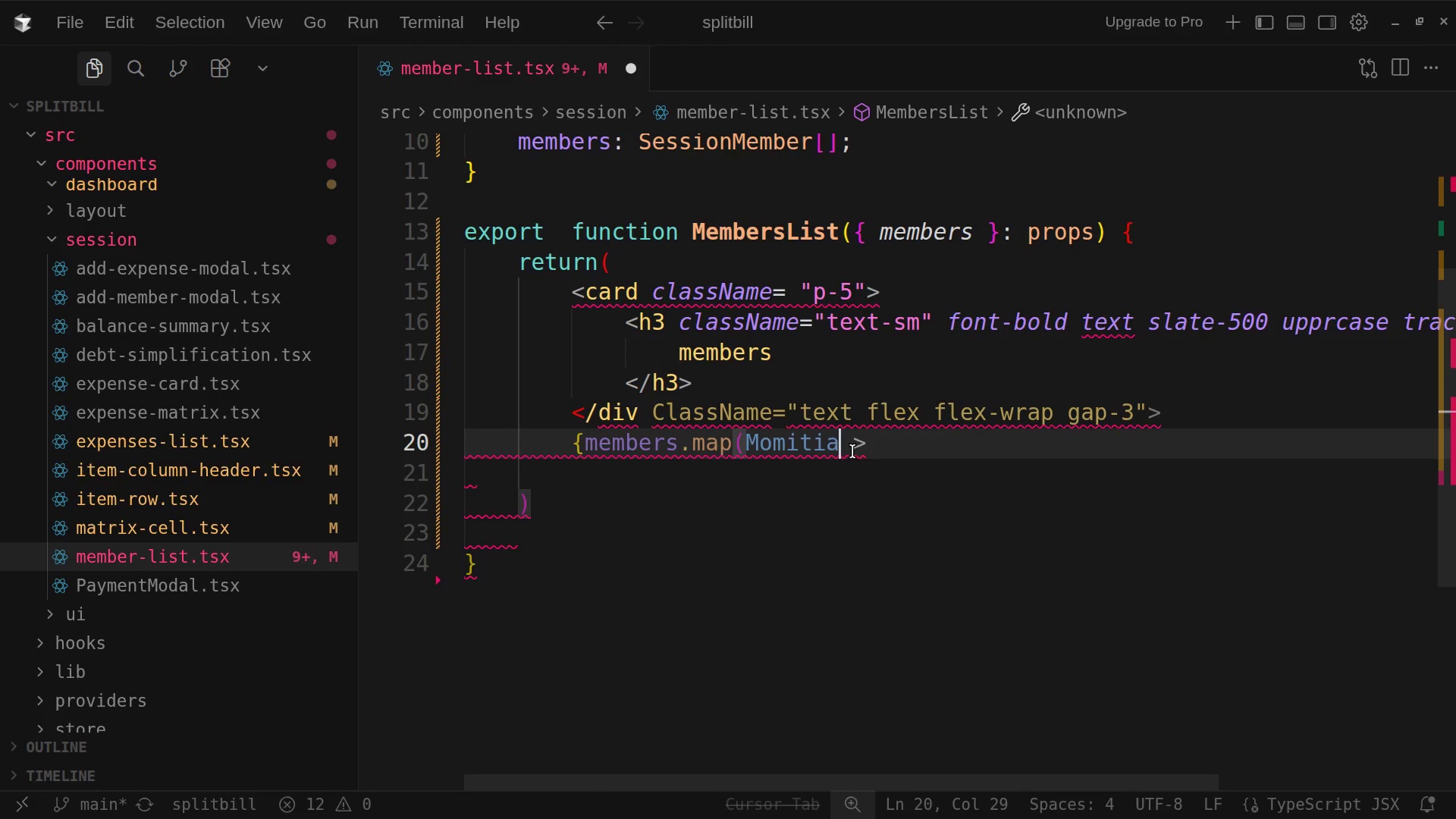 
key(Backspace)
 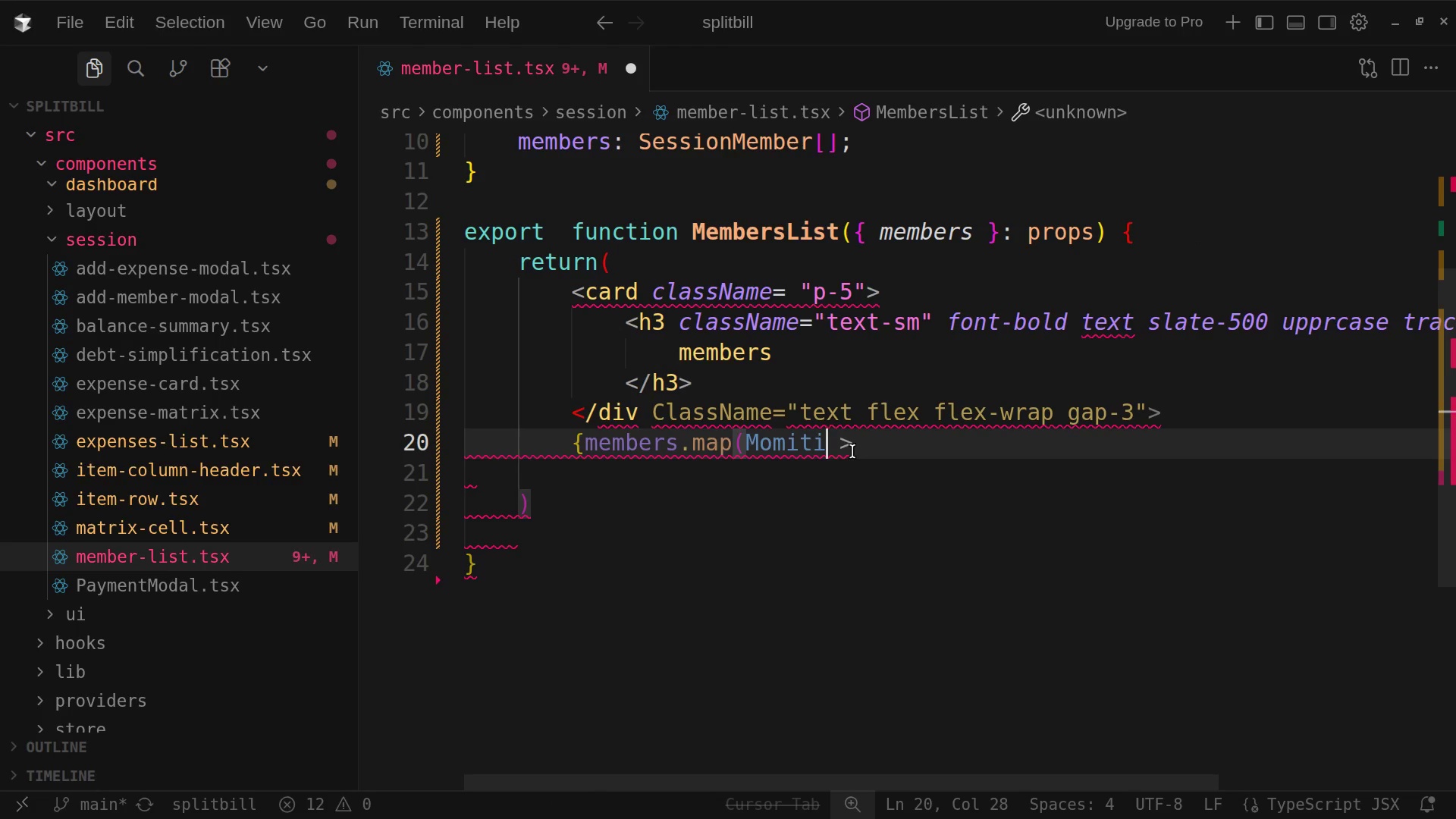 
key(Backspace)
 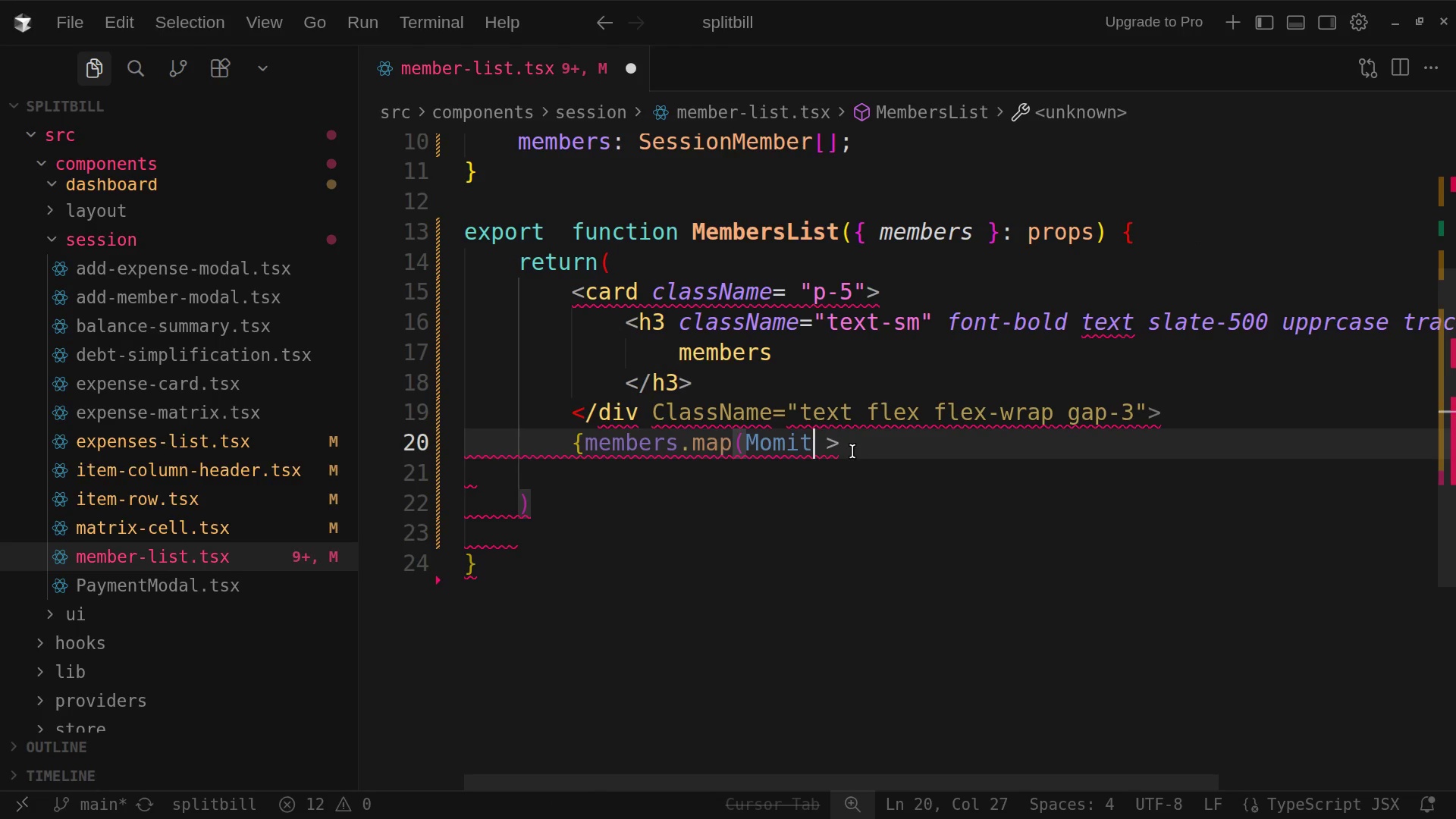 
key(Backspace)
 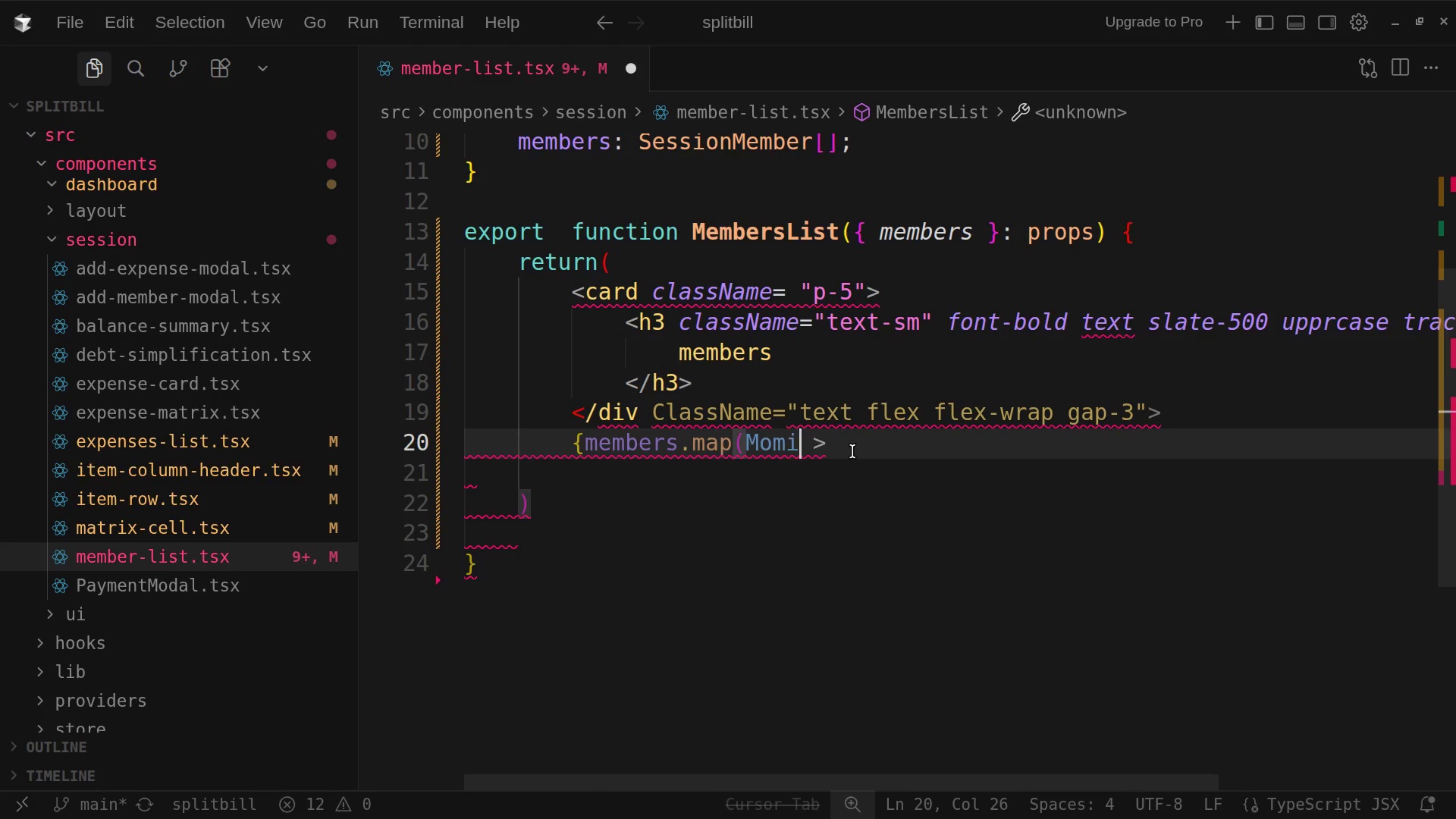 
key(Backspace)
 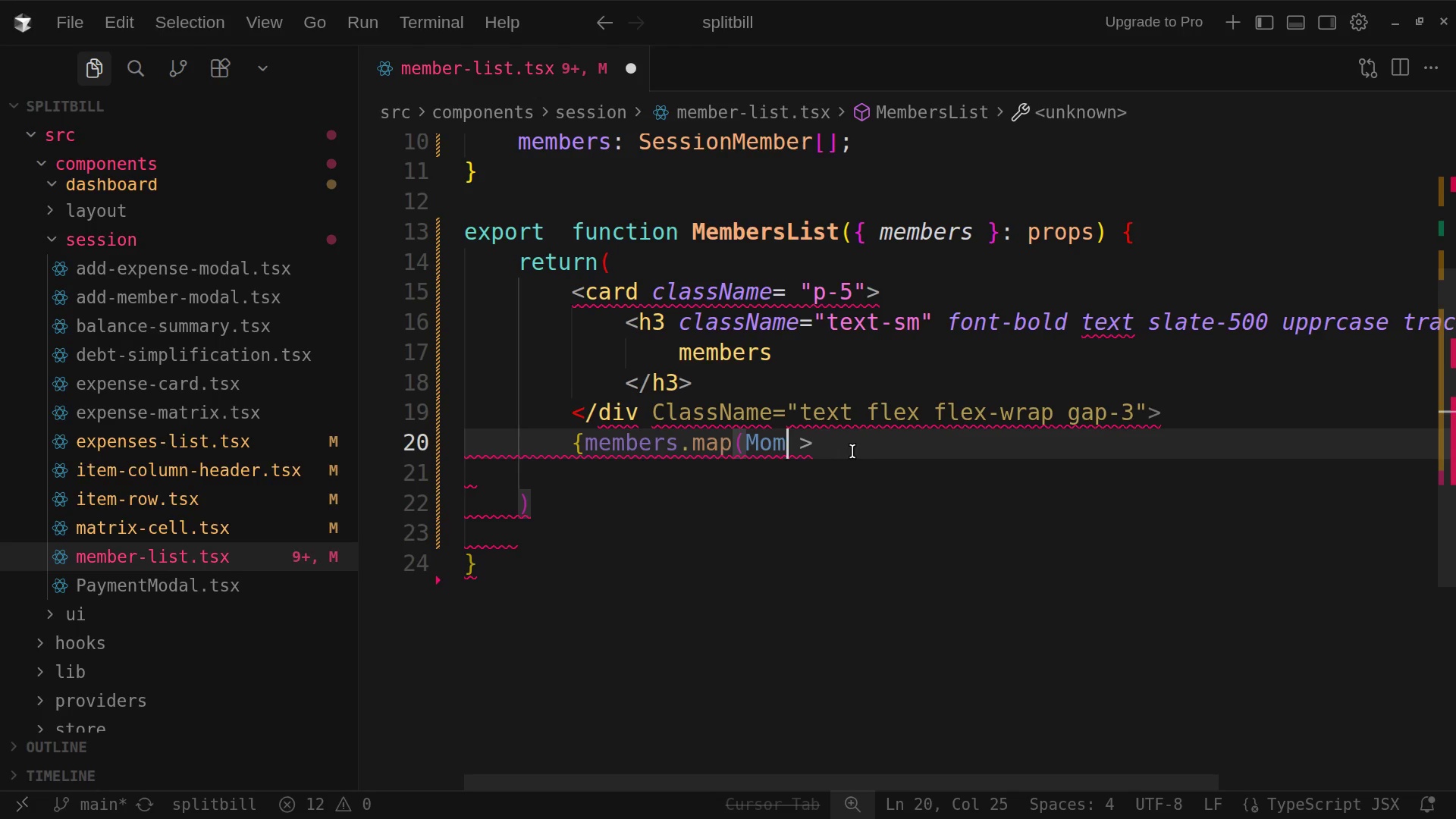 
key(Backspace)
 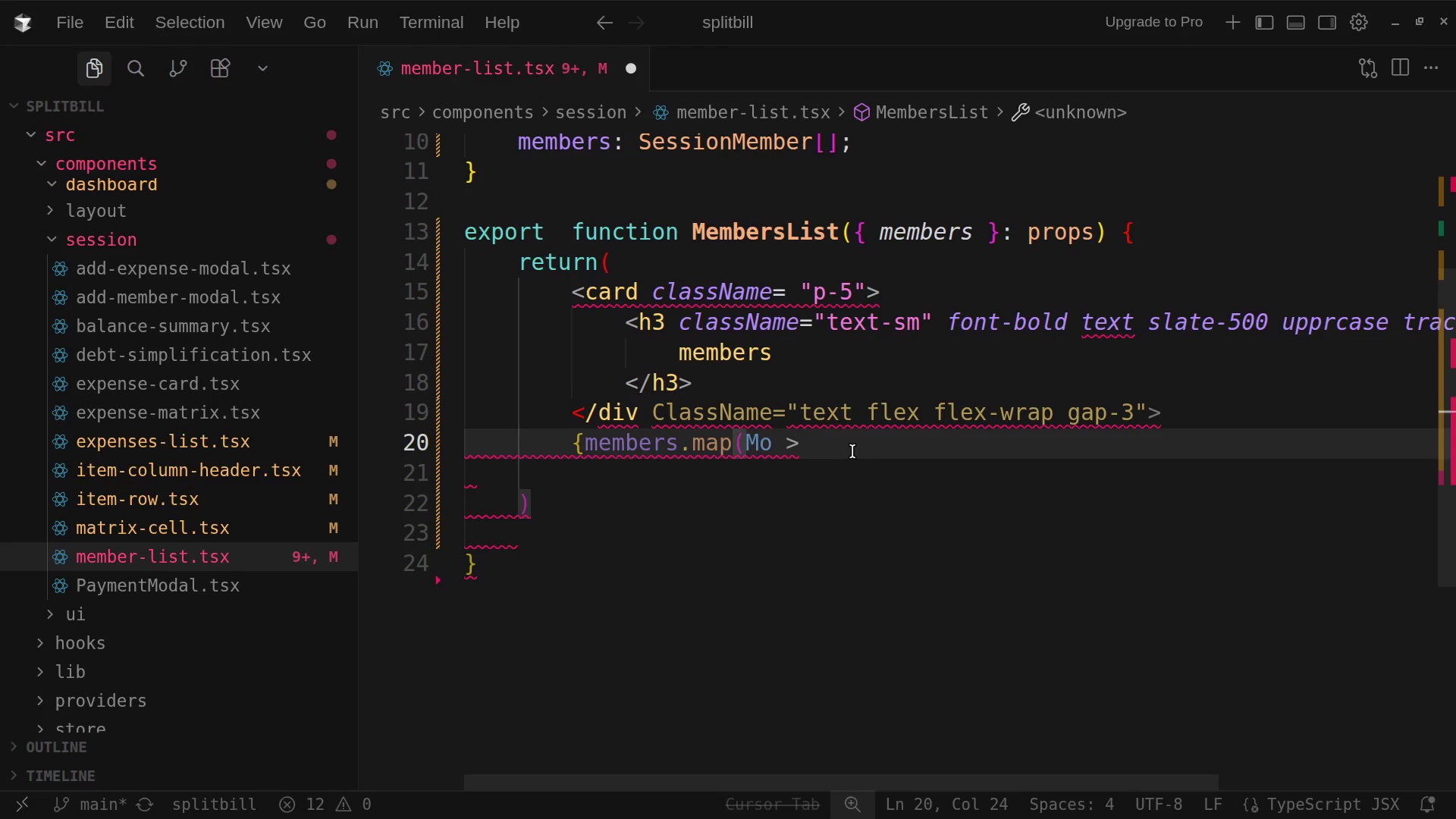 
key(Backspace)
 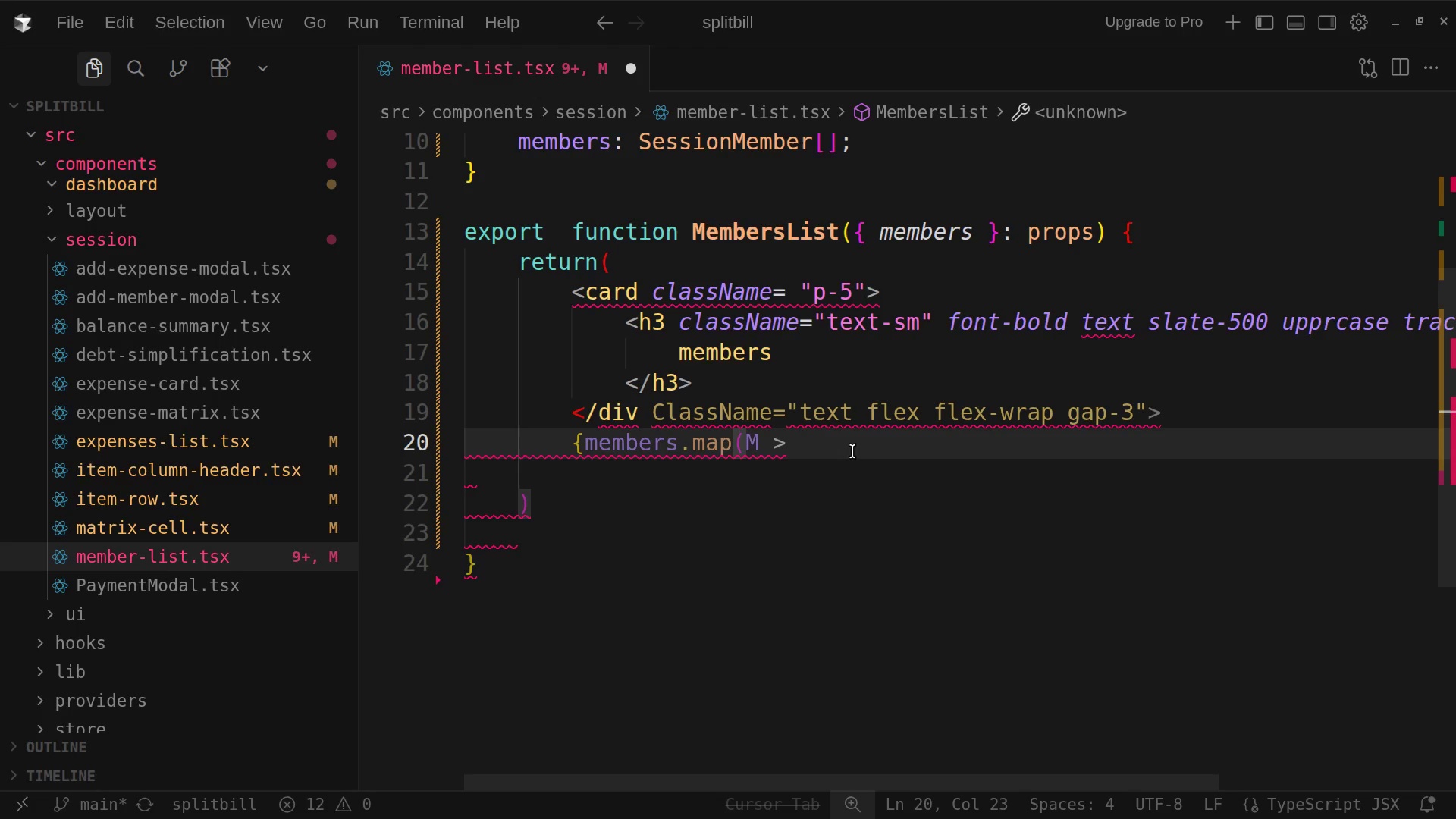 
key(Backspace)
 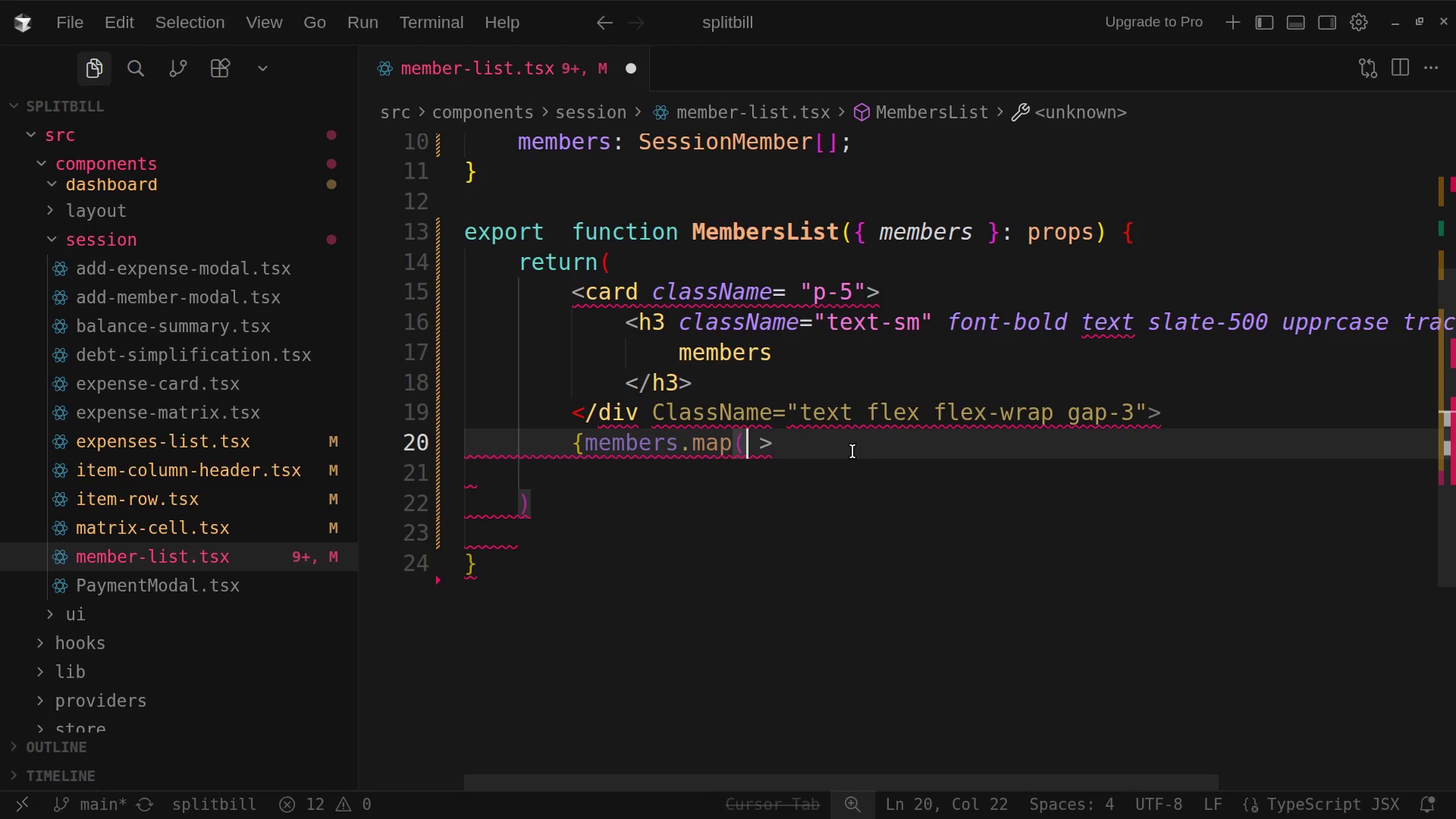 
wait(5.37)
 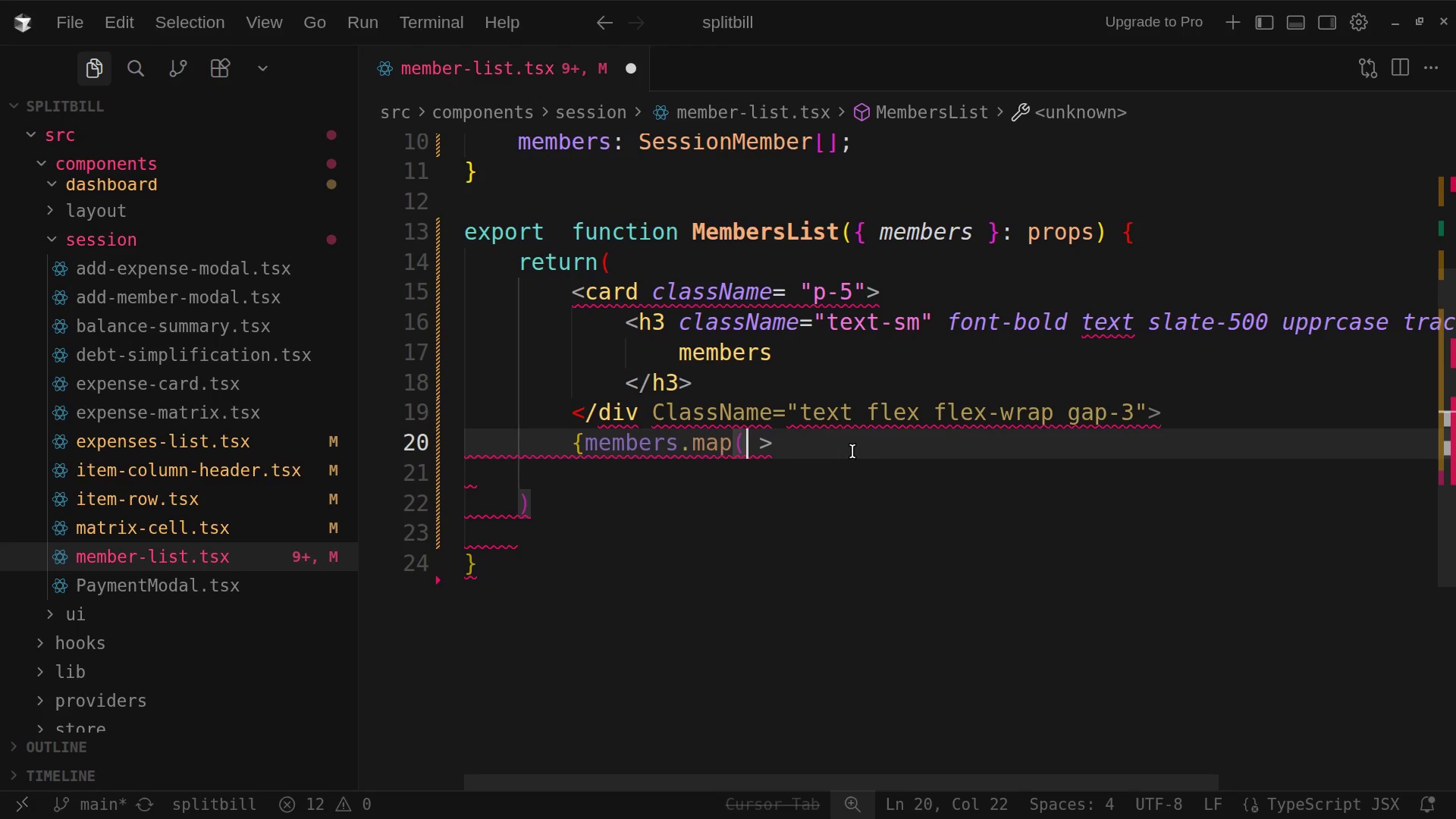 
key(Shift+9)
 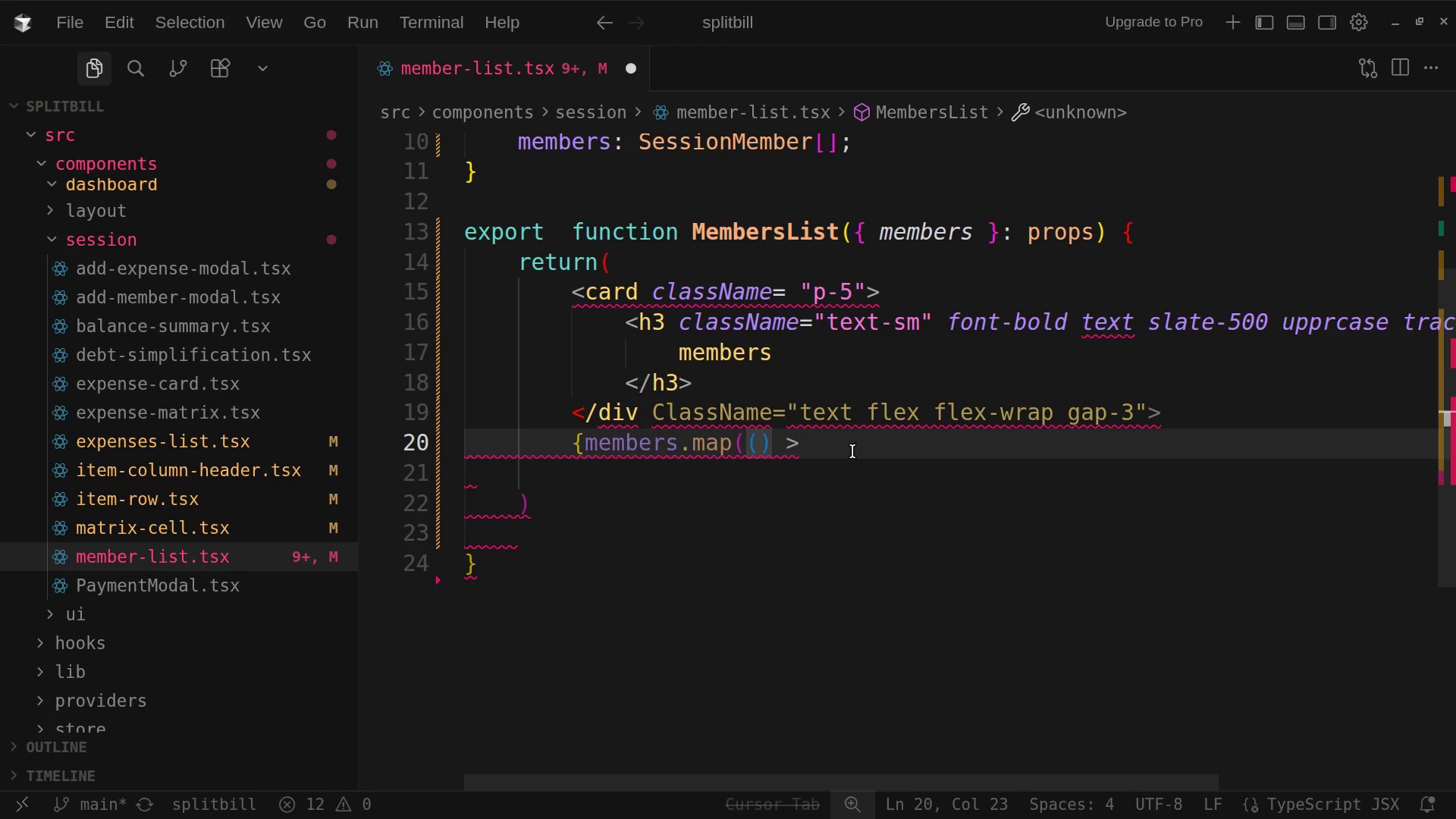 
wait(7.55)
 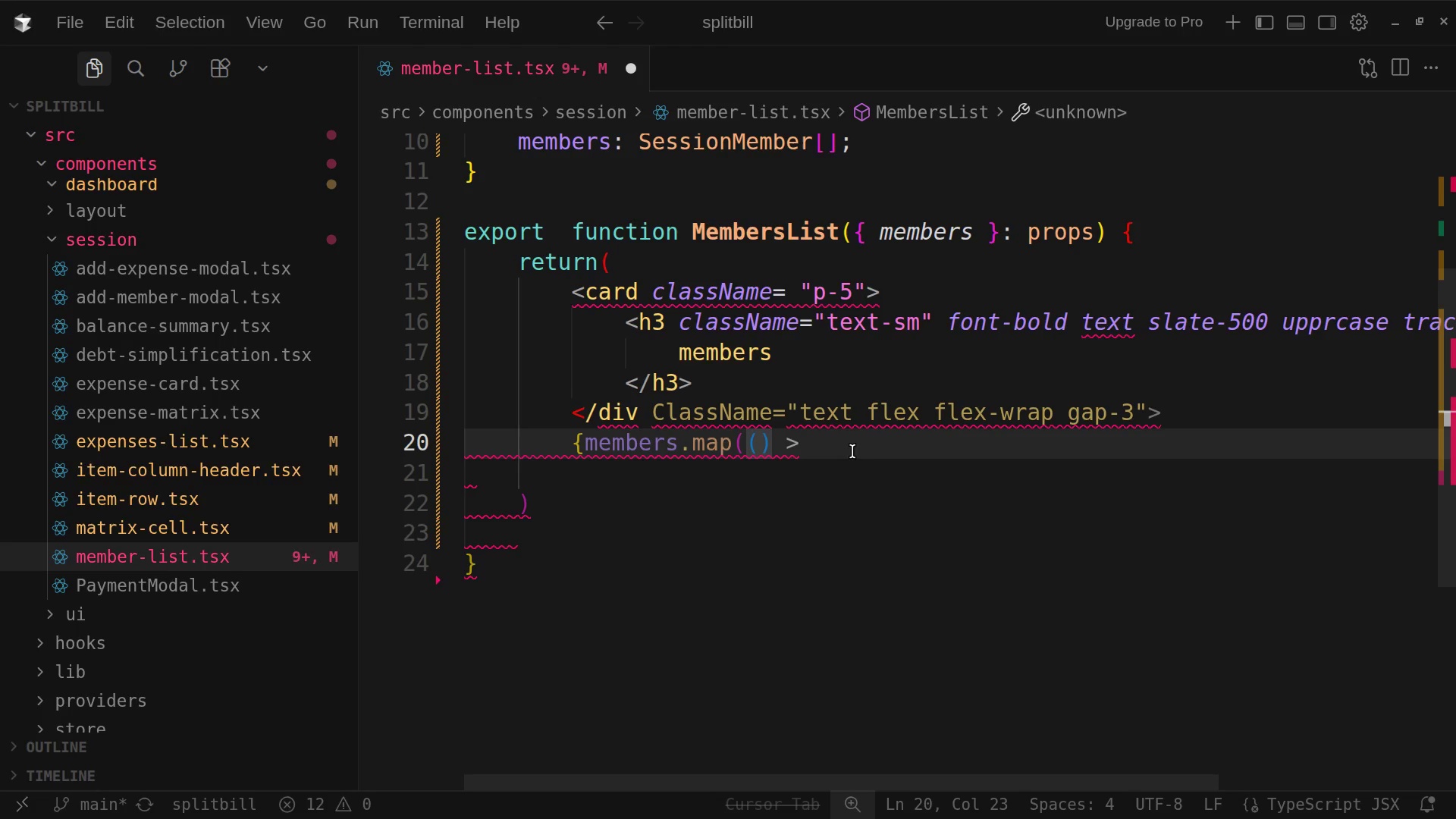 
type(memver)
 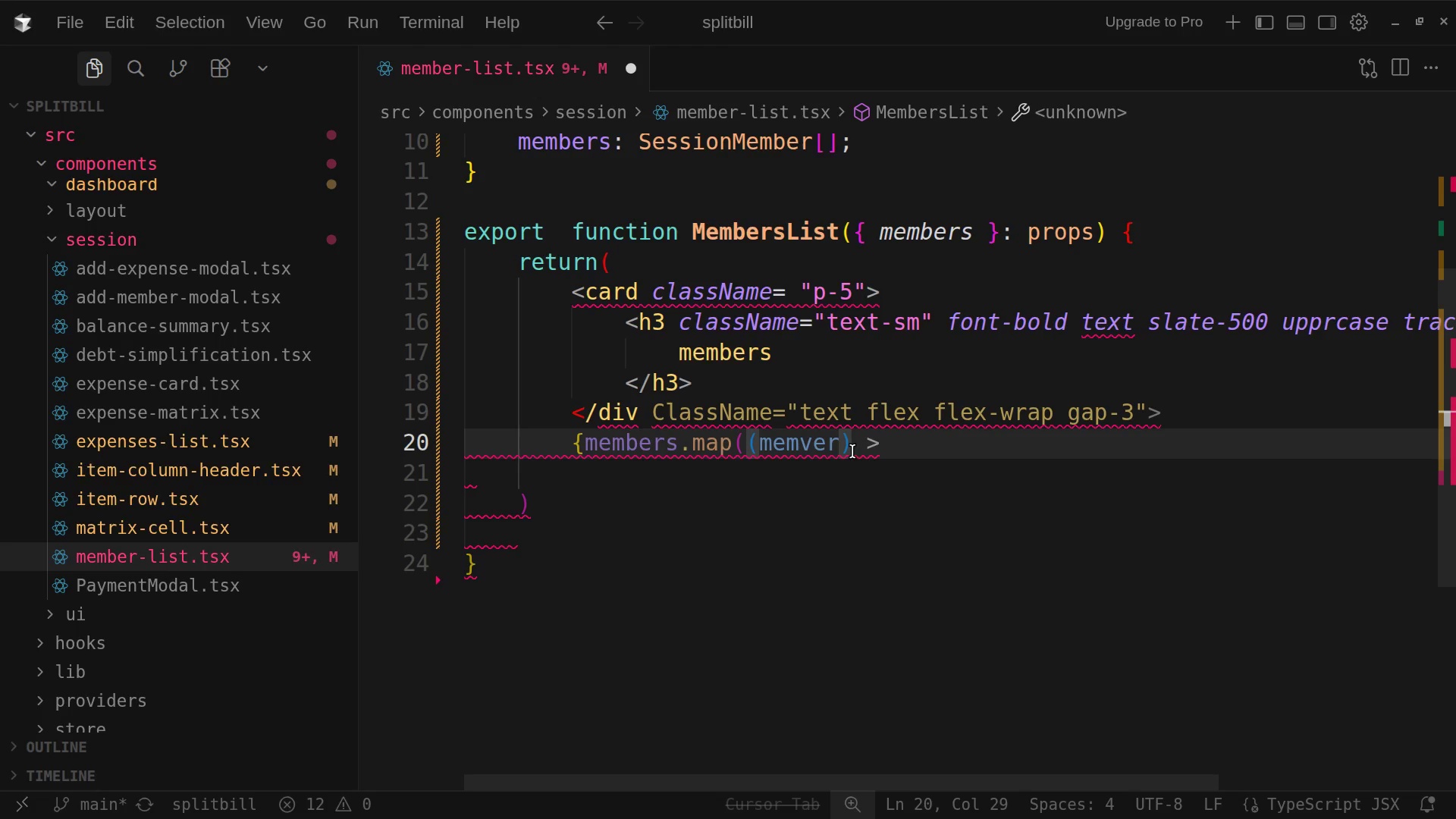 
wait(6.46)
 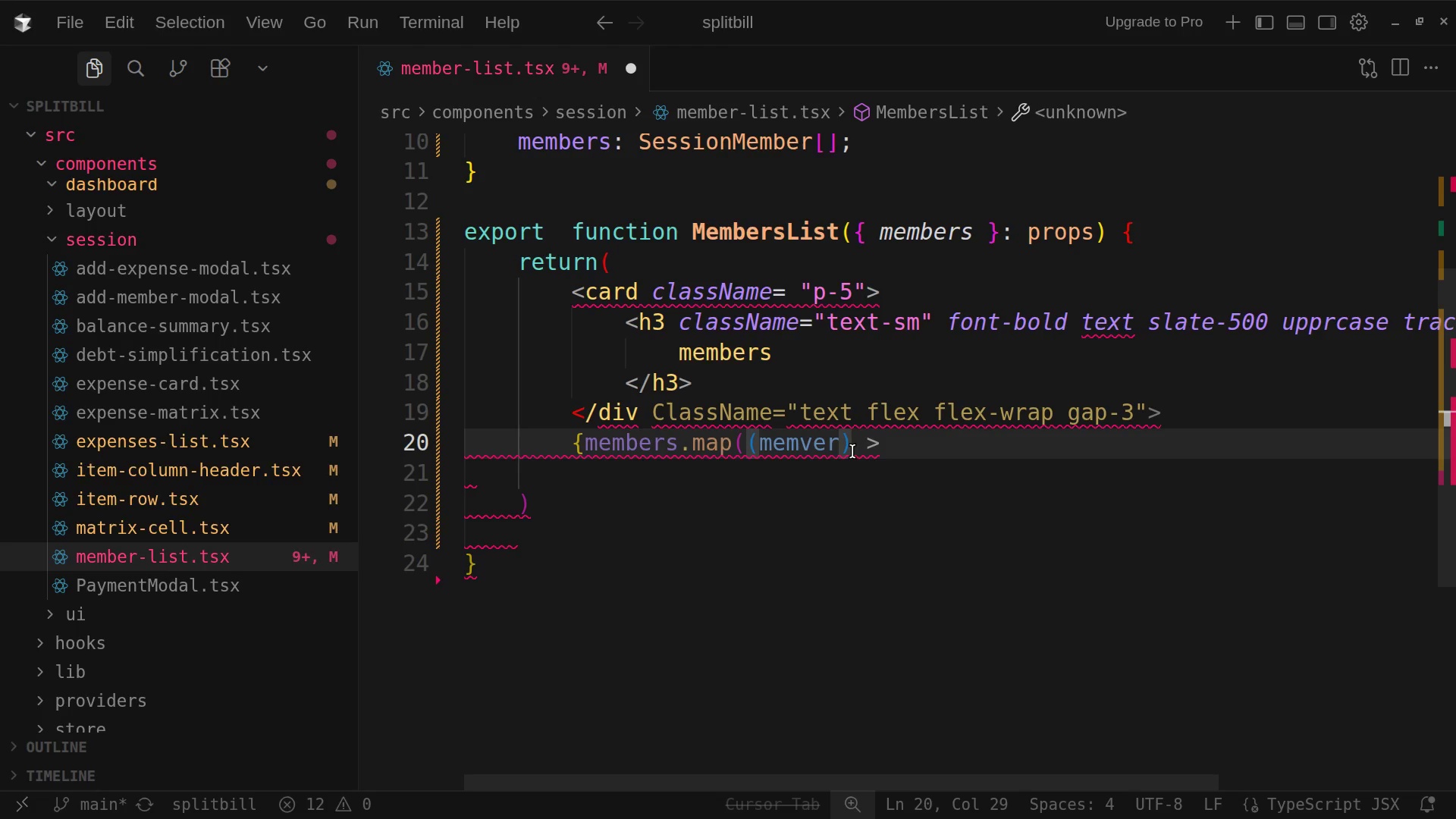 
key(Backspace)
key(Backspace)
key(Backspace)
type(ber)
 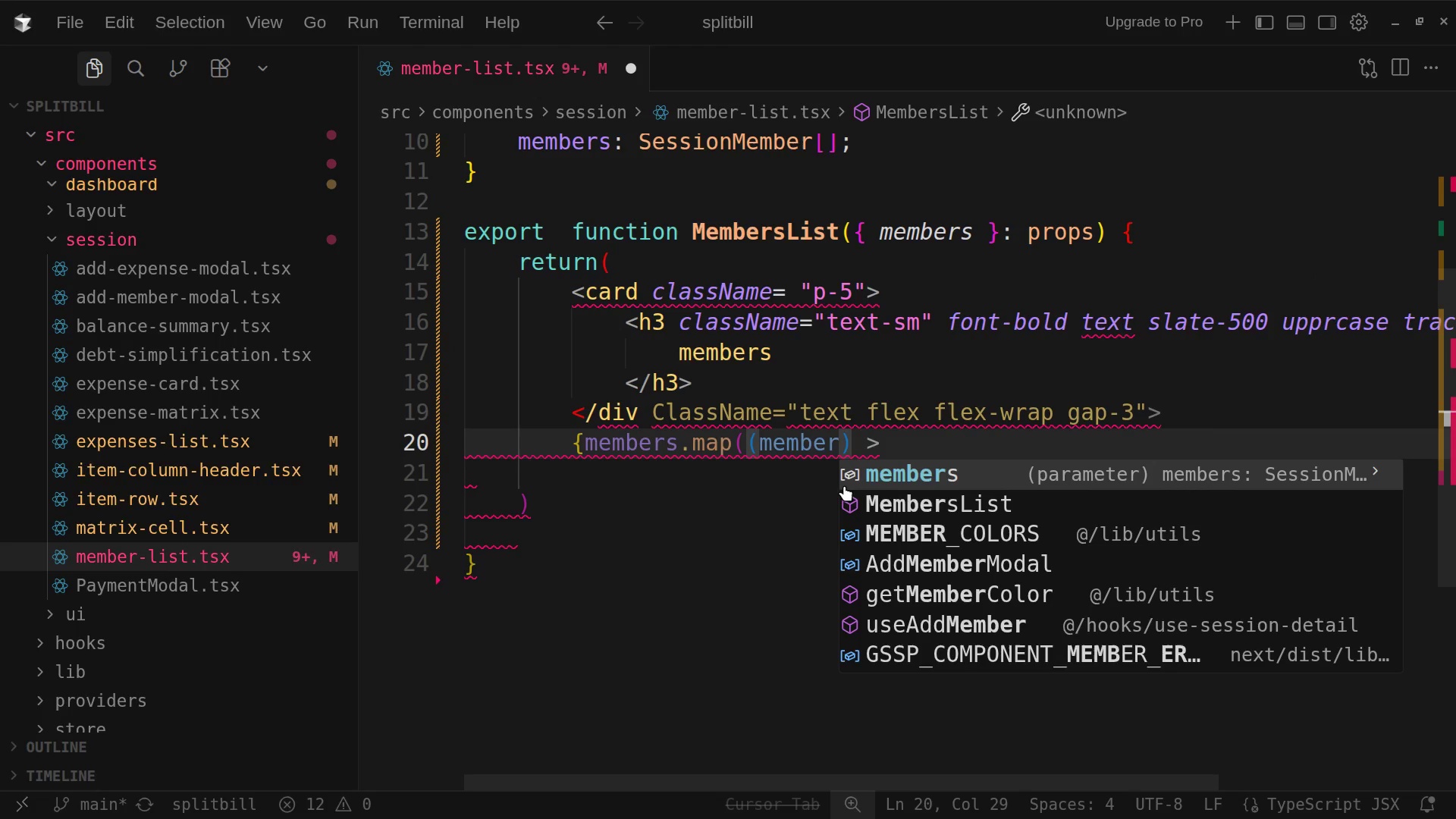 
wait(10.76)
 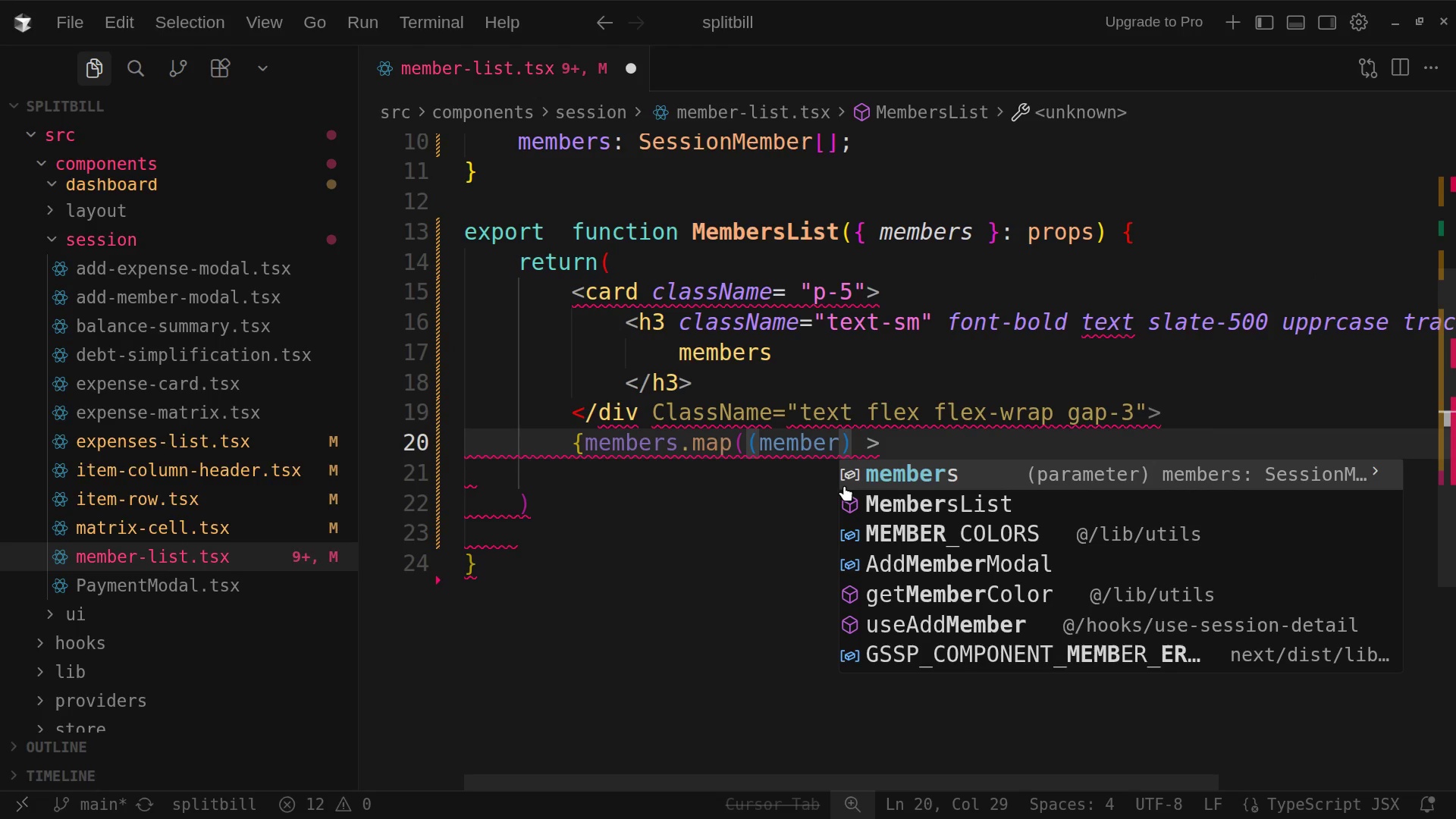 
key(Comma)
 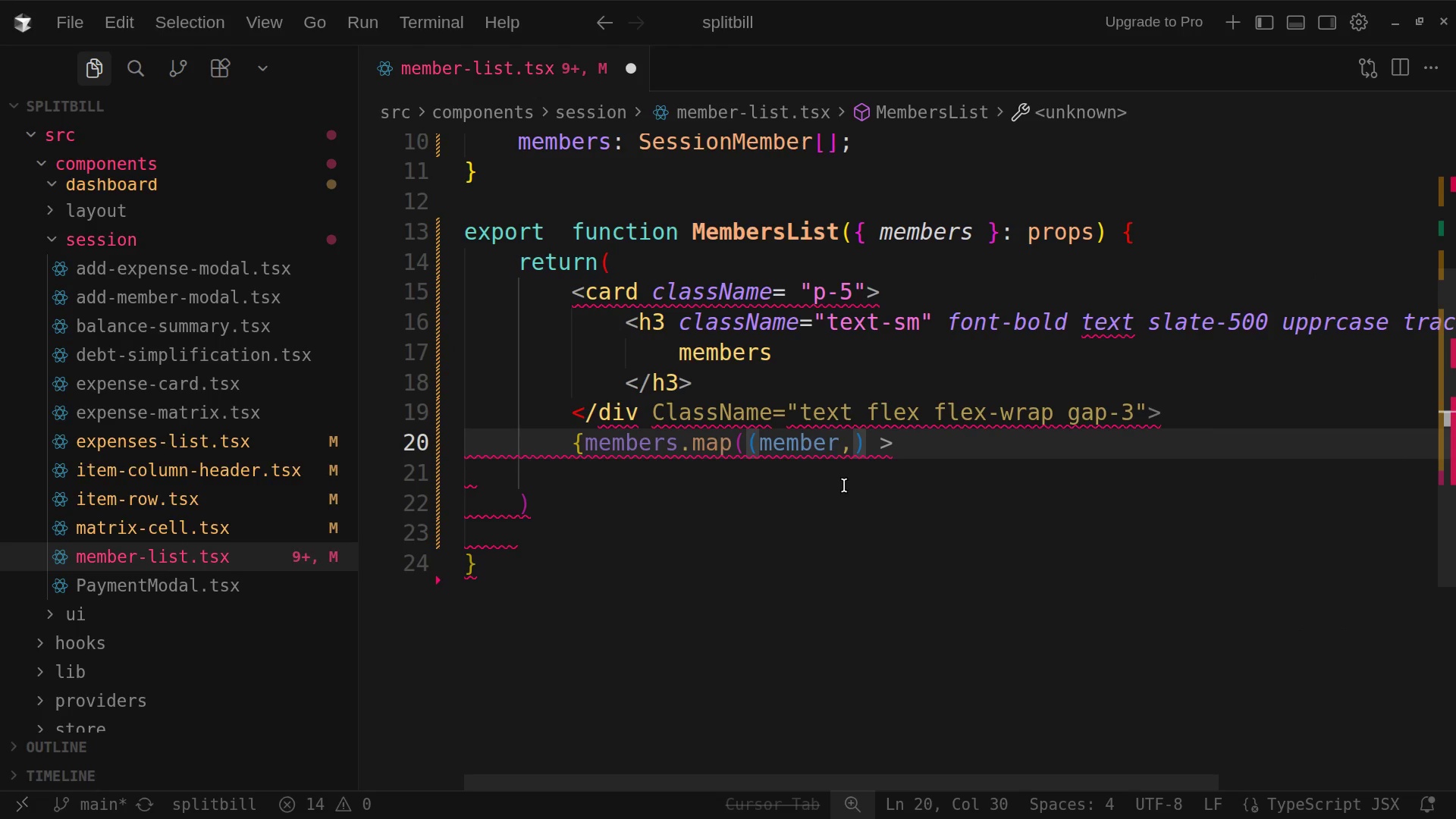 
key(Space)
 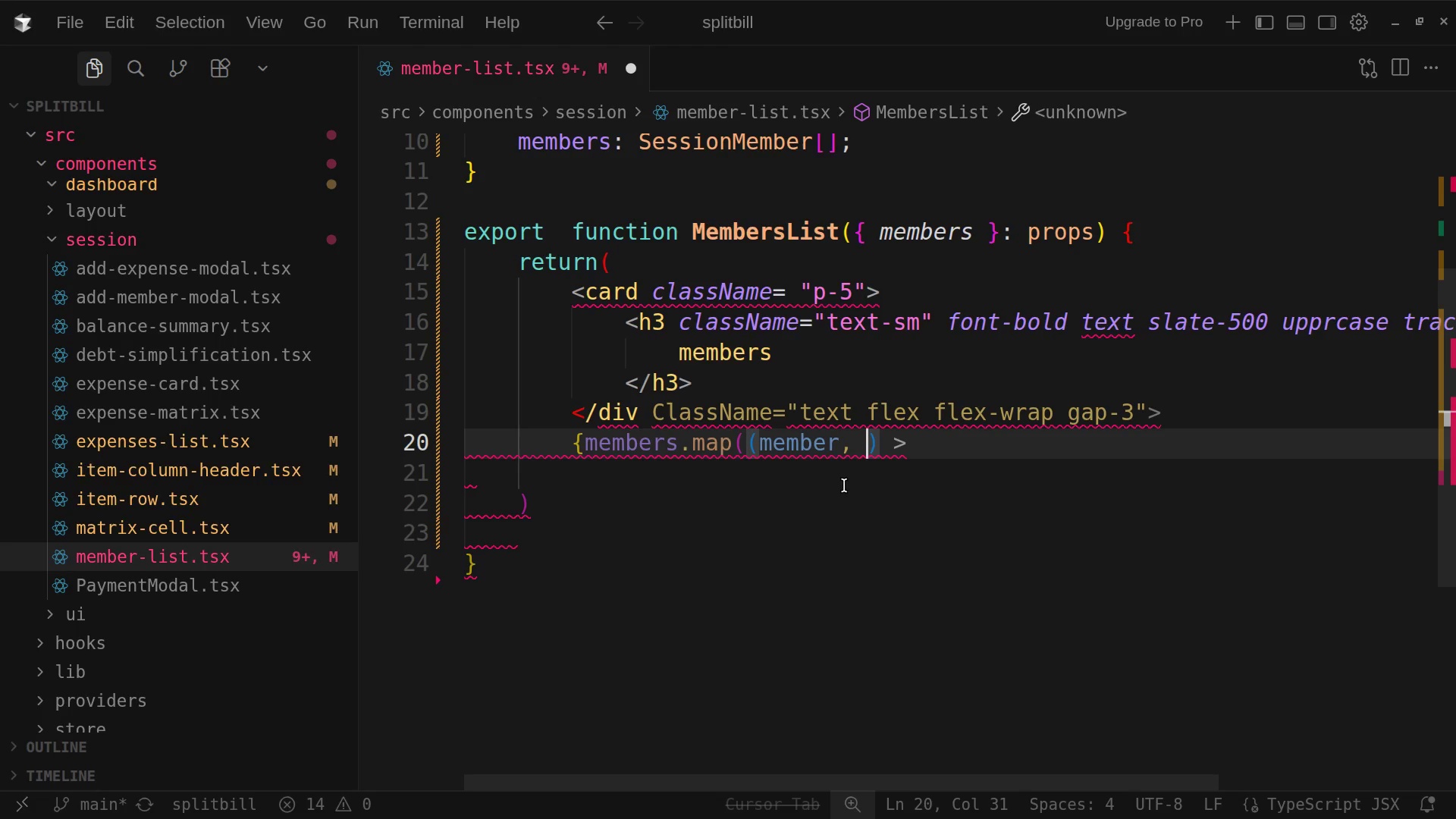 
key(1)
 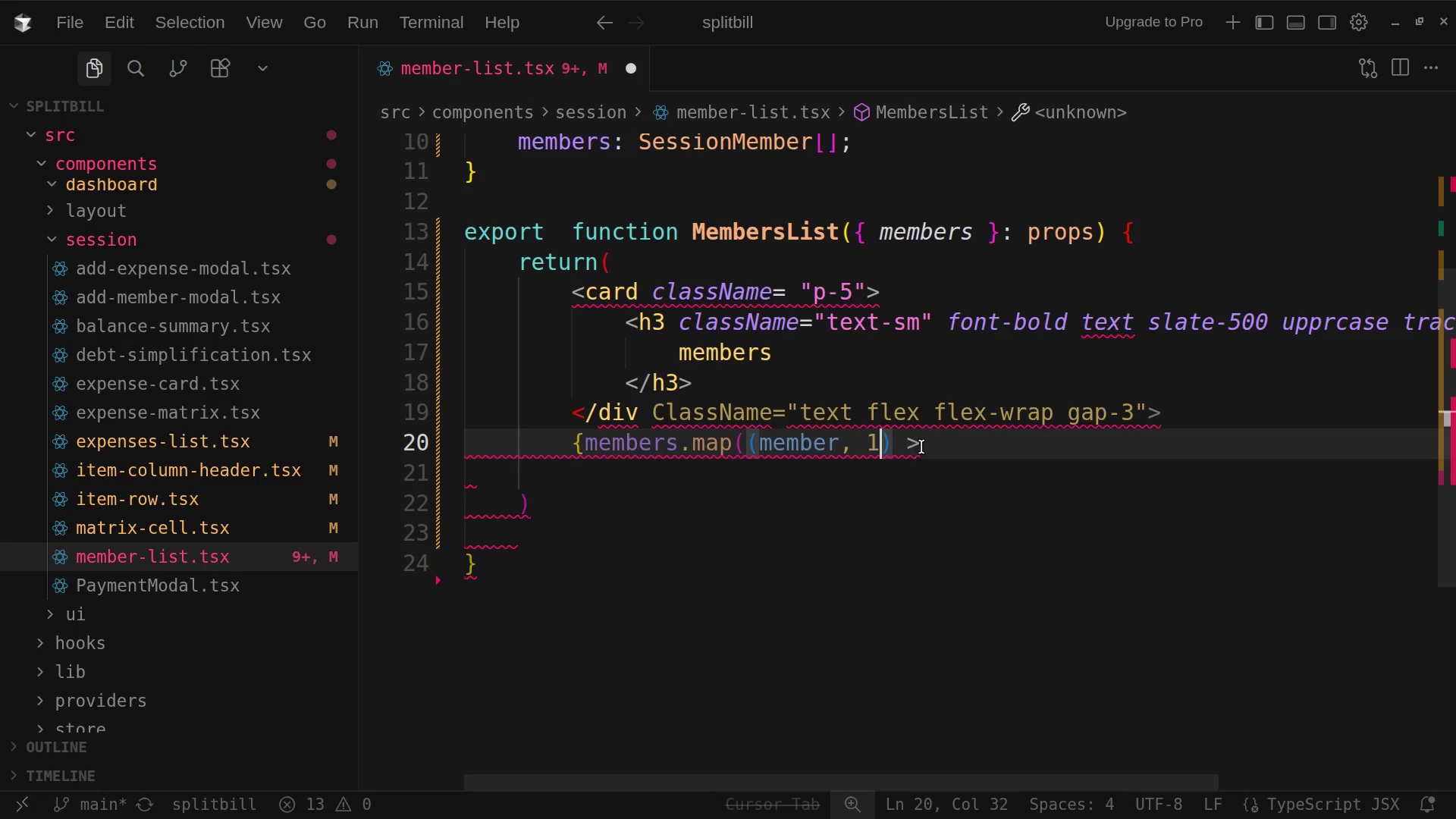 
left_click([906, 442])
 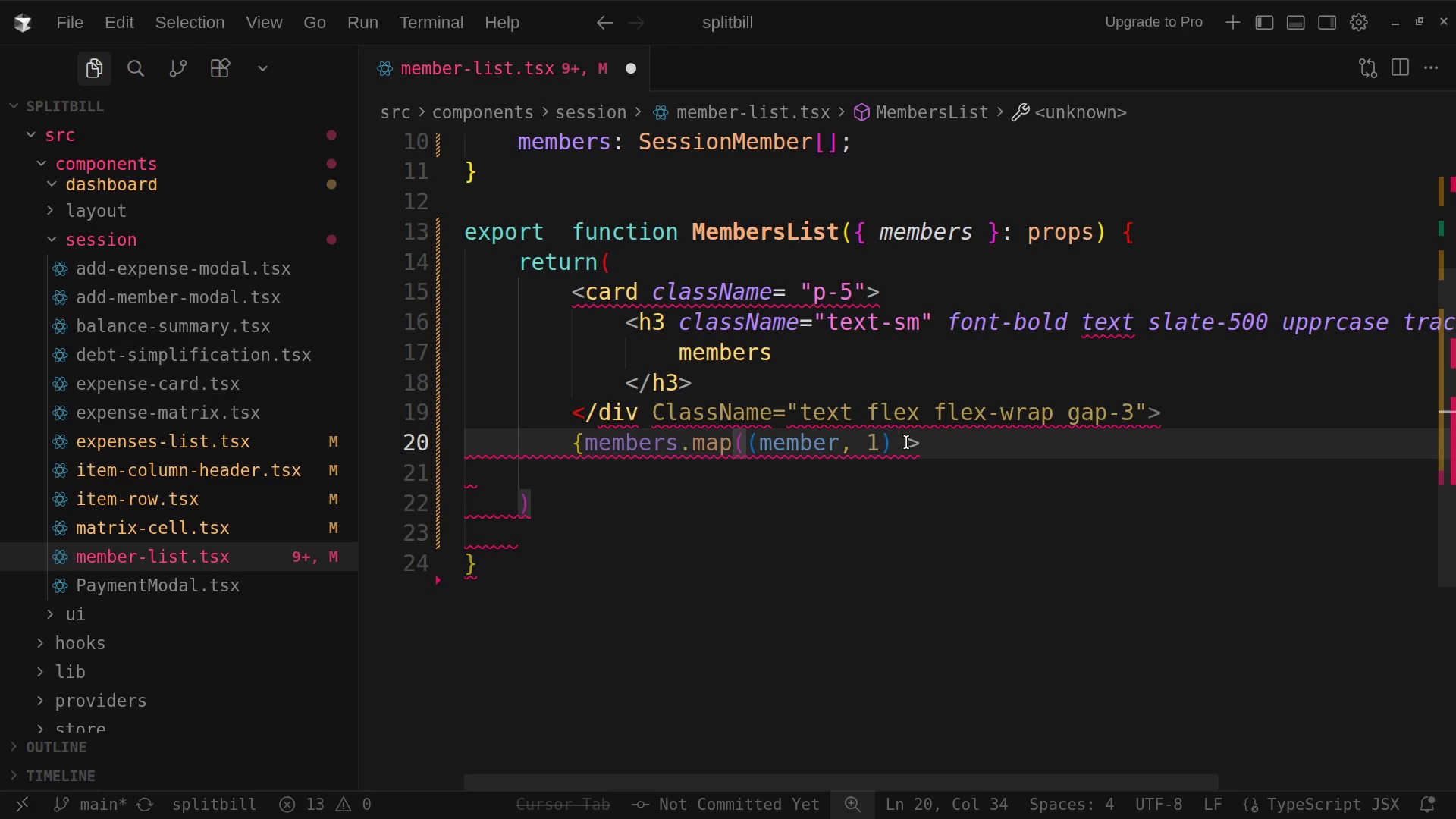 
key(Shift+Equal)
 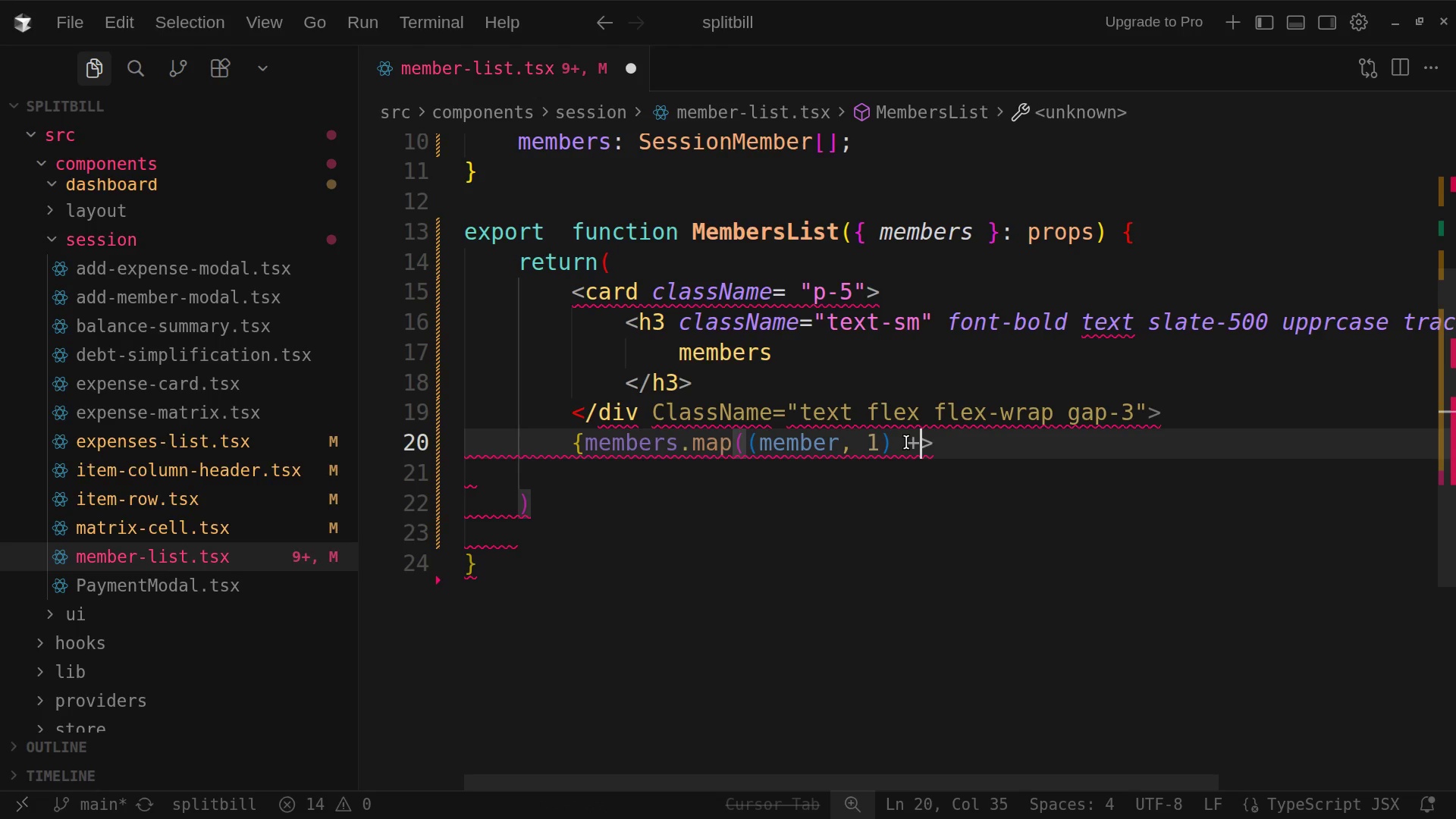 
key(Backspace)
 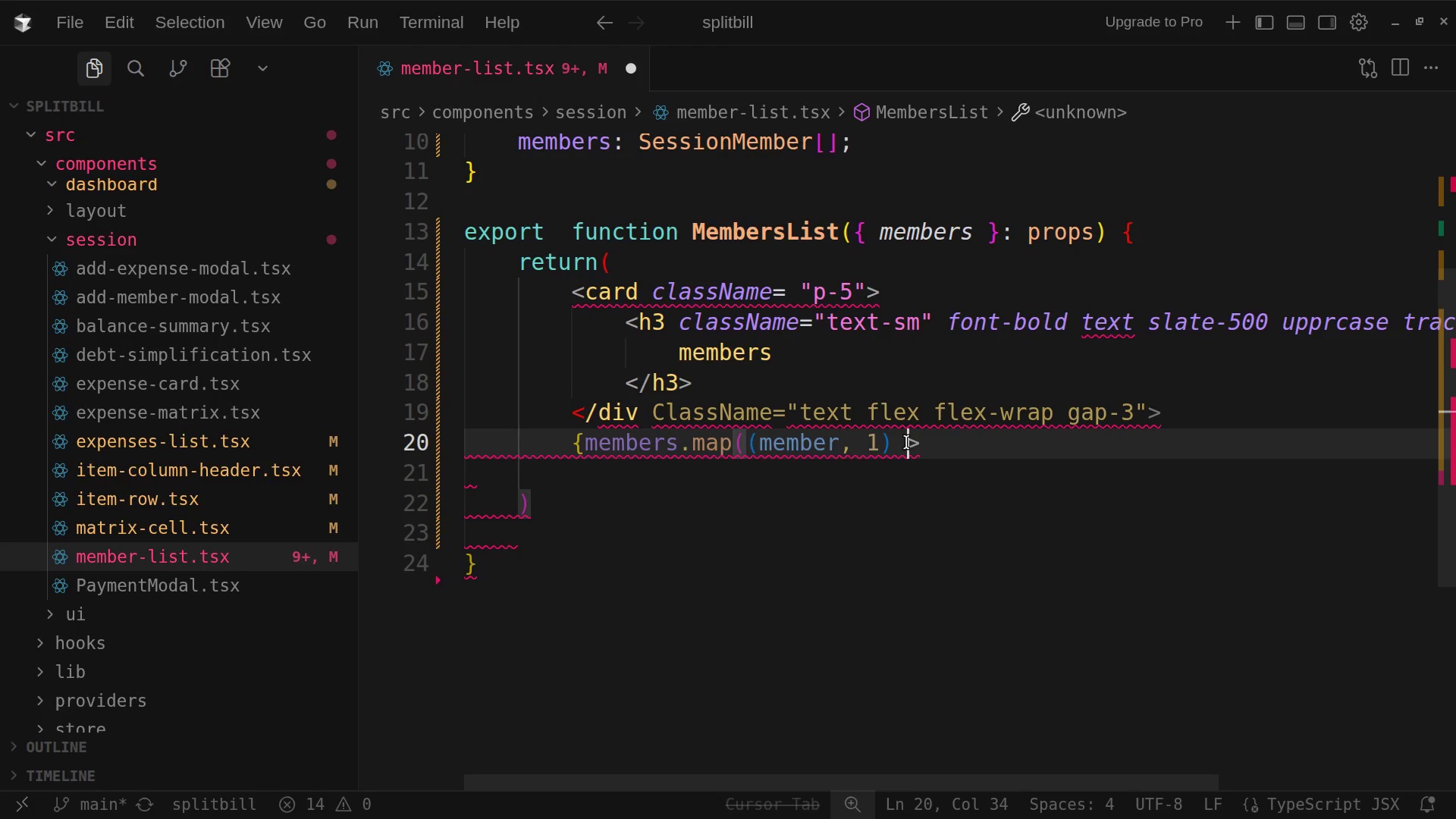 
key(Equal)
 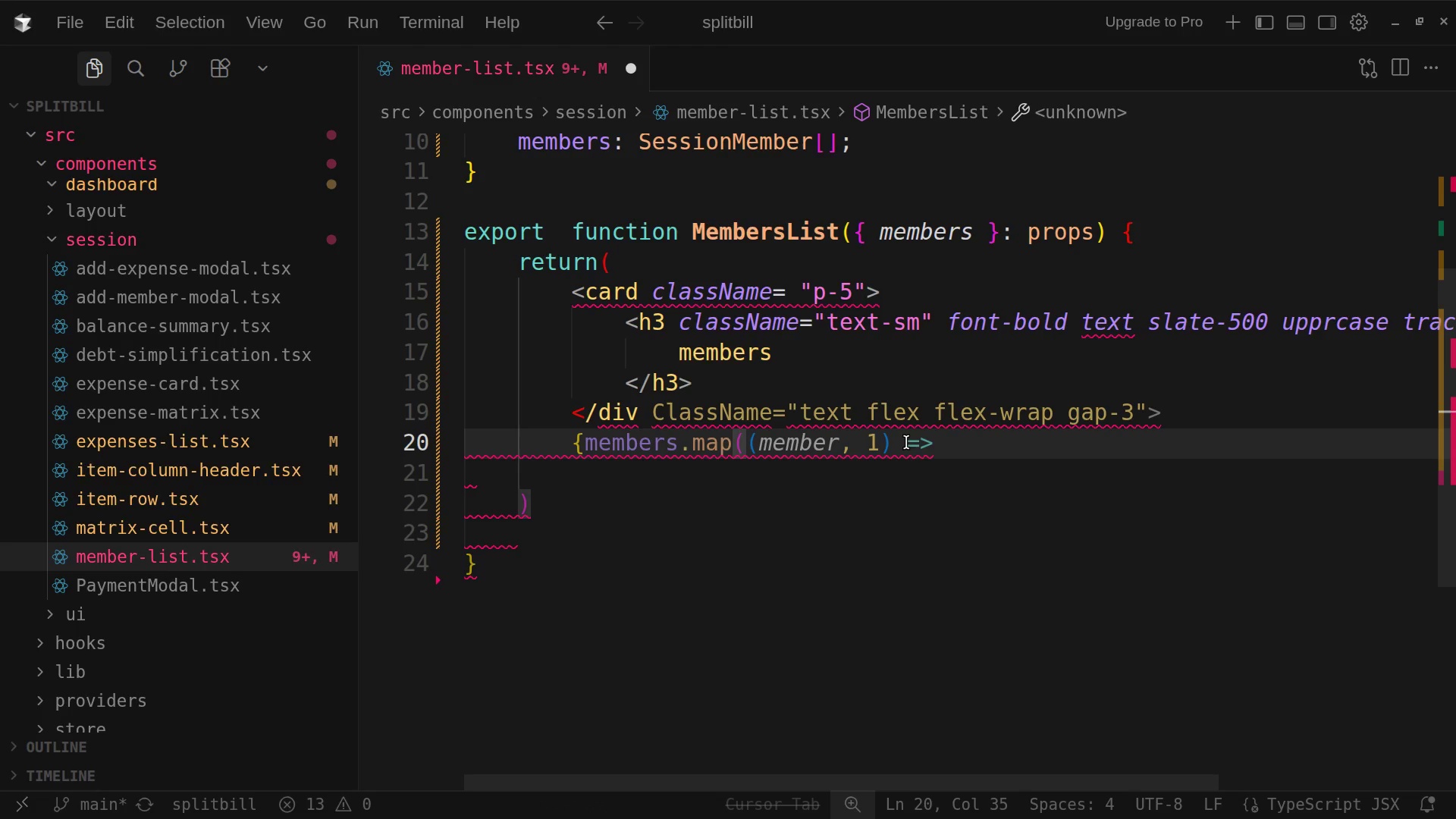 
key(Equal)
 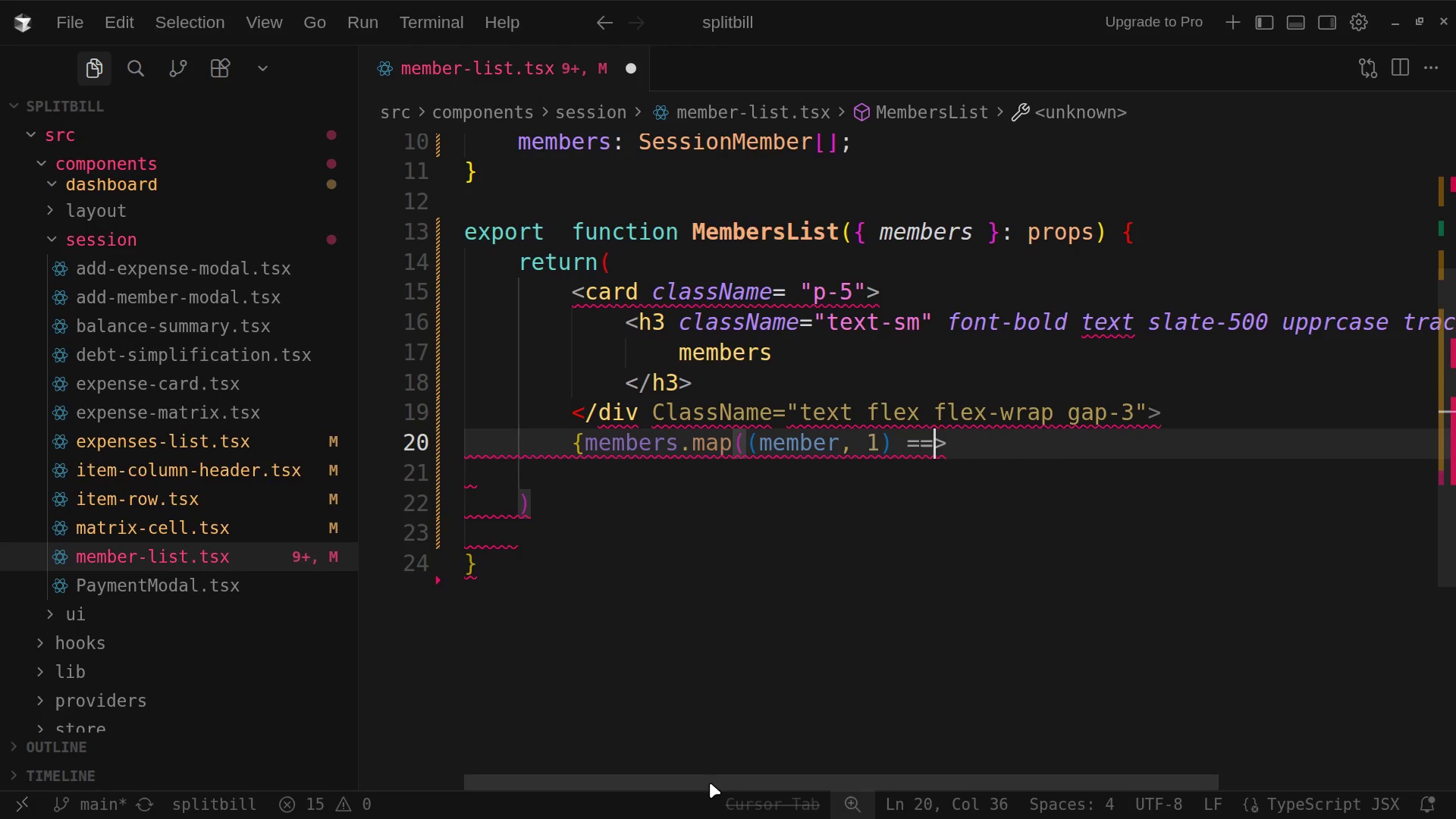 
wait(5.86)
 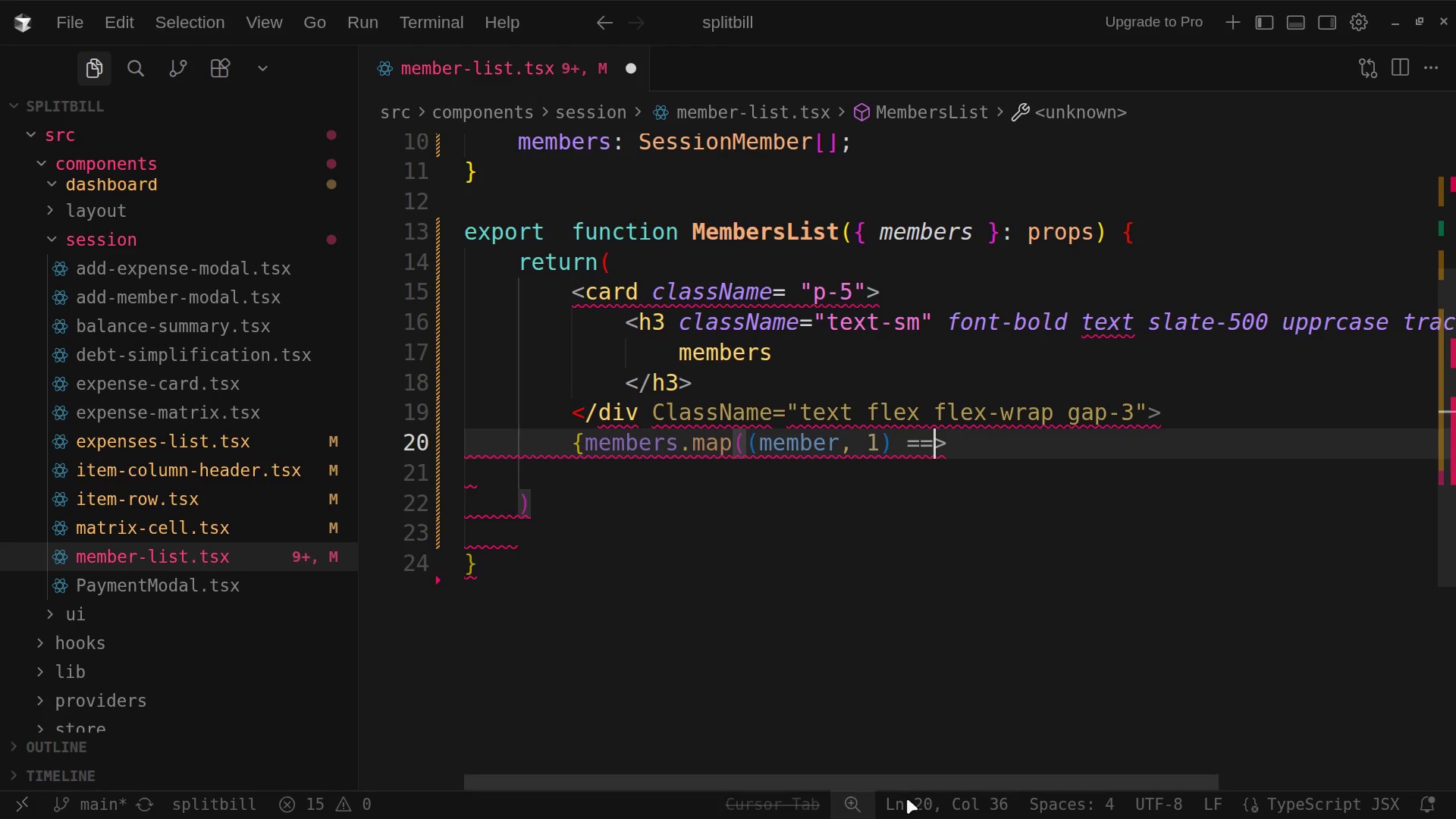 
key(ArrowRight)
 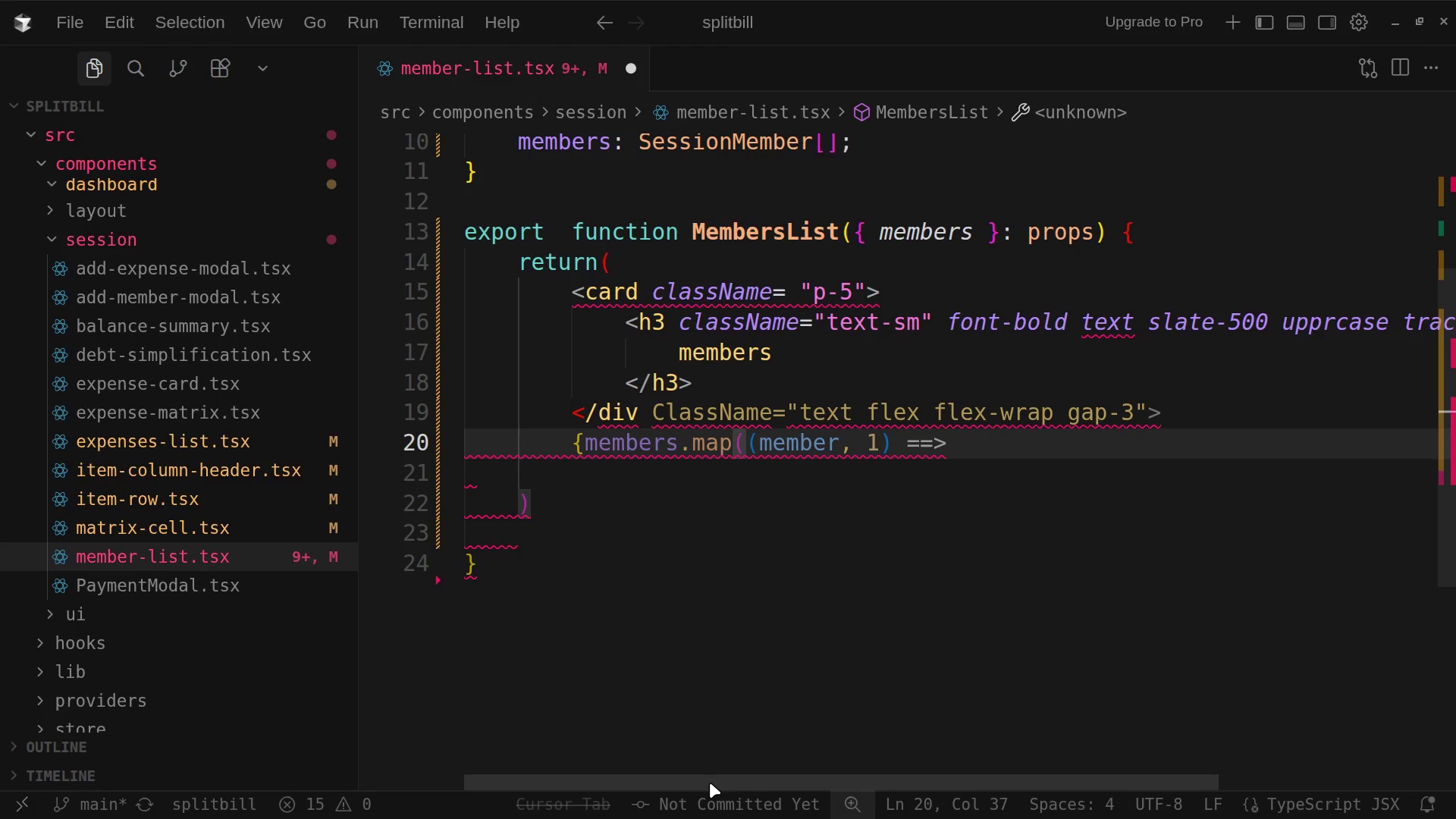 
key(Shift+9)
 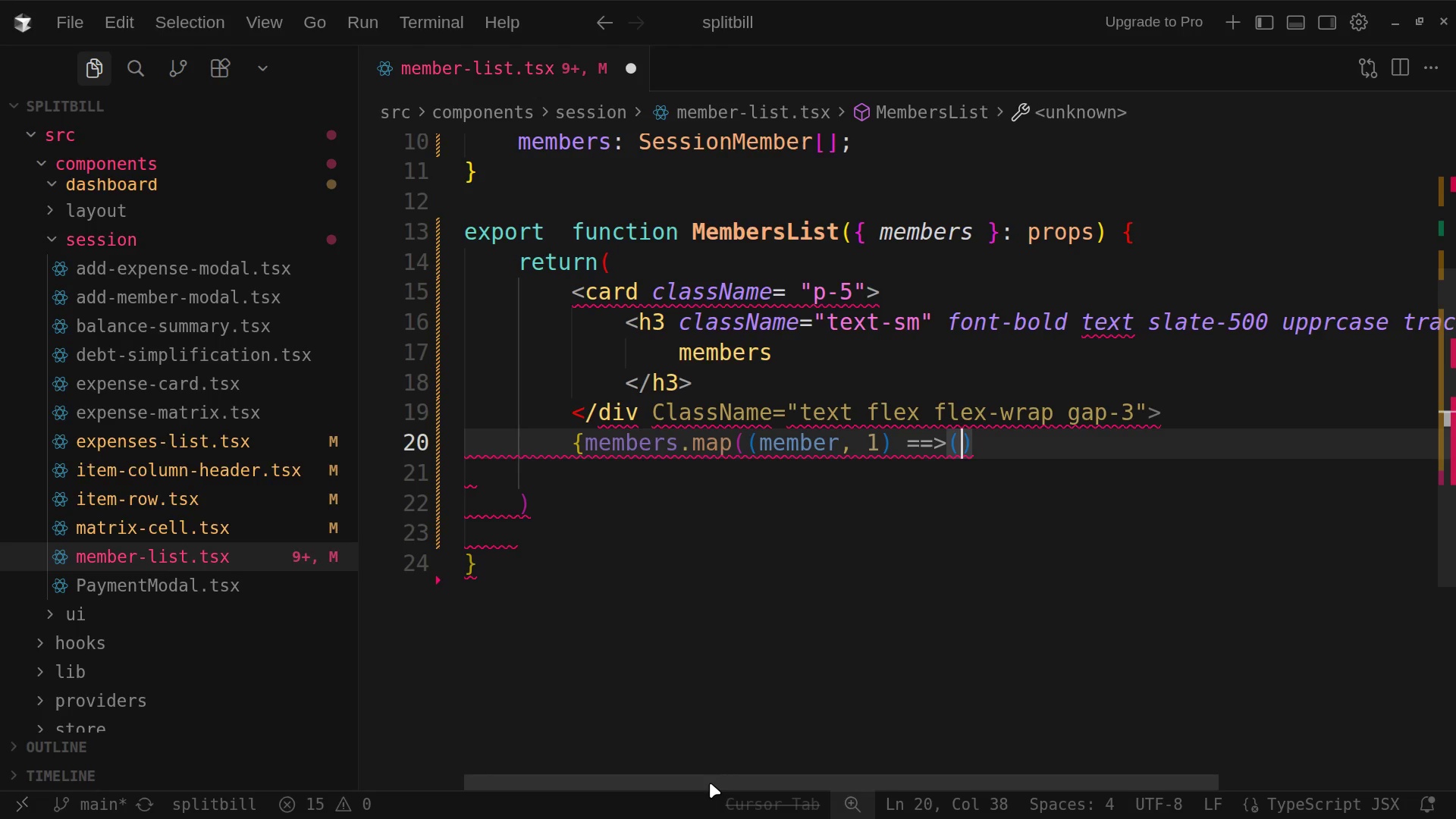 
wait(6.13)
 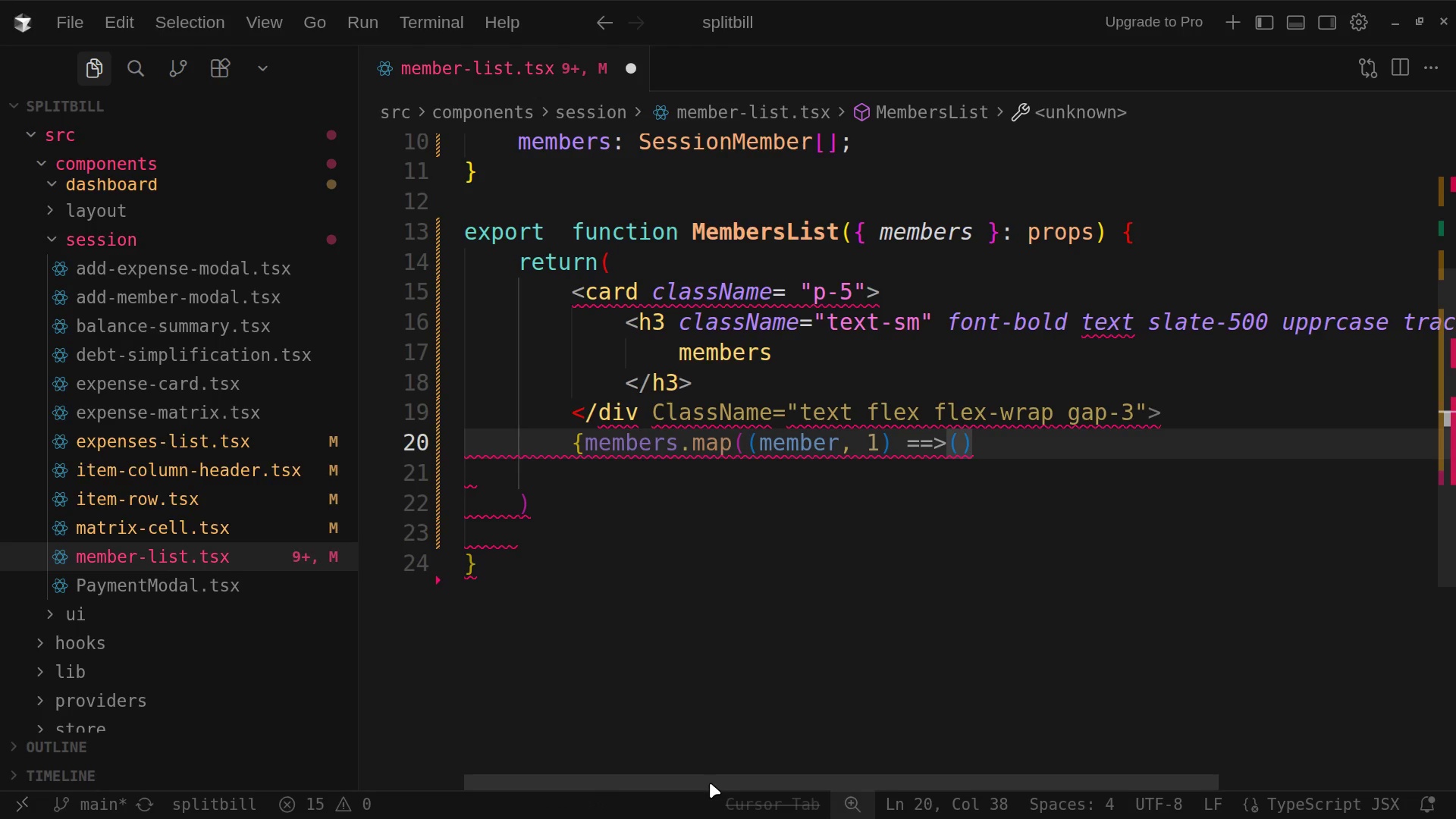 
key(Shift+Comma)
 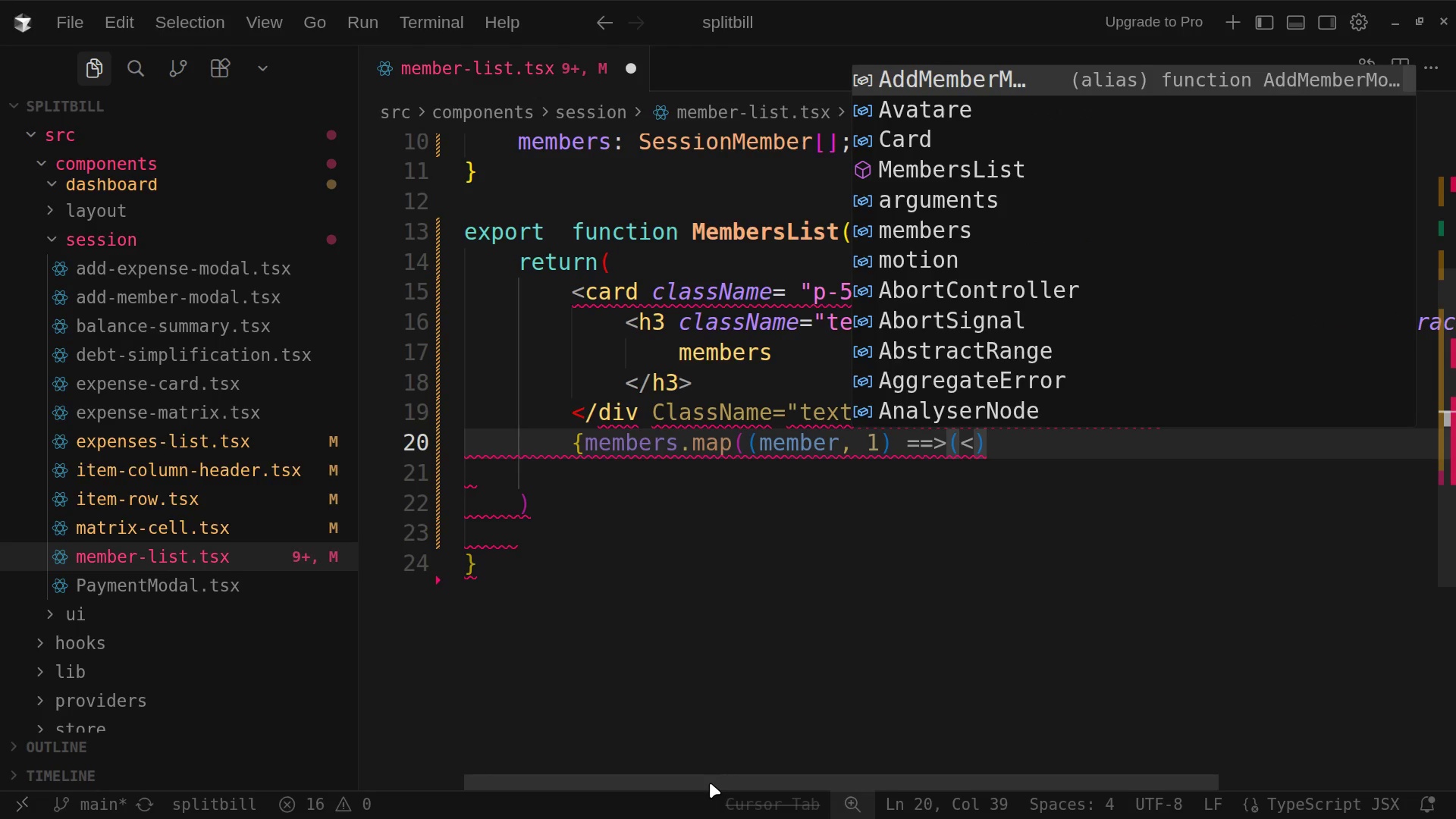 
key(D)
 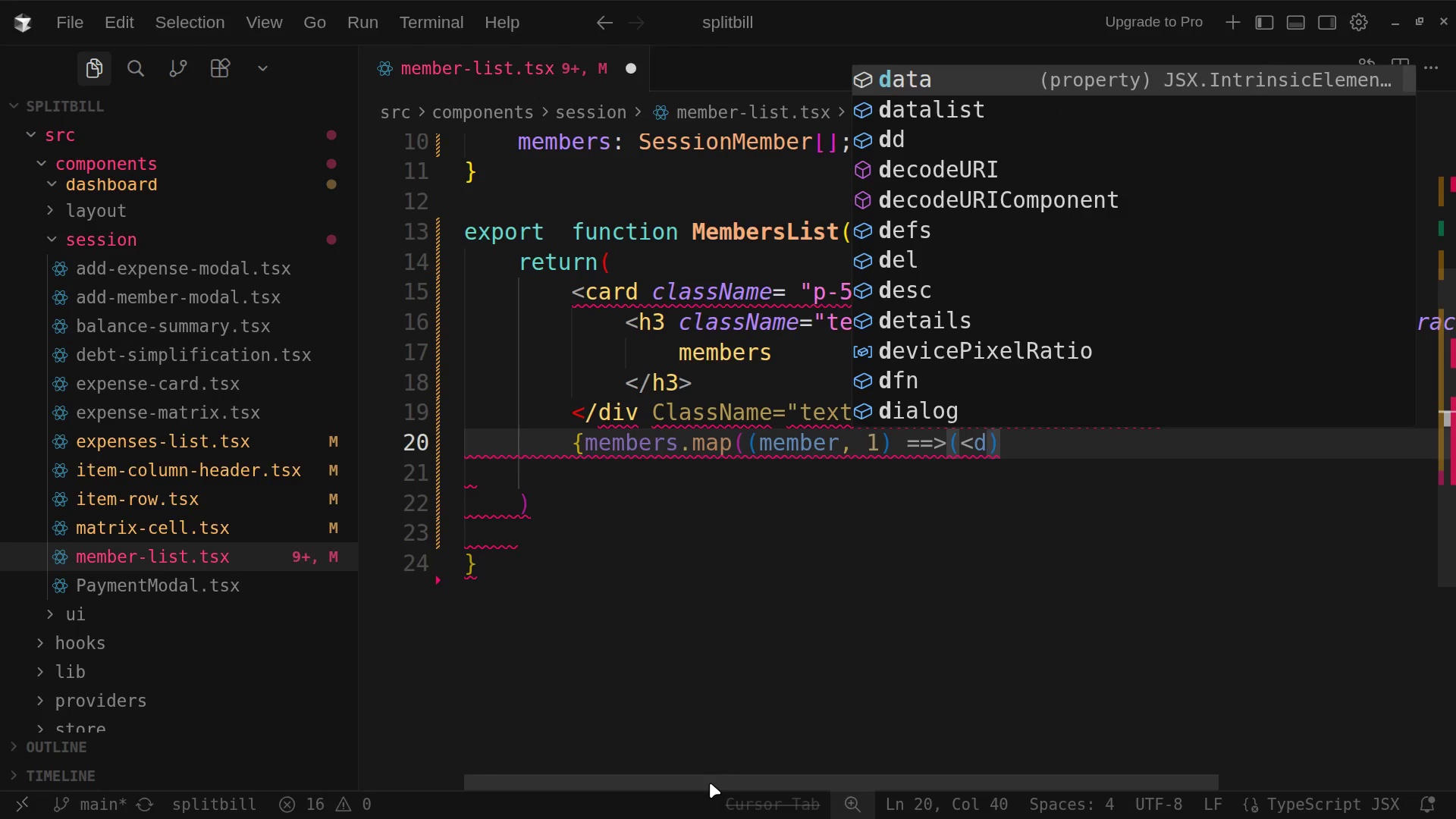 
type(iv)
 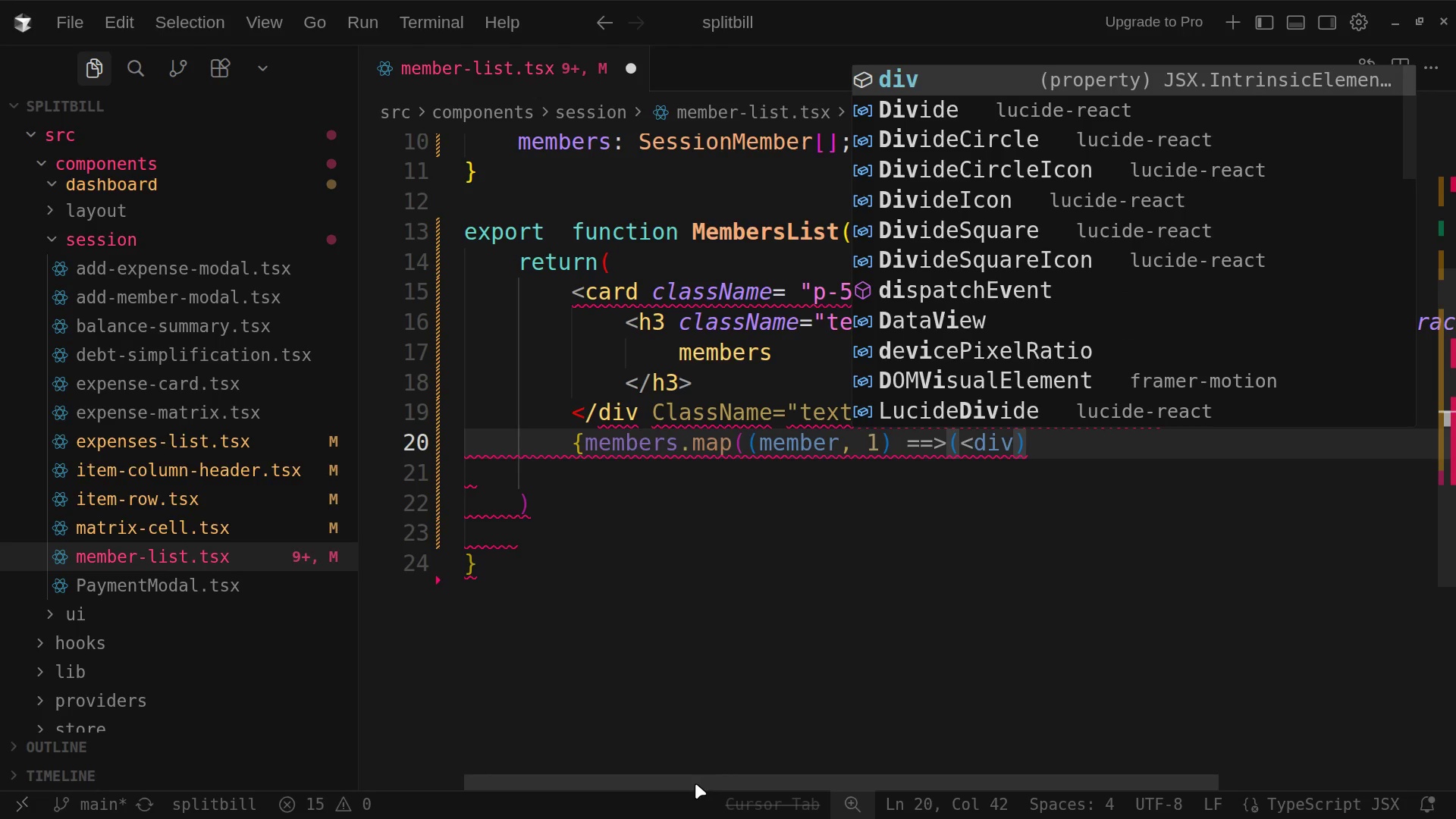 
wait(6.64)
 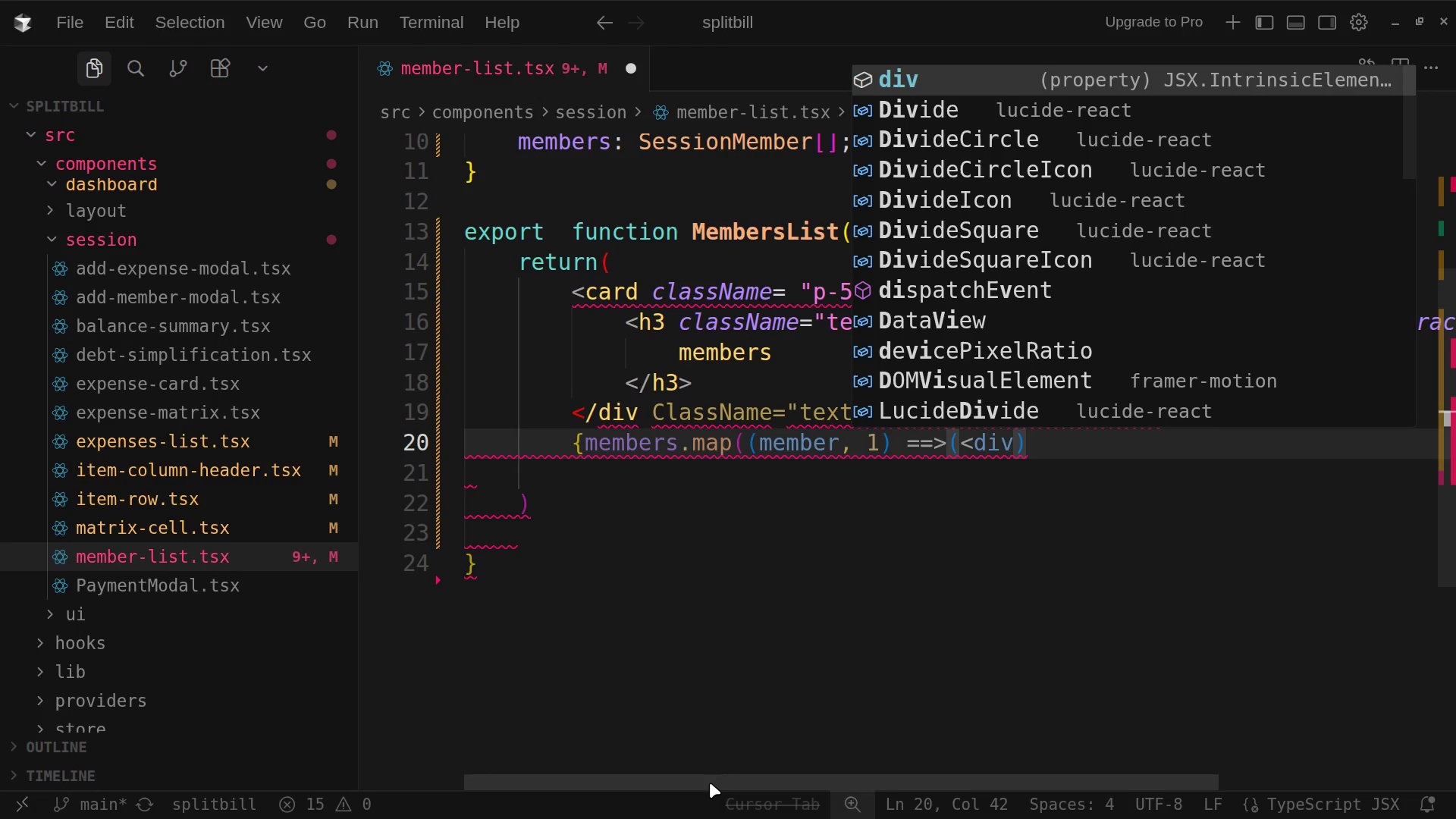 
key(Backspace)
 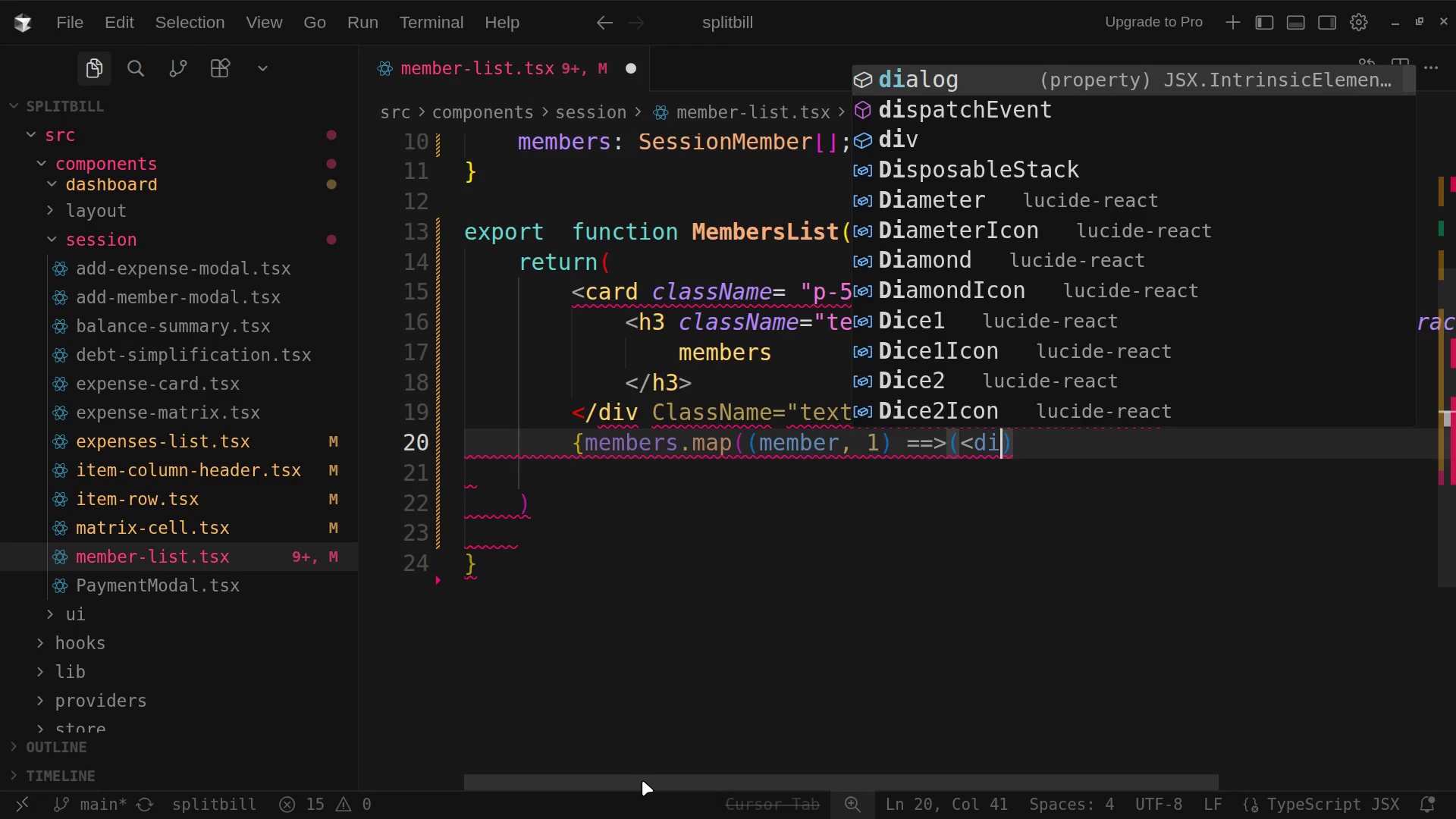 
key(Backspace)
 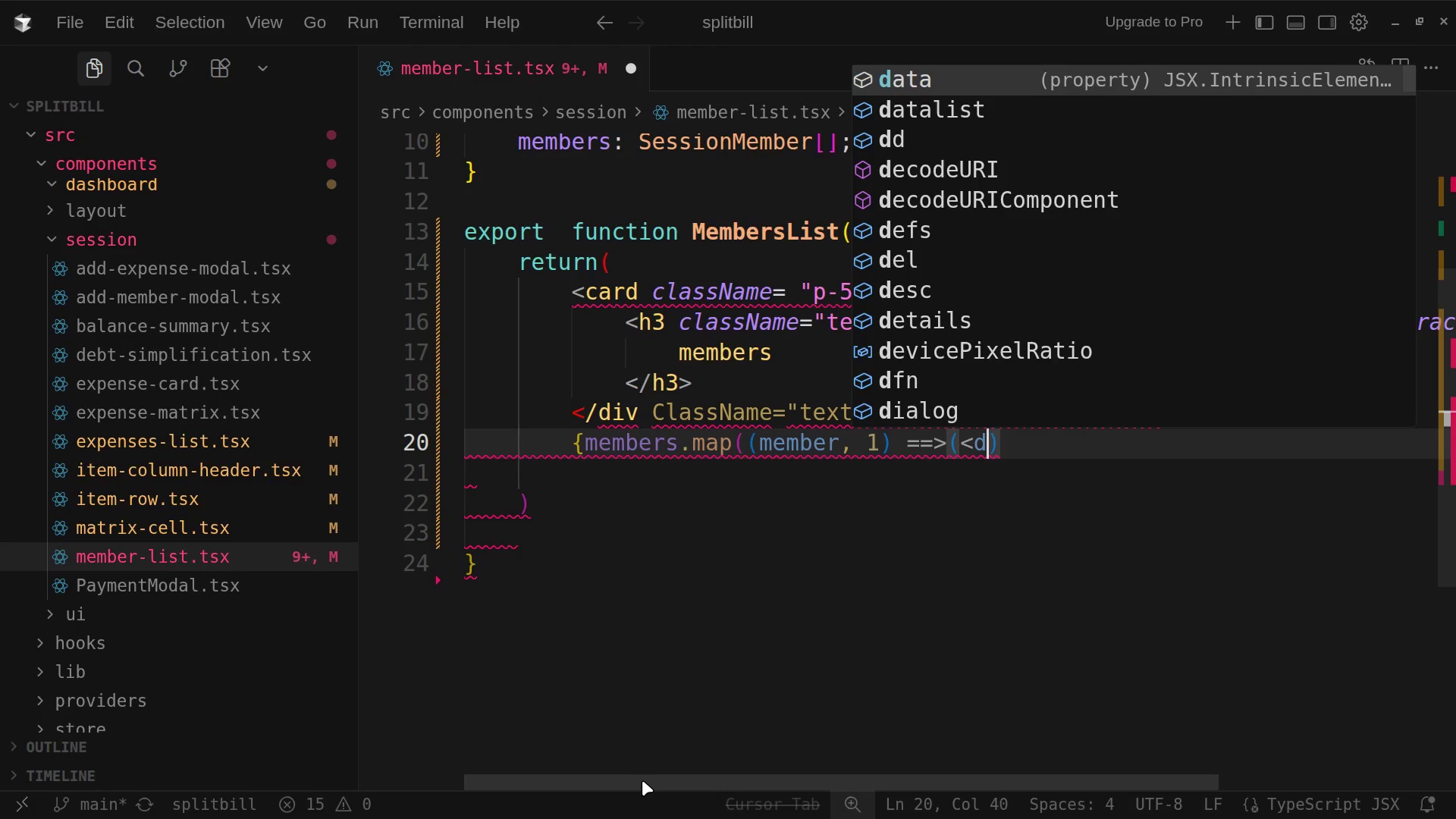 
key(Backspace)
 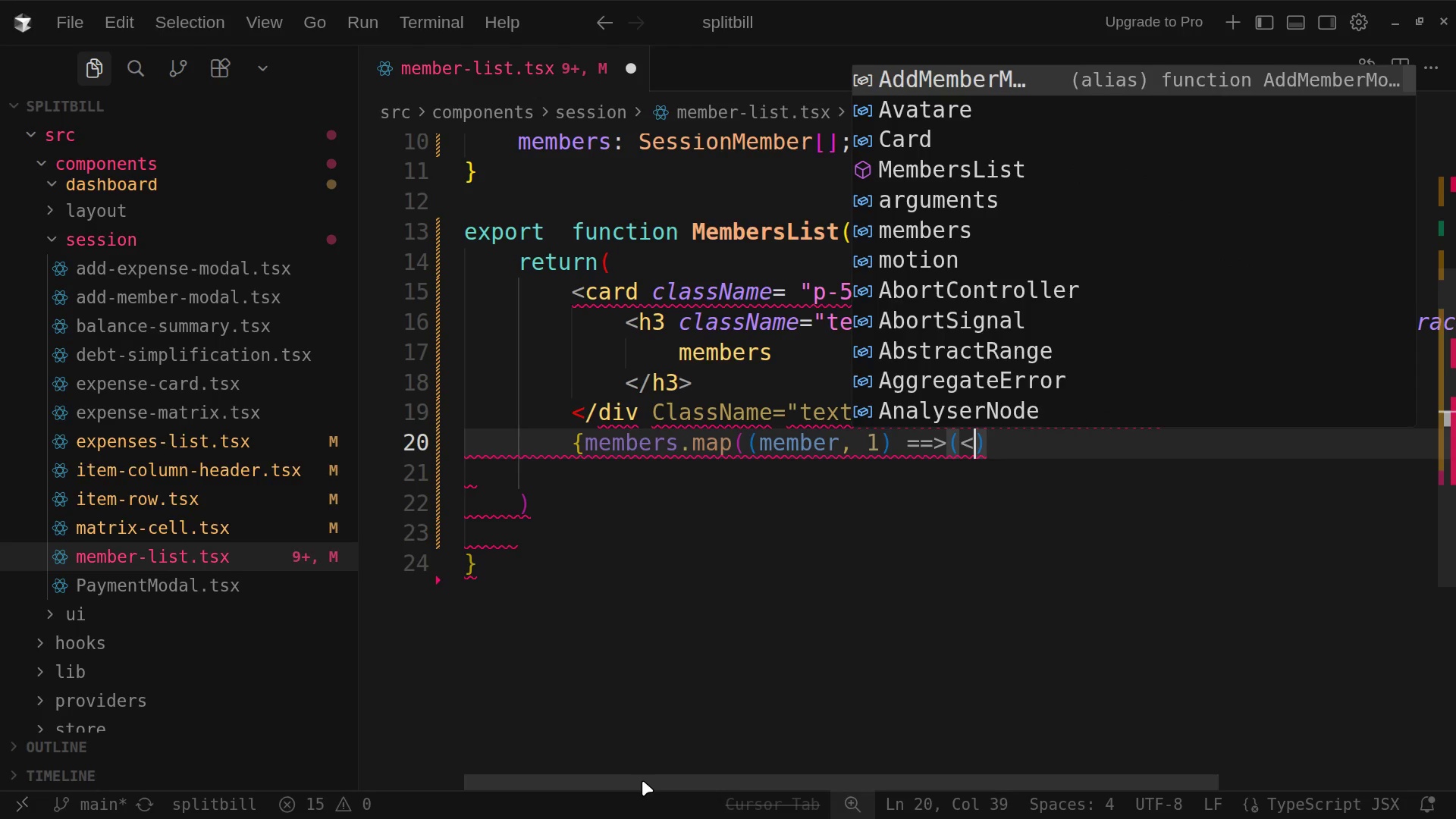 
key(Backspace)
 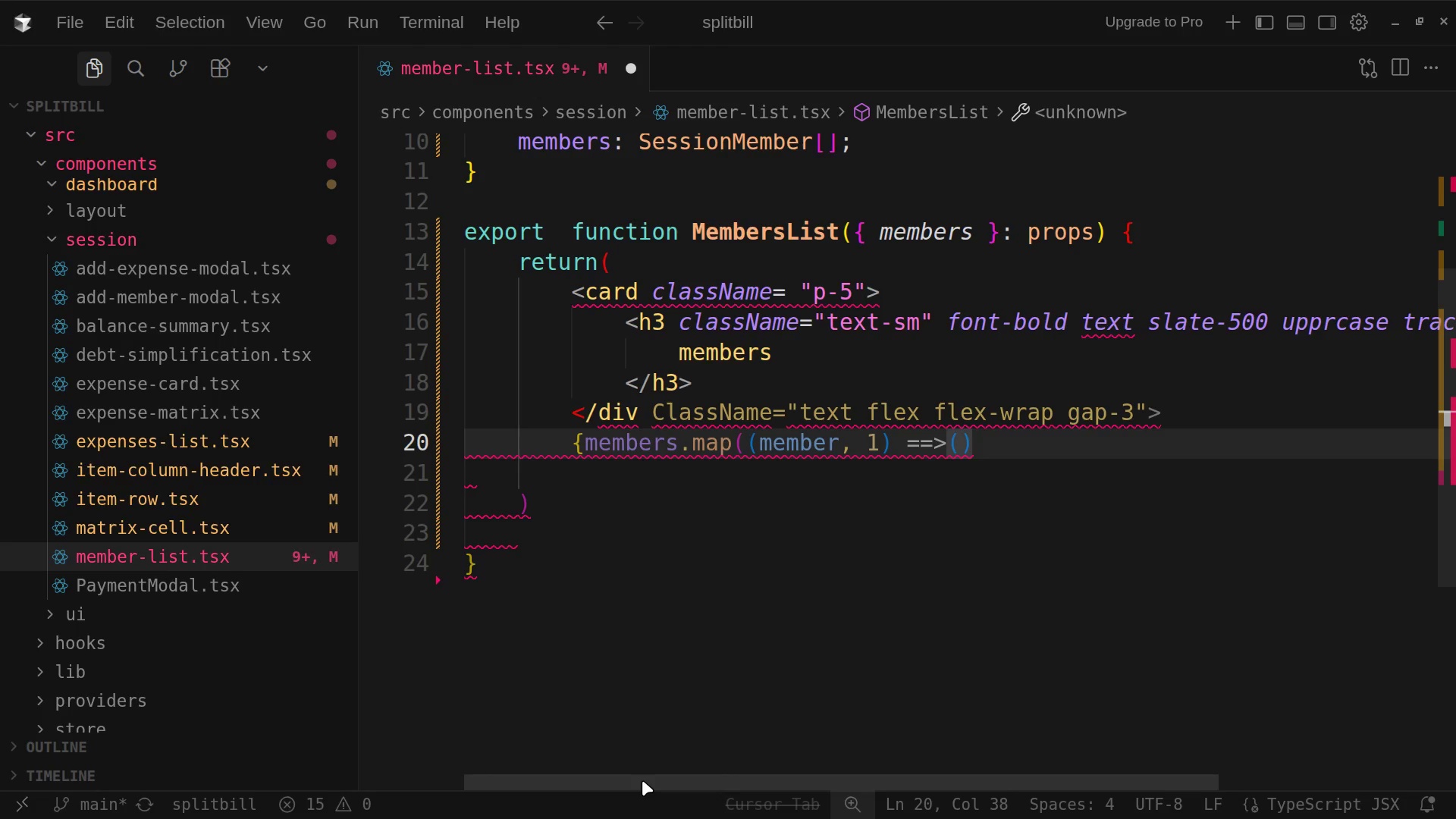 
wait(10.9)
 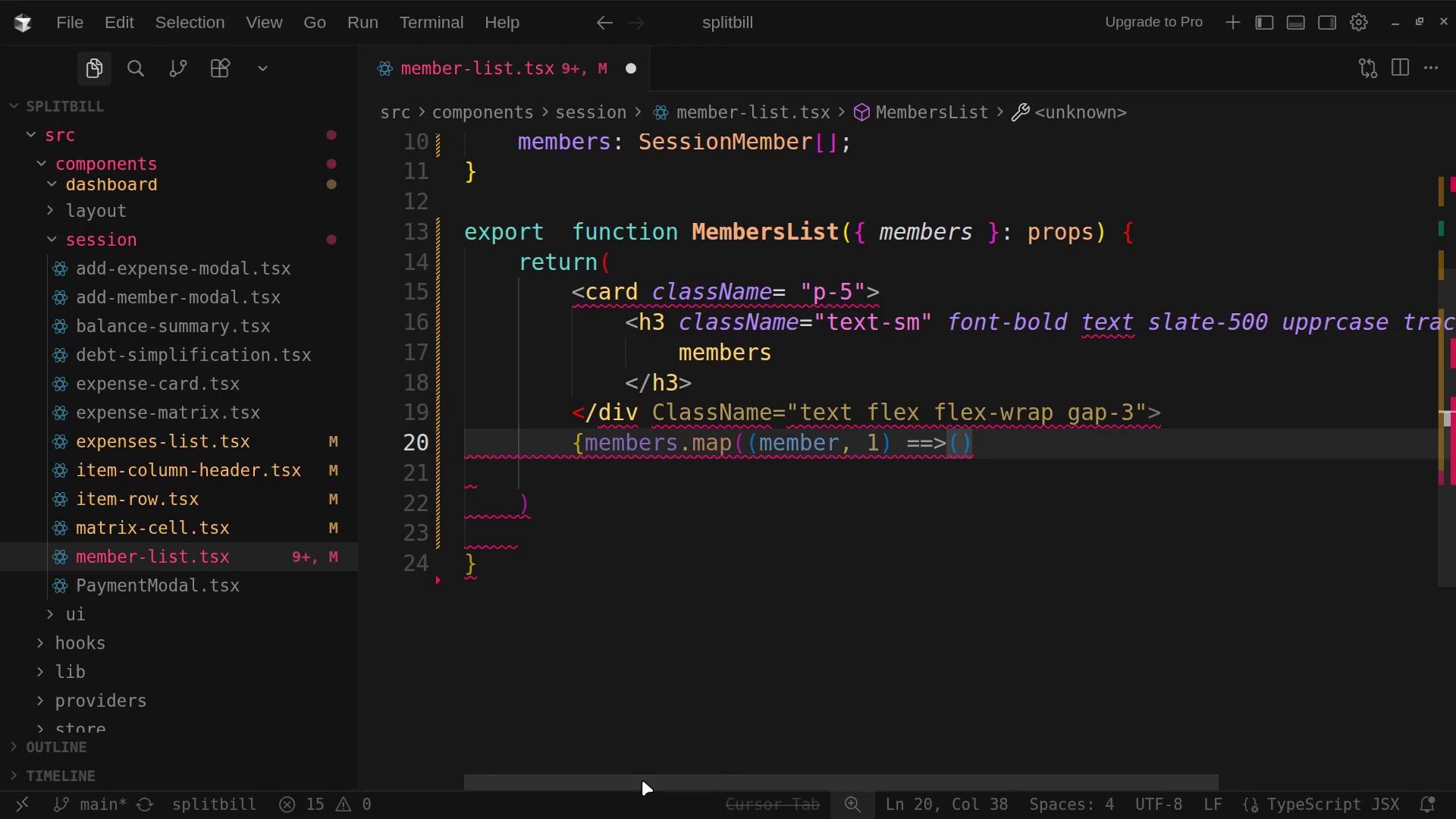 
key(Enter)
 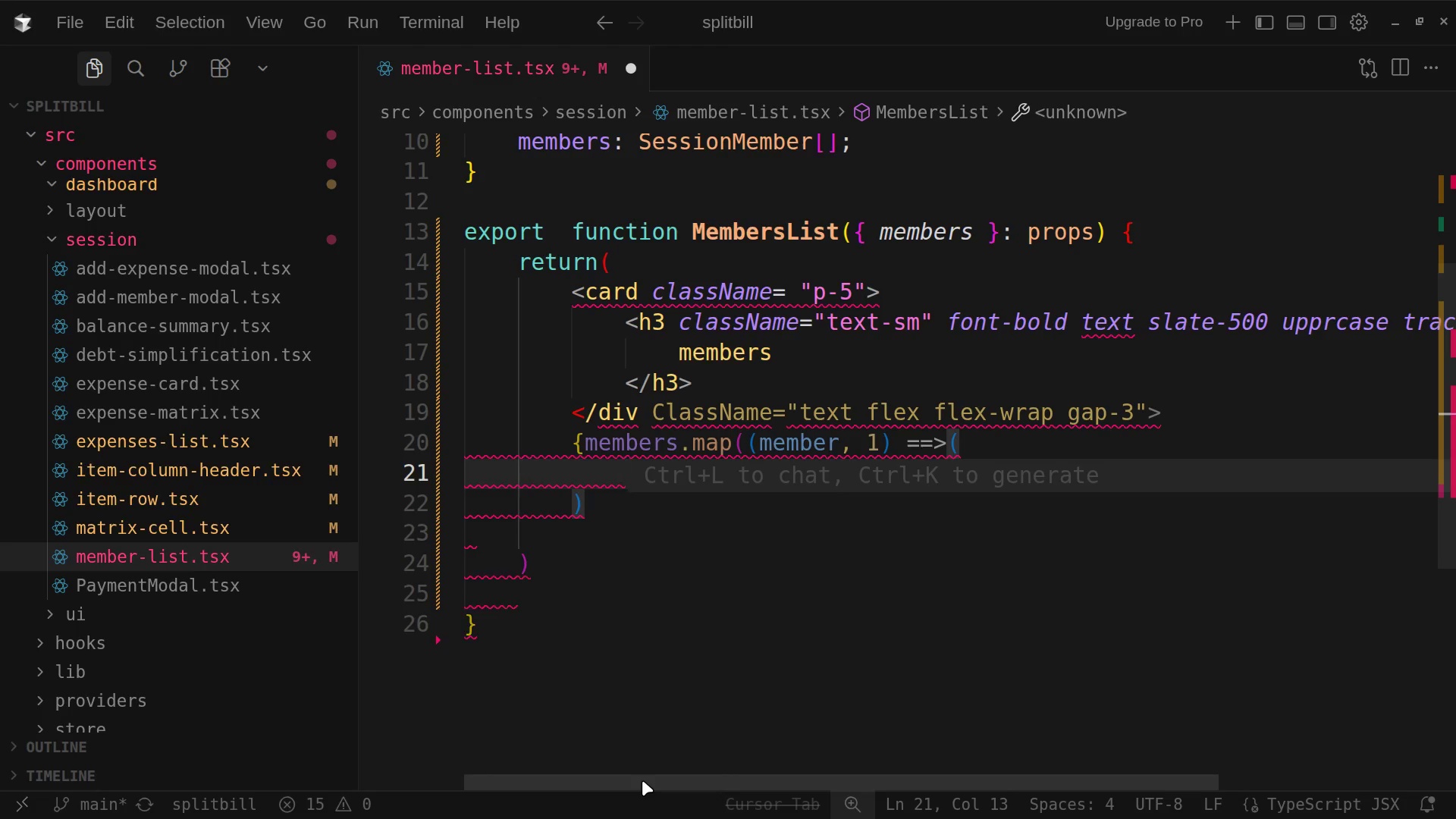 
type(<morfi)
key(Backspace)
type(oly)
 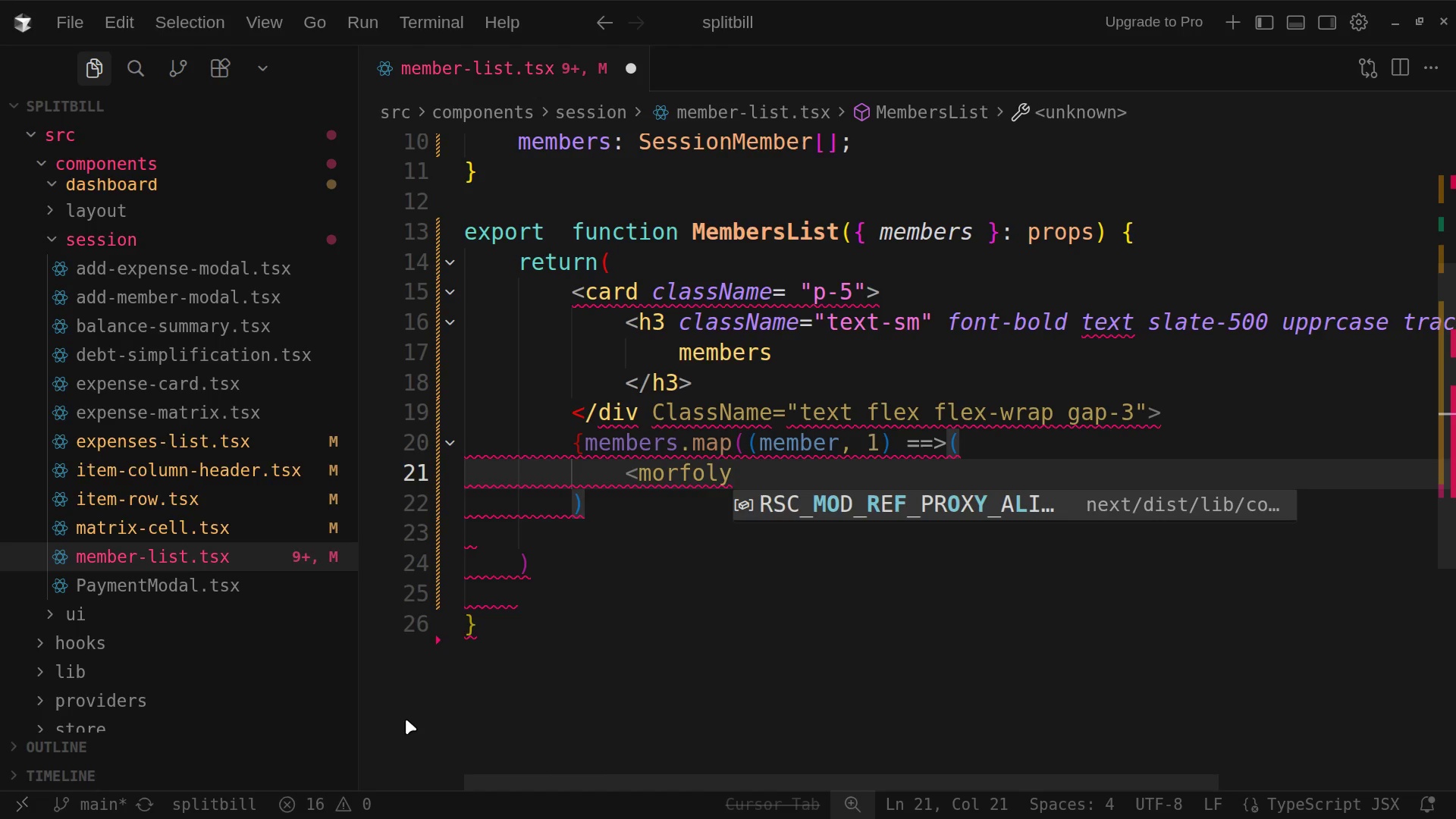 
wait(12.64)
 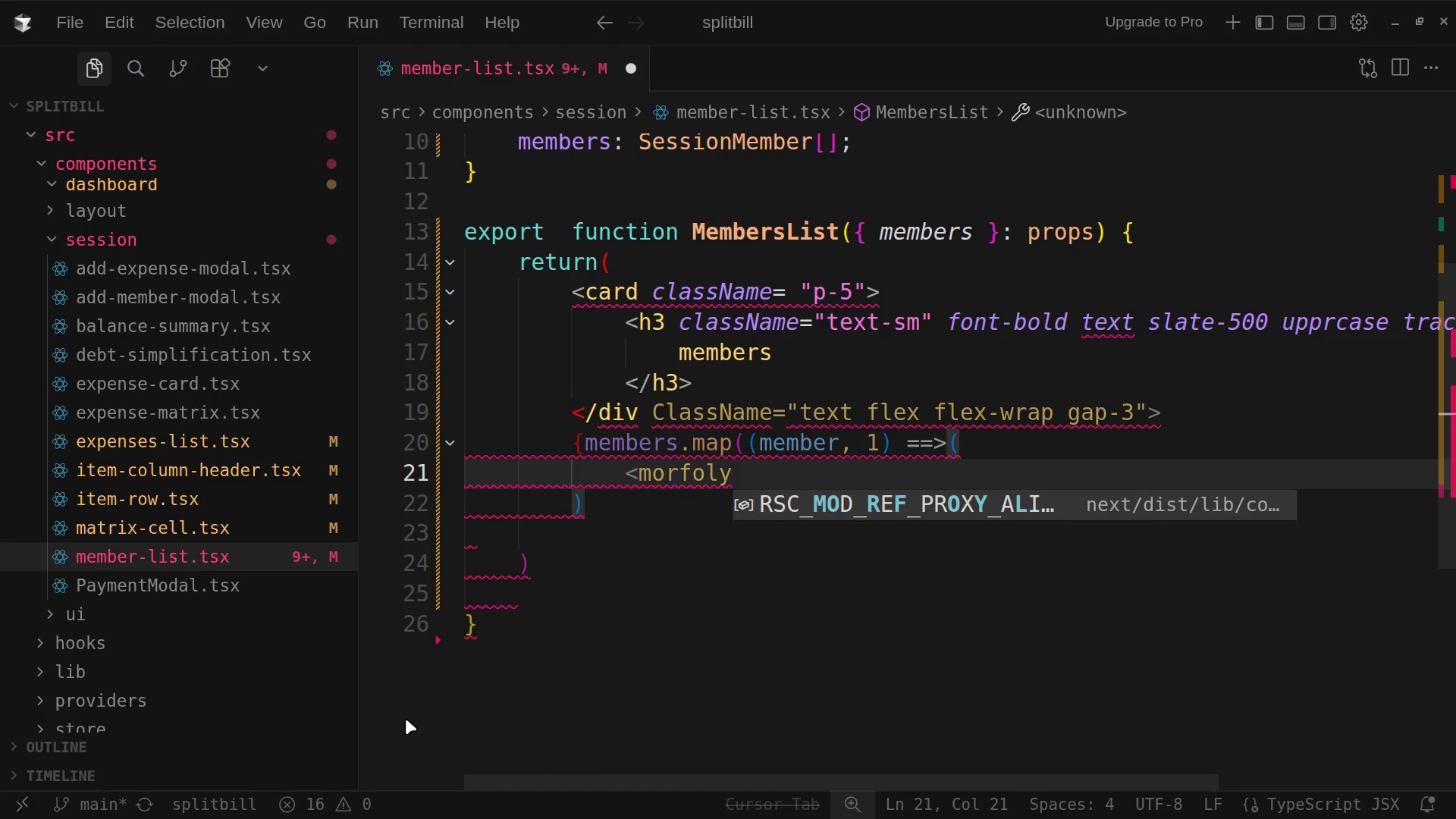 
key(Backspace)
key(Backspace)
key(Backspace)
key(Backspace)
key(Backspace)
type(tion .div)
 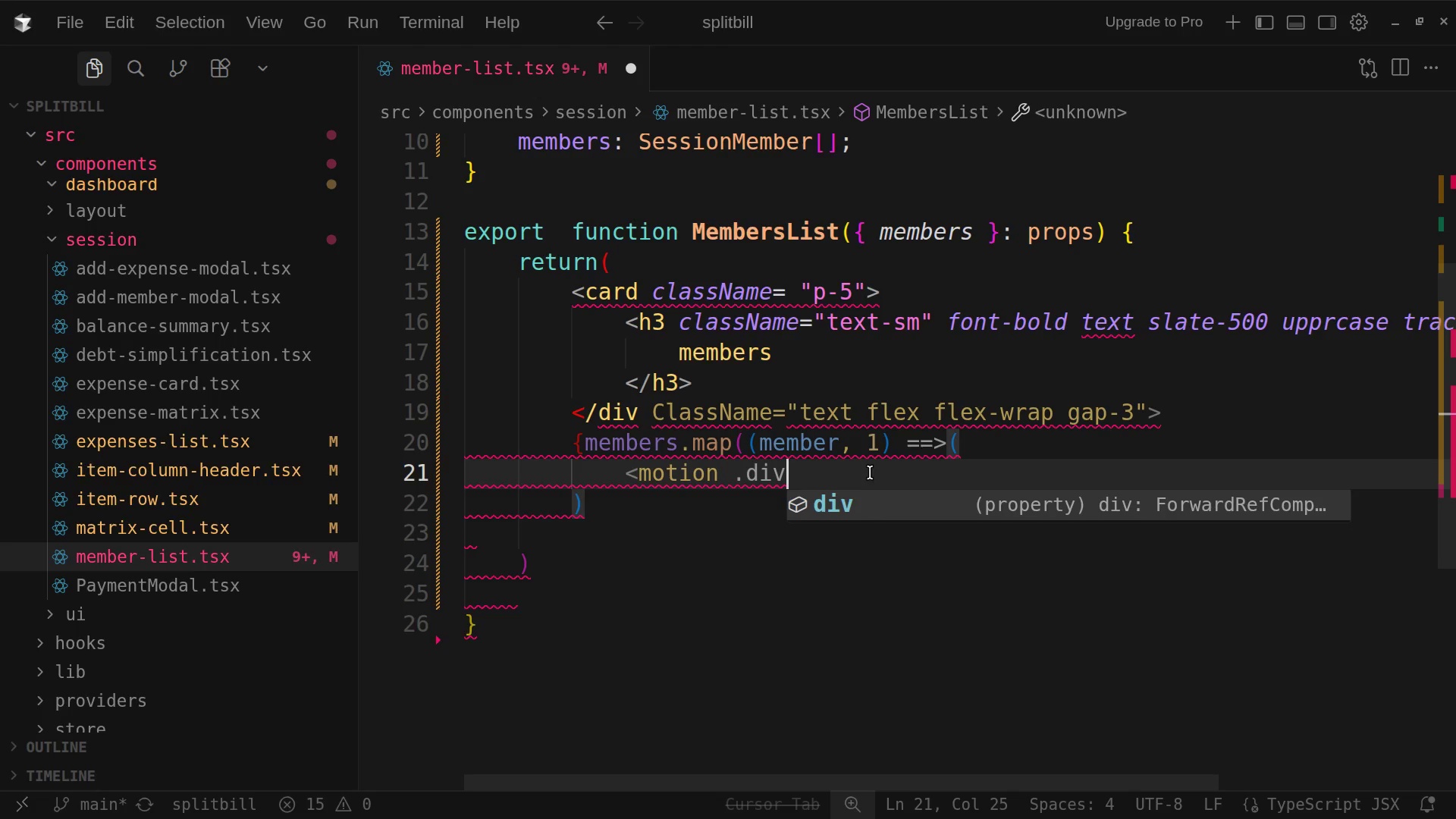 
wait(9.1)
 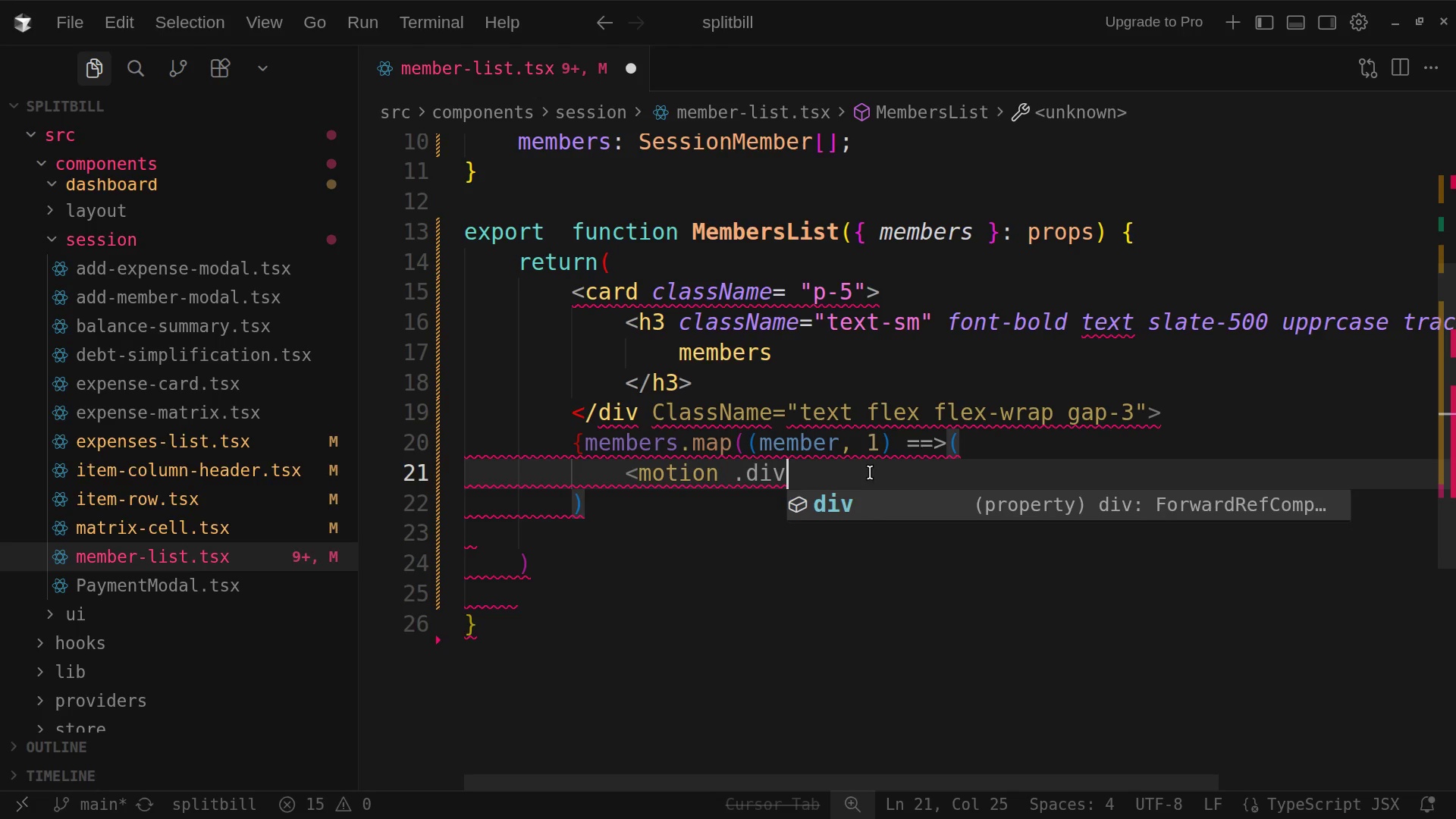 
key(Enter)
 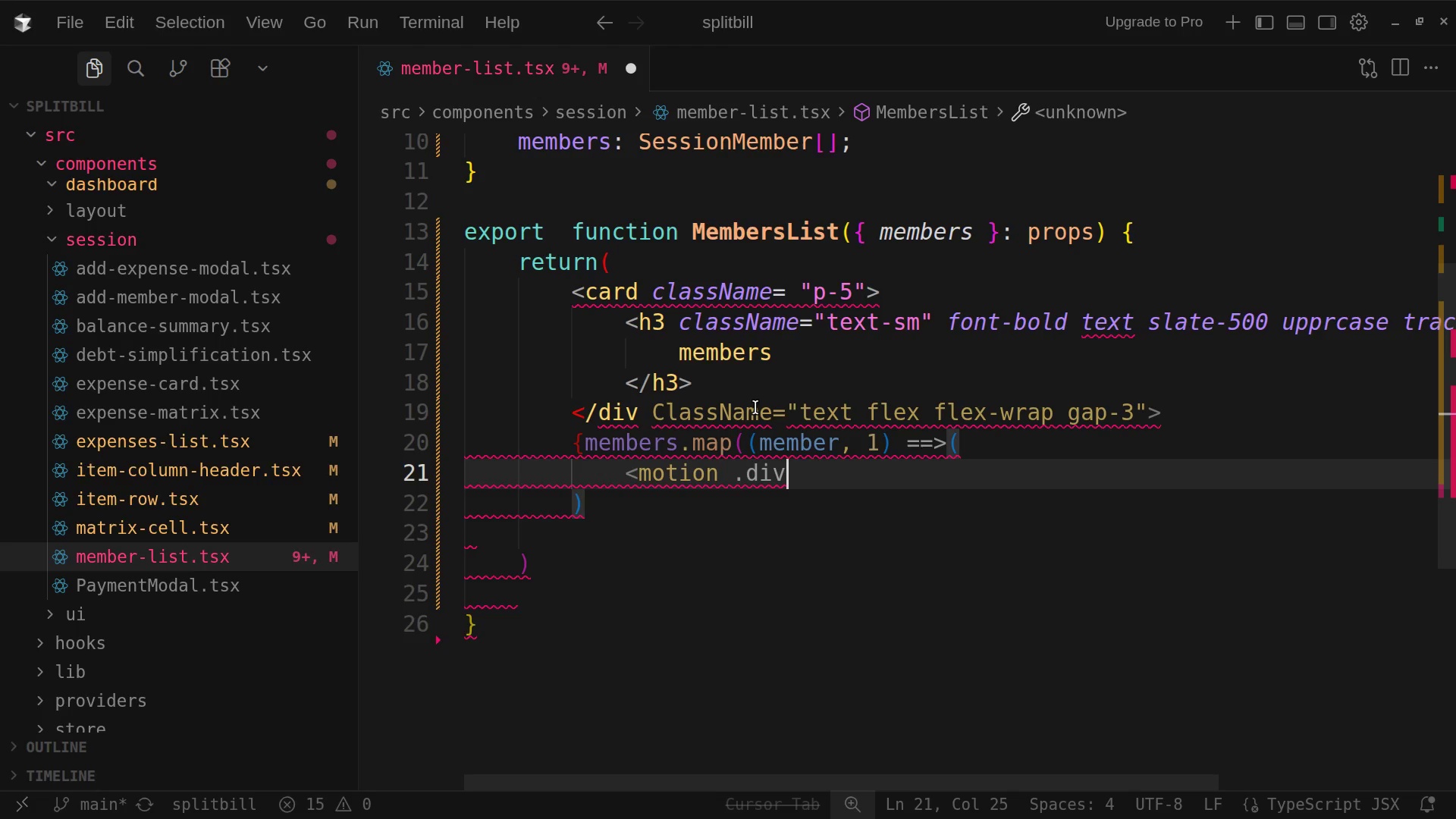 
mouse_move([605, 430])
 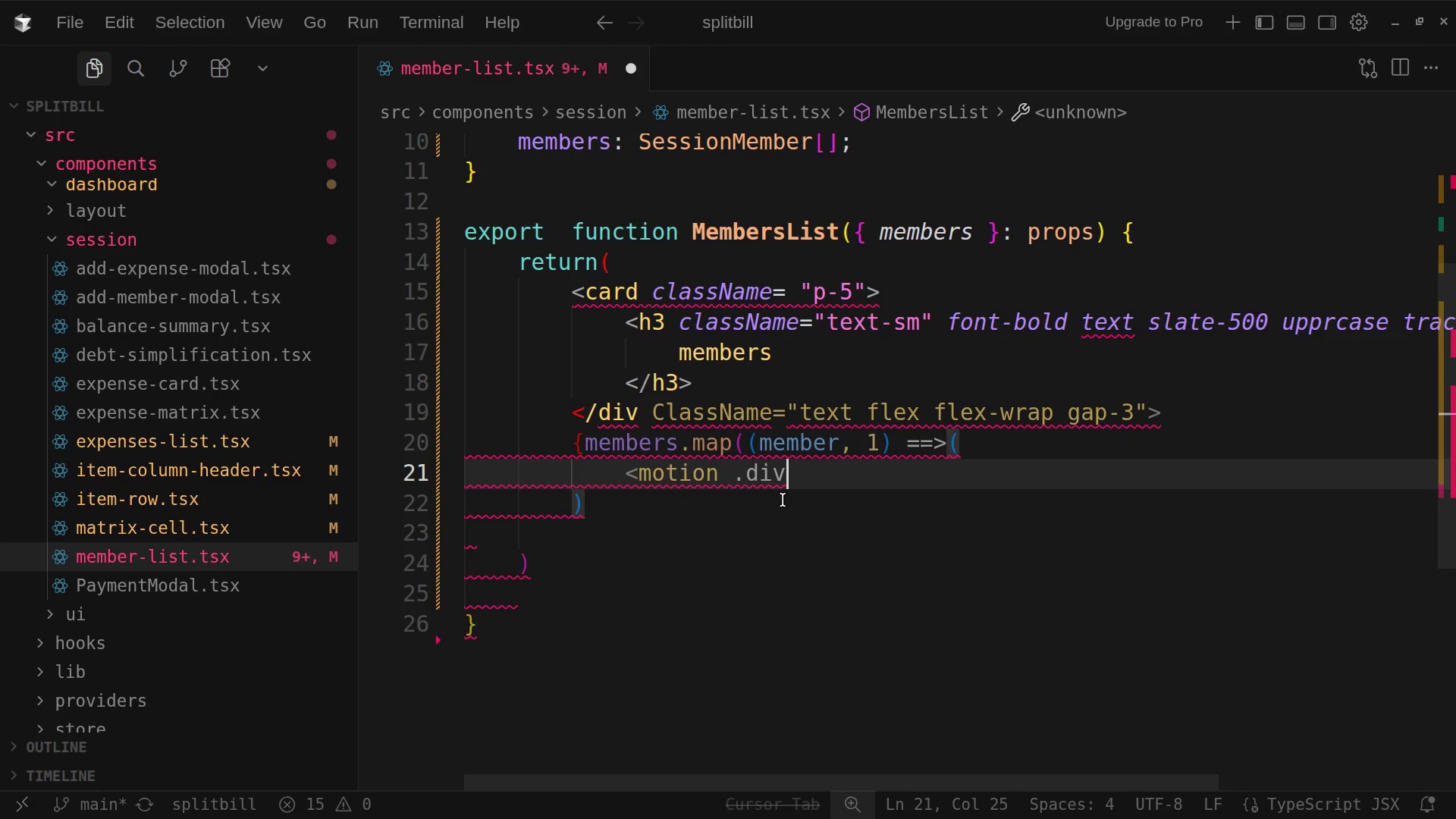 
wait(16.91)
 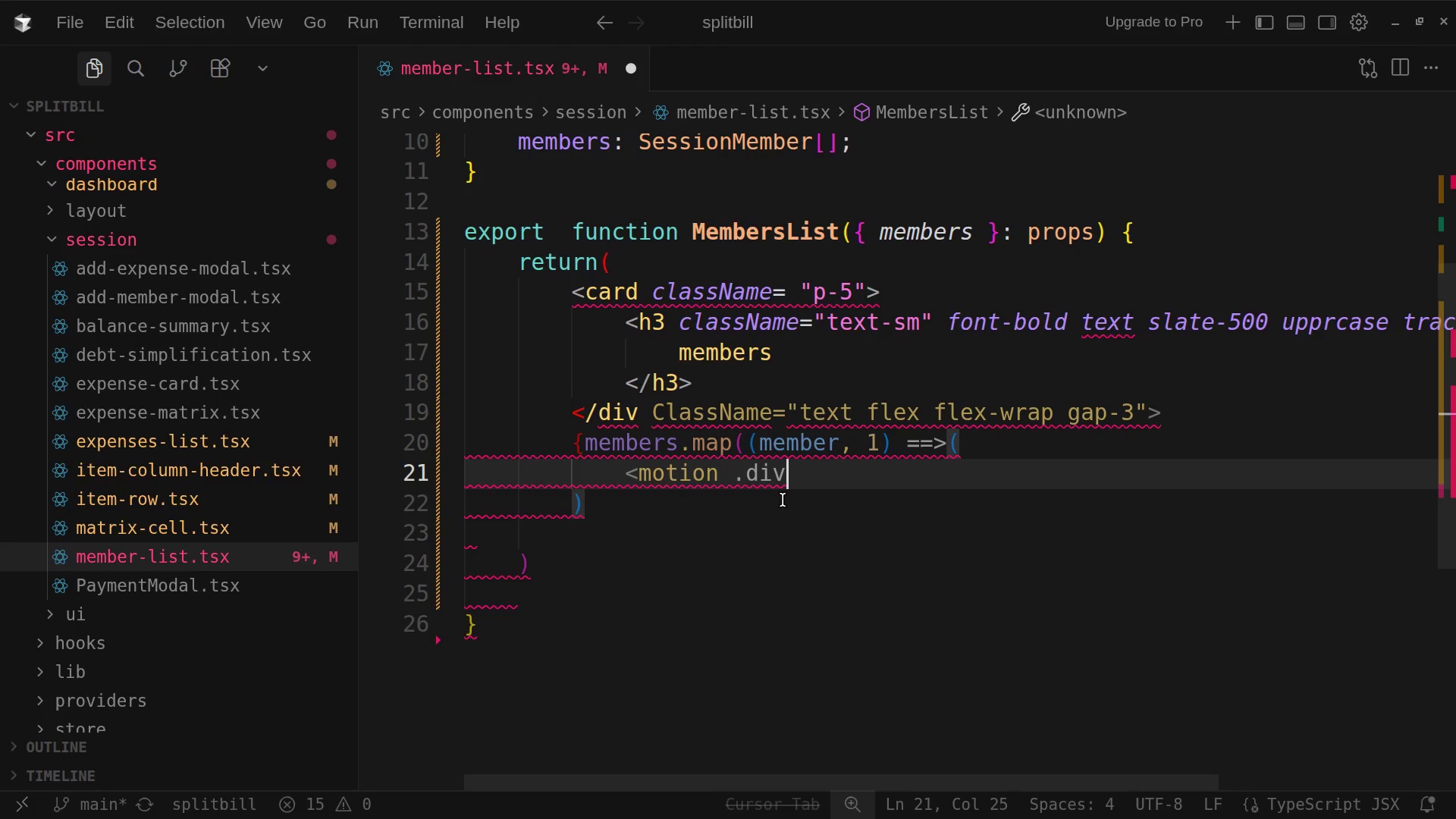 
key(Enter)
 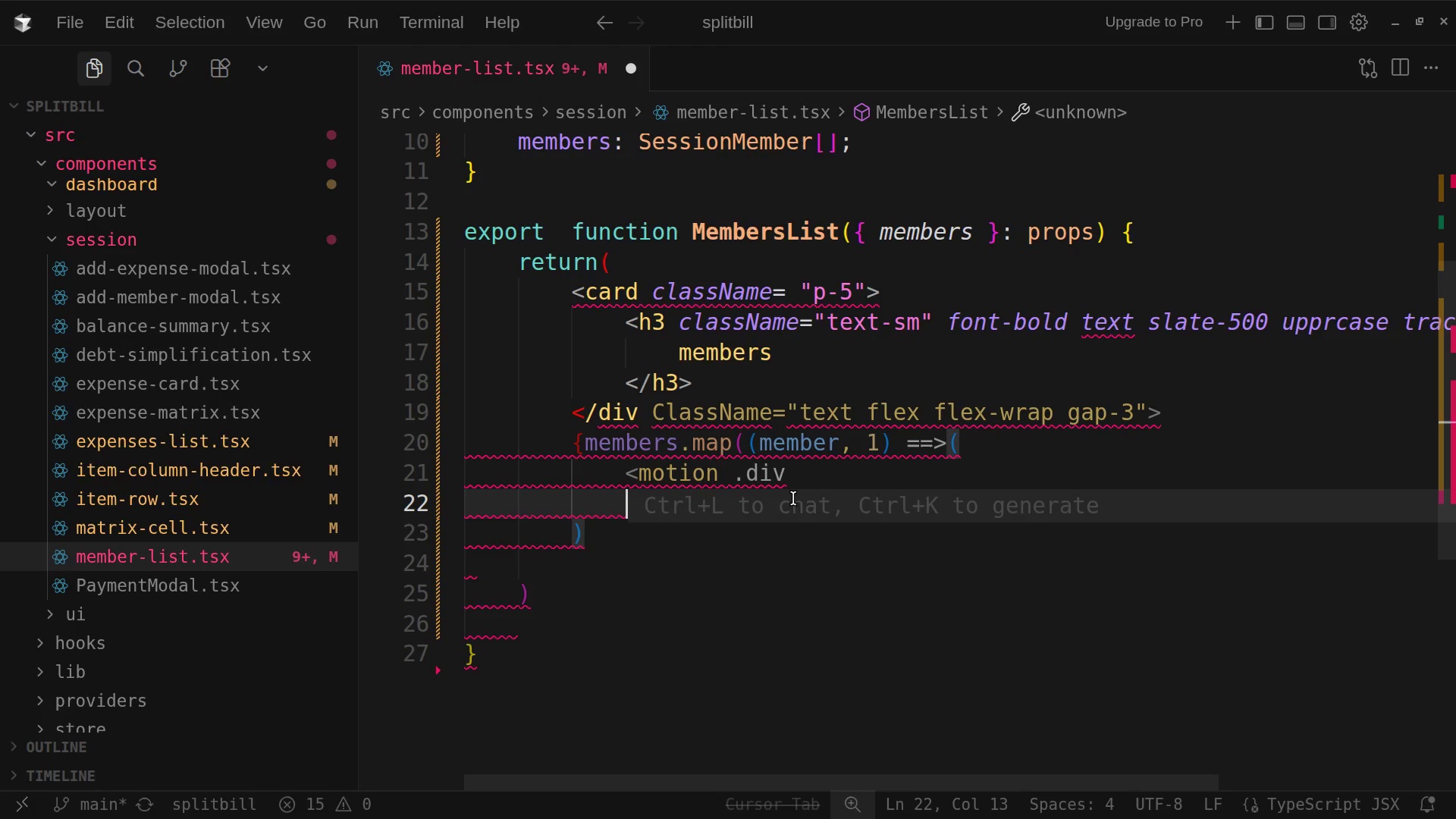 
type(key=)
 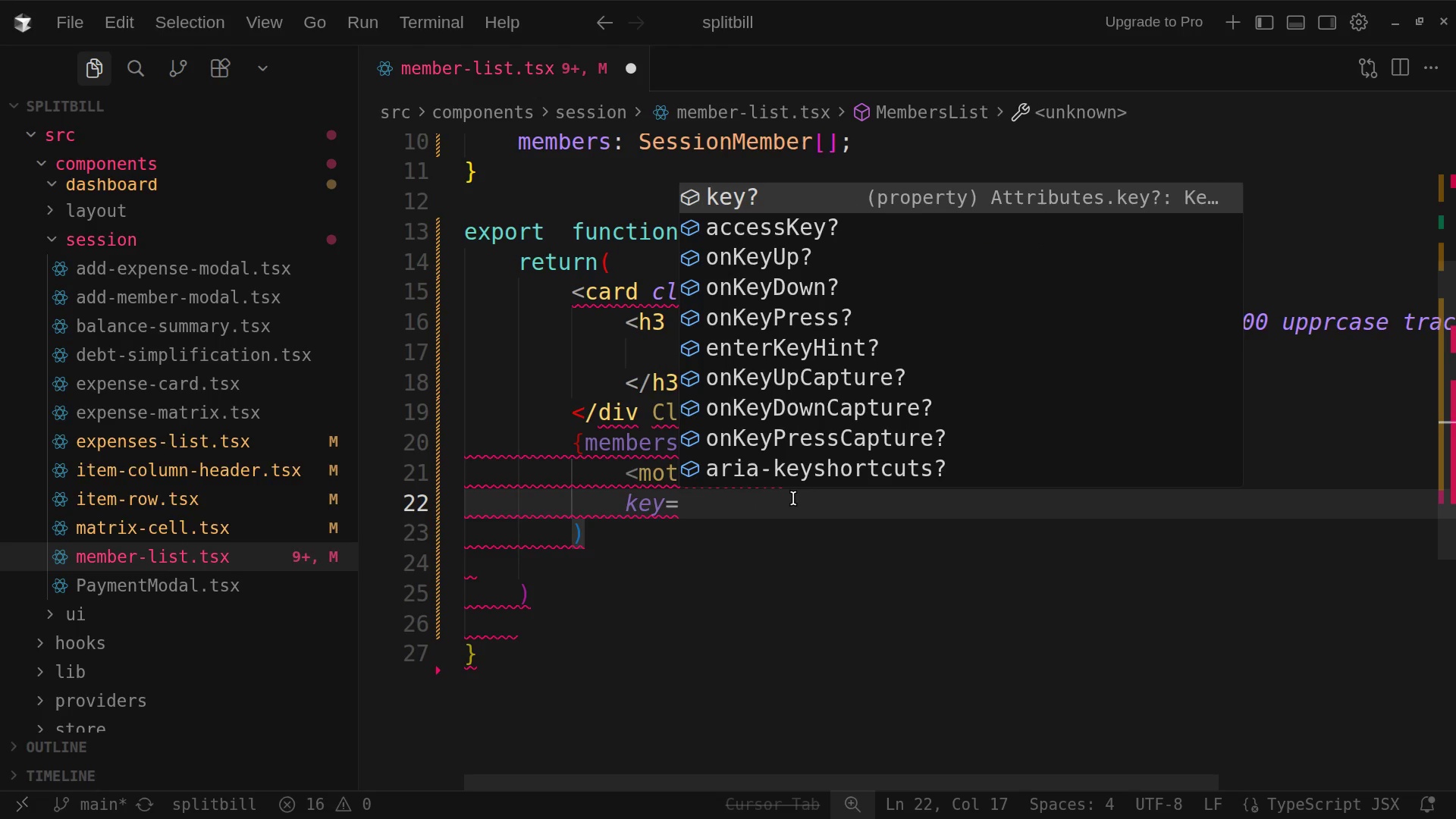 
key(Shift+BracketLeft)
 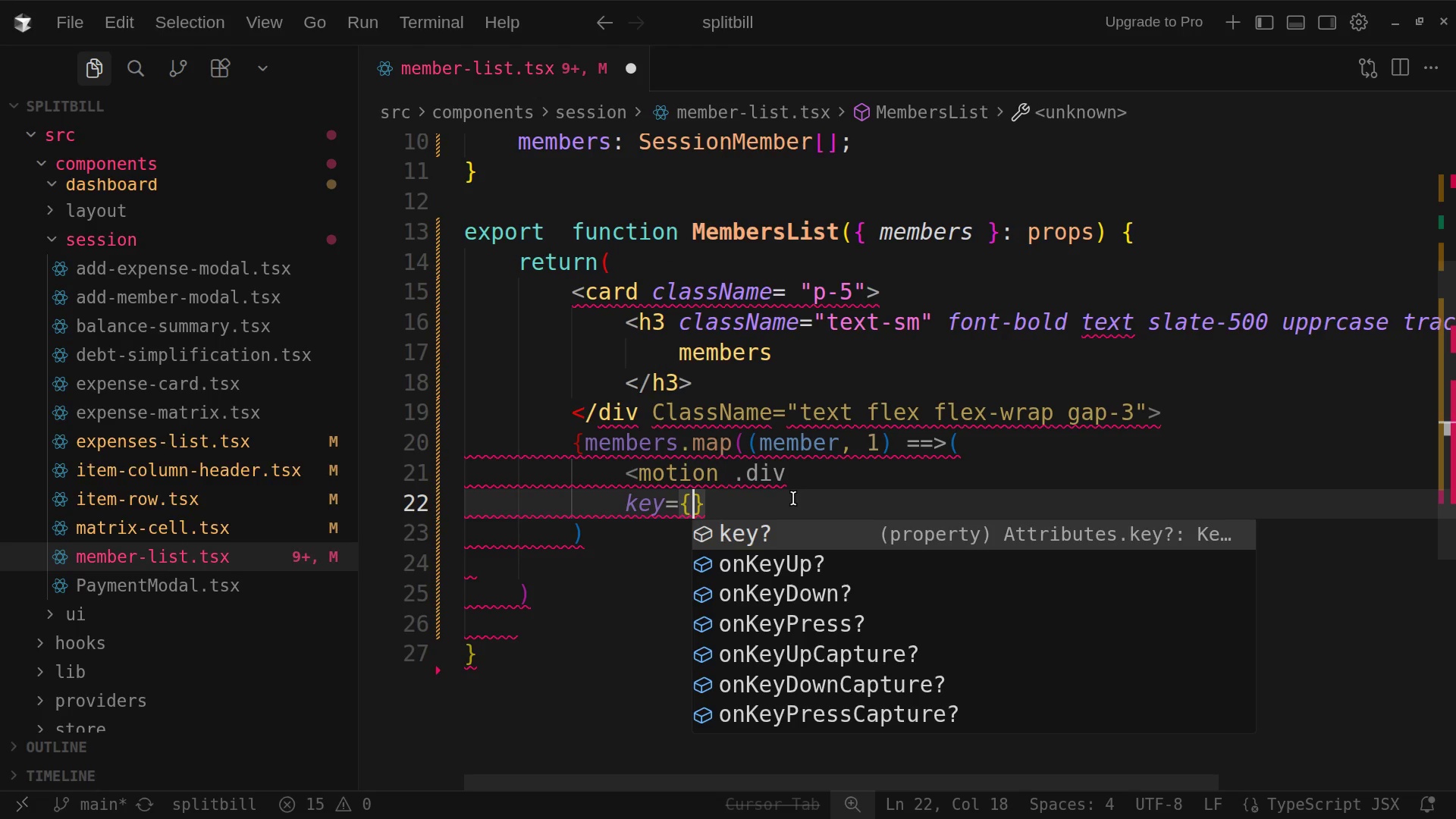 
key(Shift+BracketLeft)
 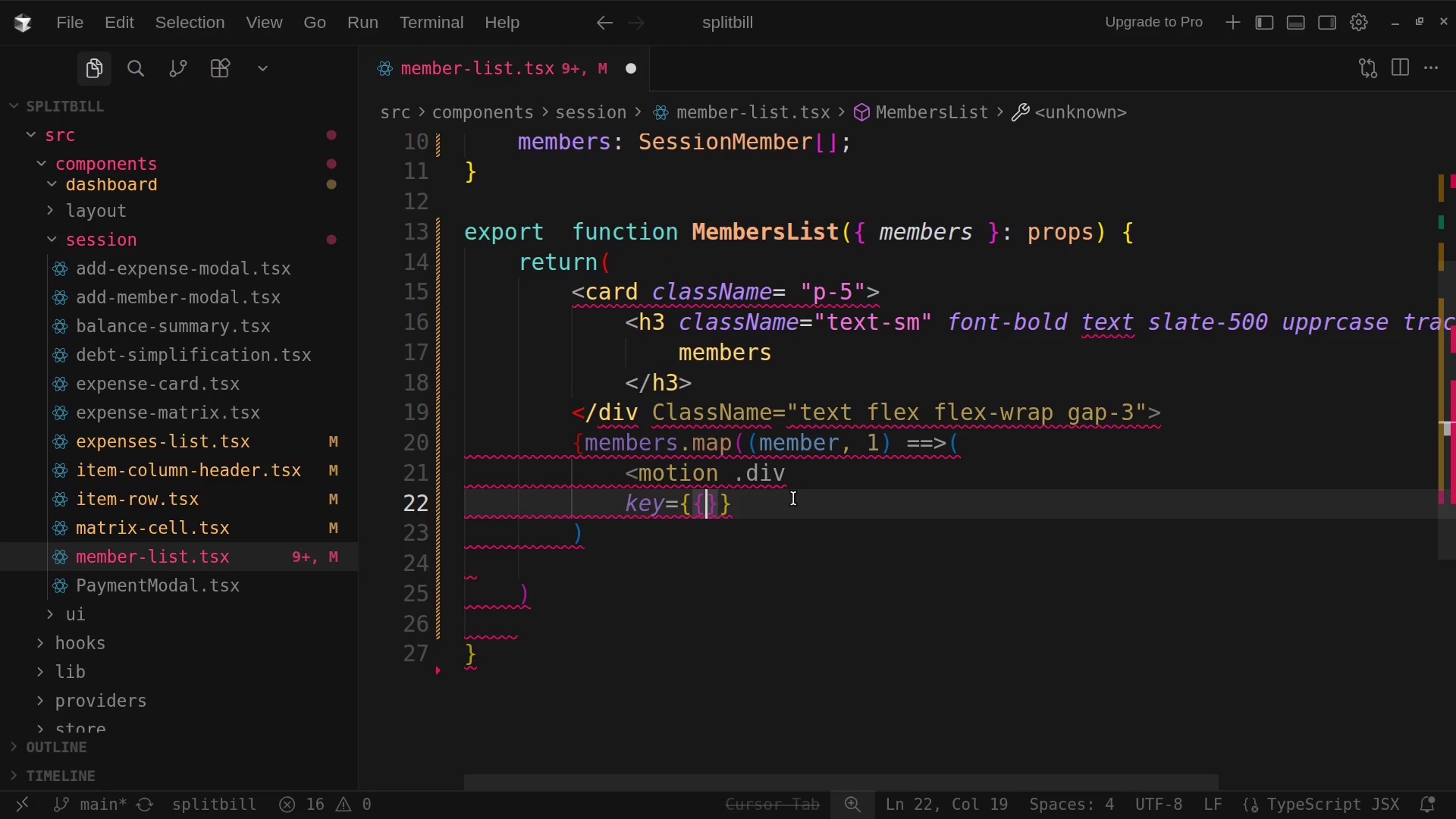 
wait(7.97)
 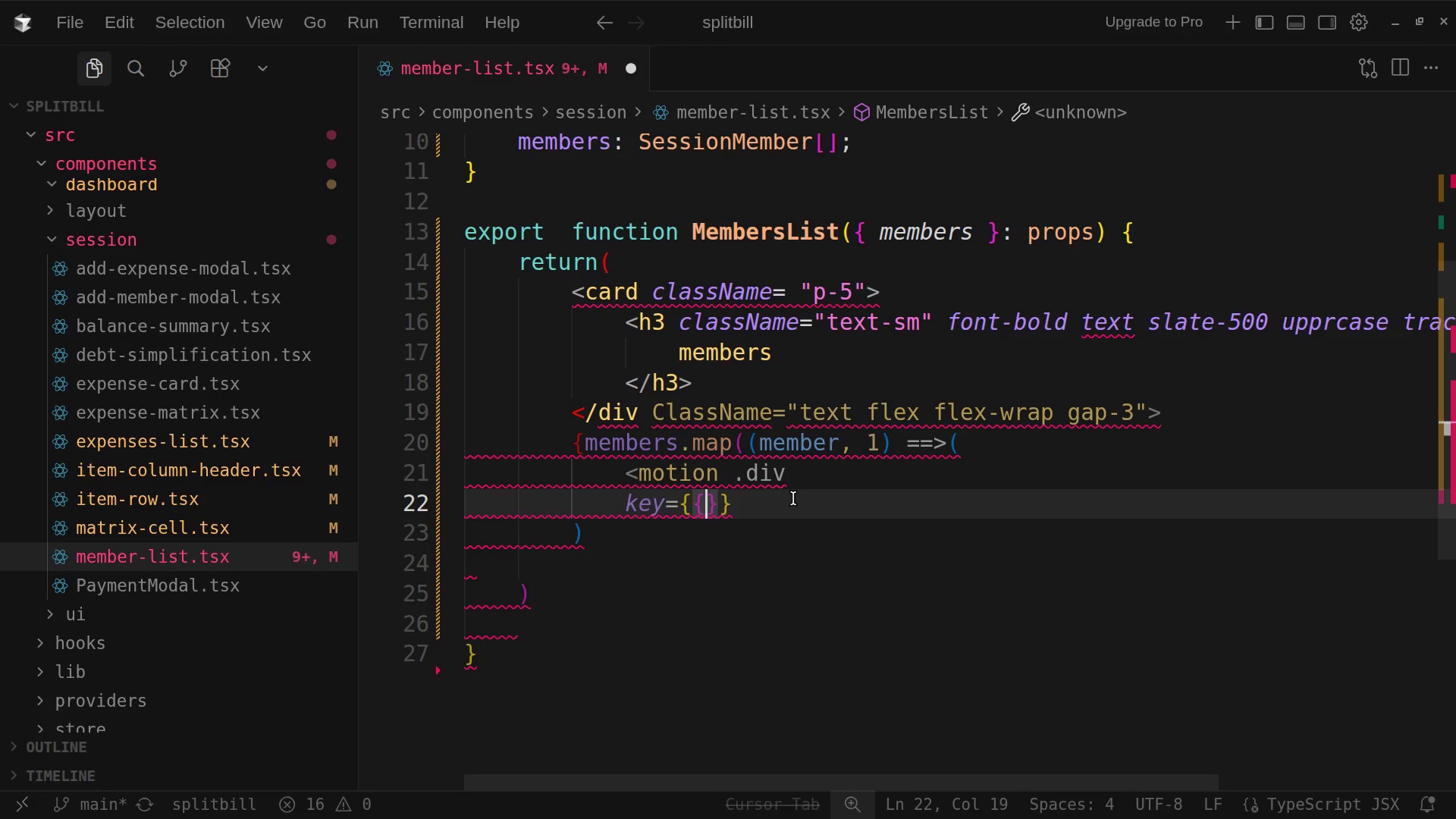 
type(opscity)
 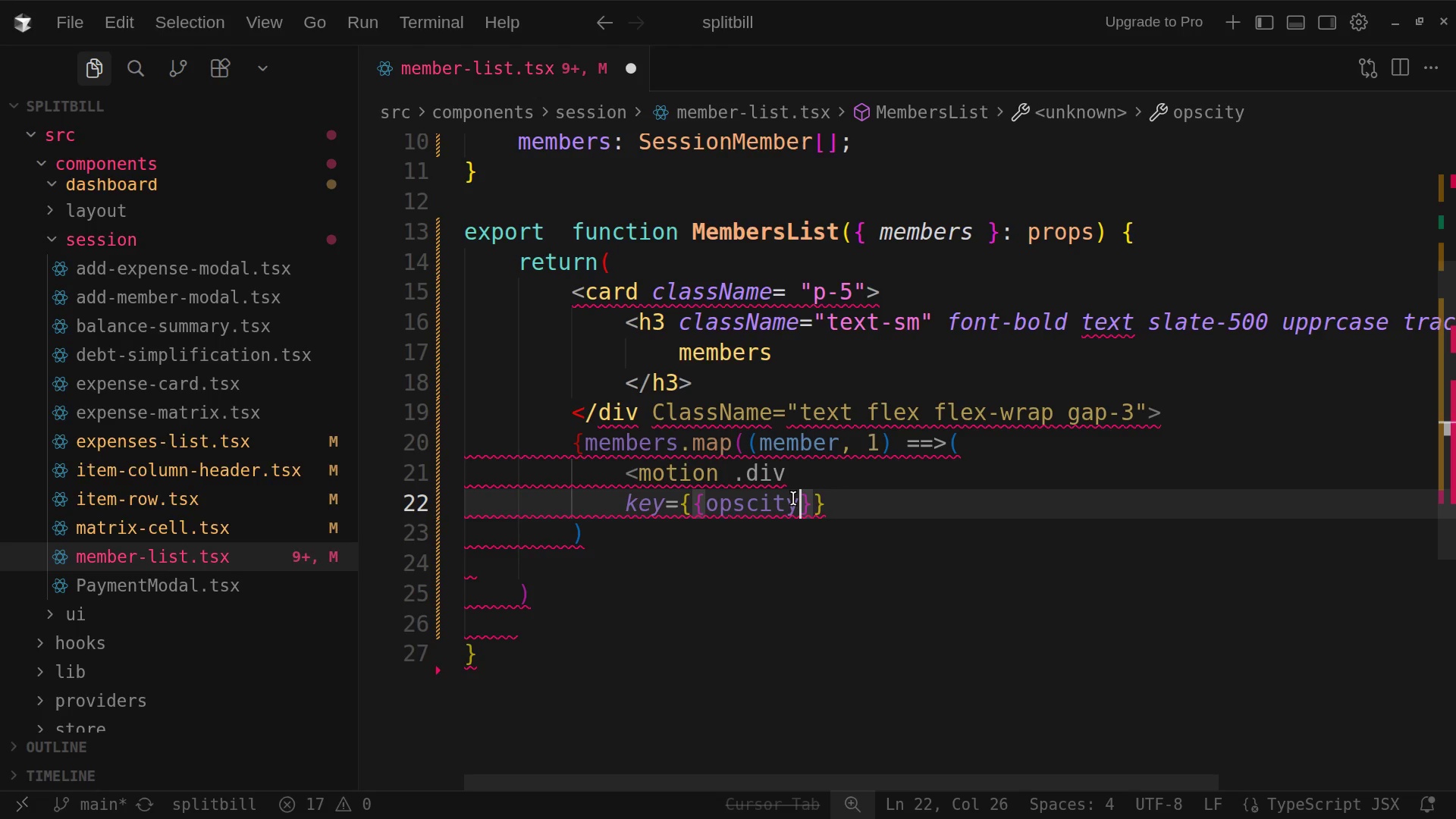 
wait(6.85)
 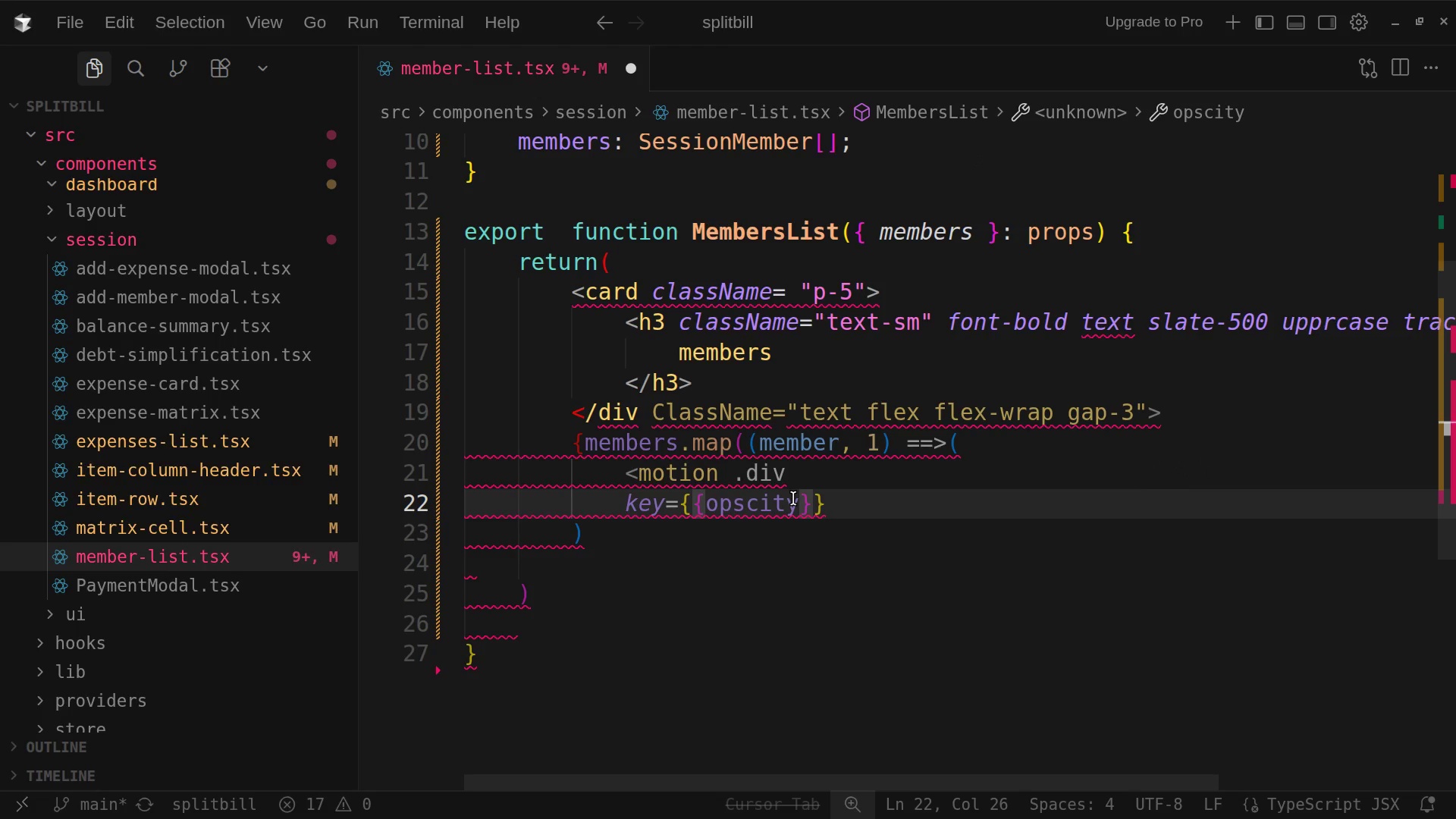 
key(Backspace)
key(Backspace)
key(Backspace)
key(Backspace)
key(Backspace)
key(Backspace)
key(Backspace)
type(membet)
 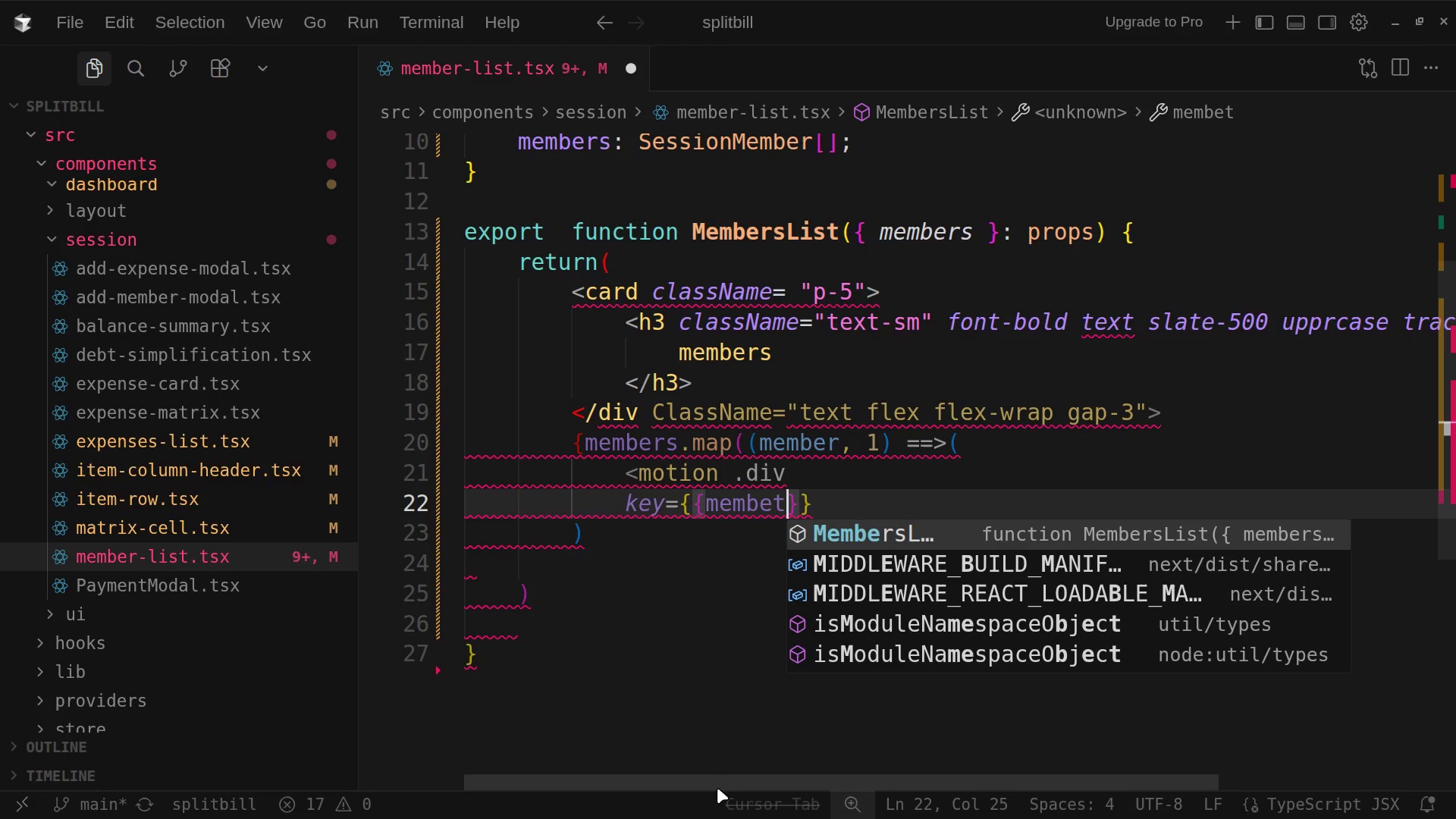 
wait(6.69)
 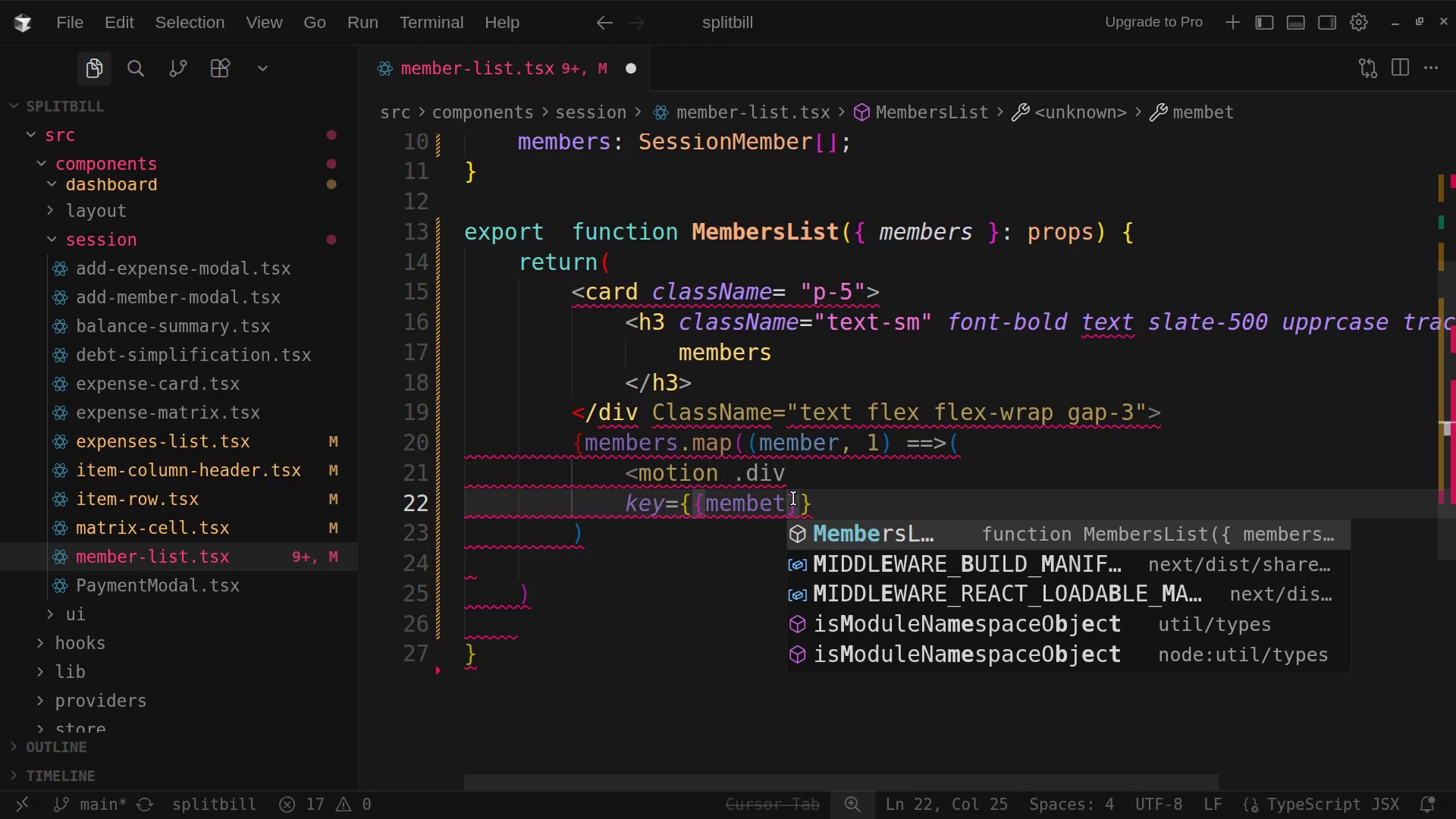 
key(Enter)
 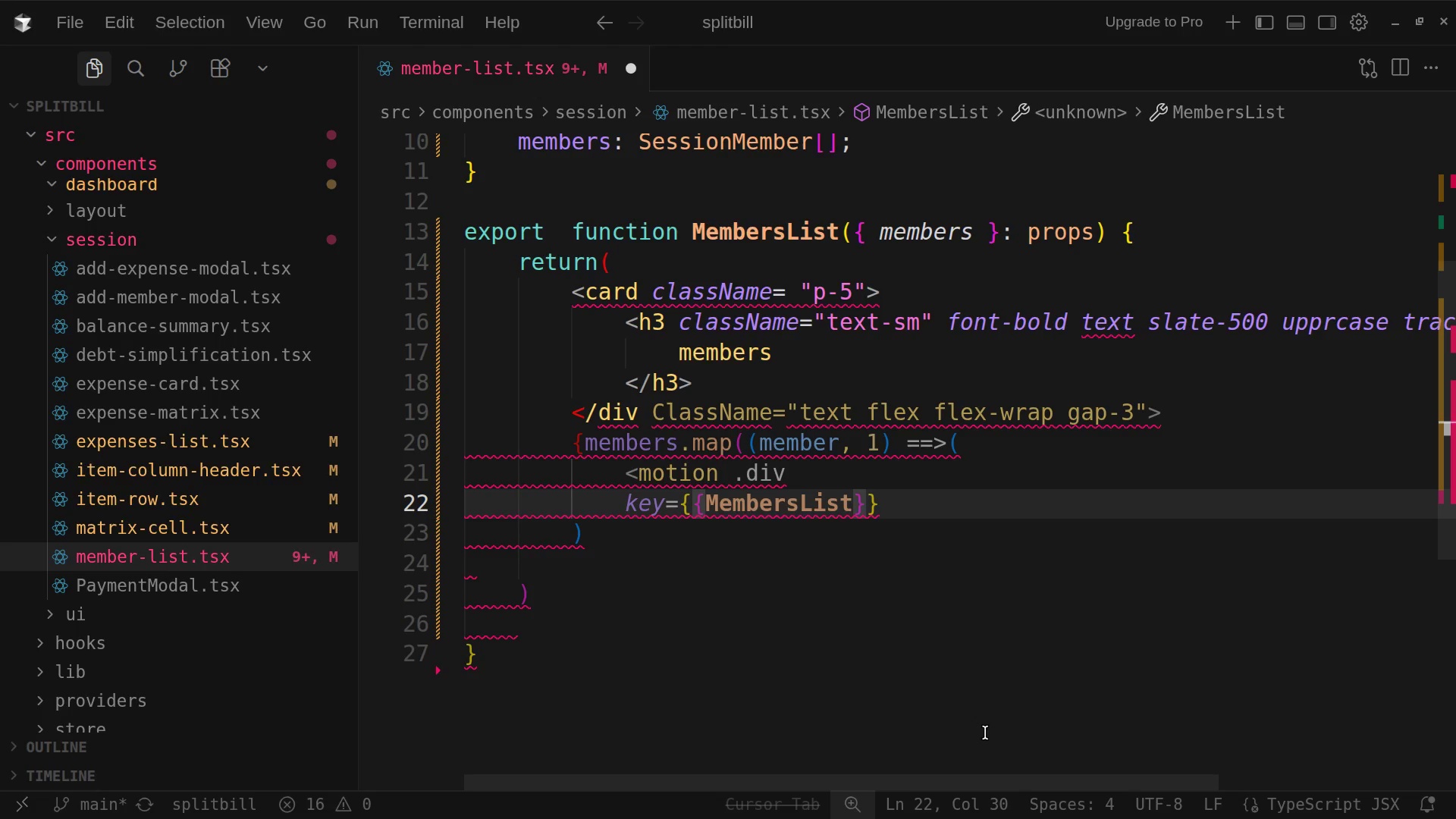 
wait(33.6)
 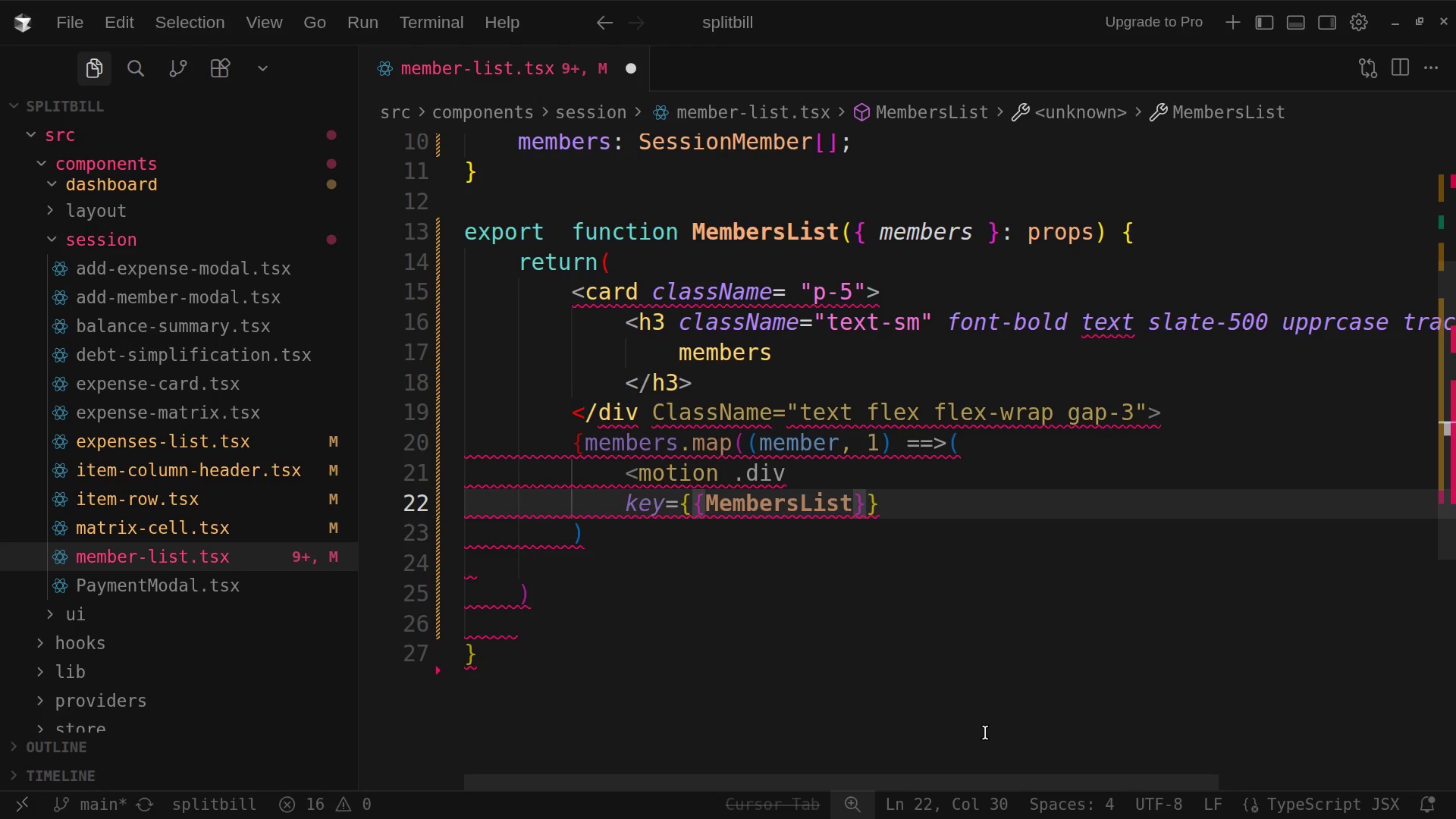 
key(Backspace)
key(Backspace)
key(Backspace)
key(Backspace)
type(.Id)
key(Backspace)
key(Backspace)
type(id)
 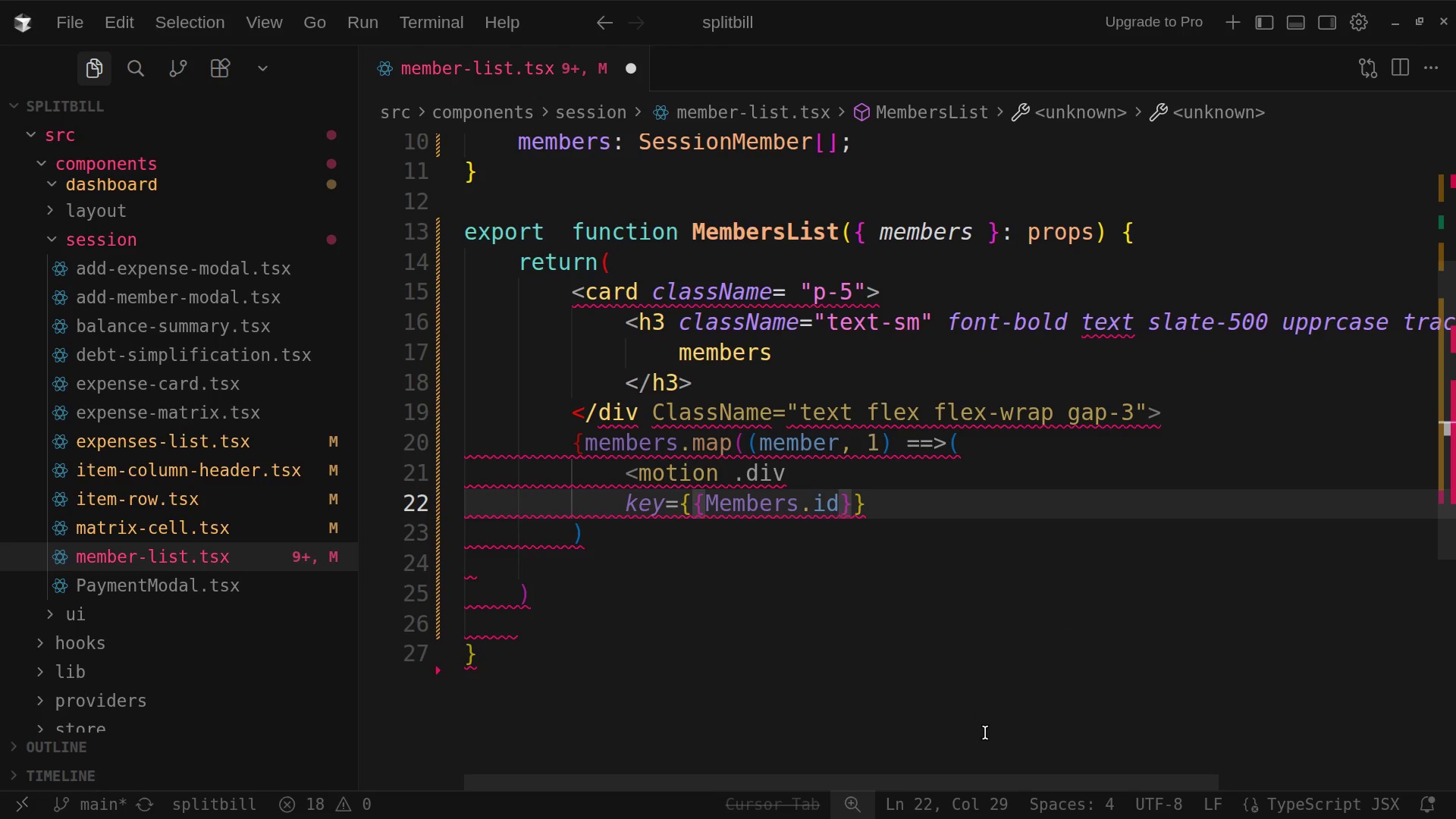 
key(ArrowRight)
 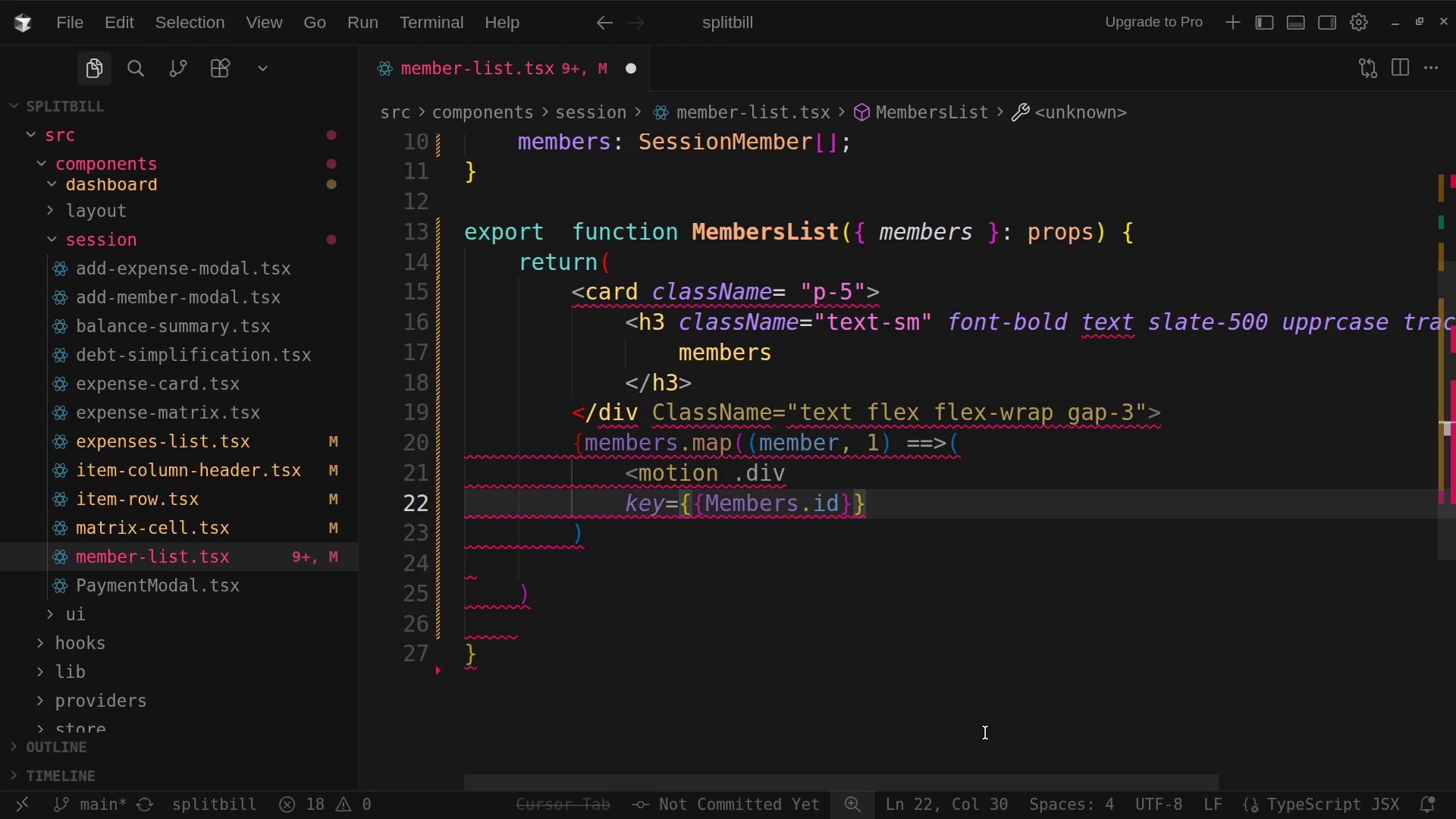 
key(ArrowRight)
 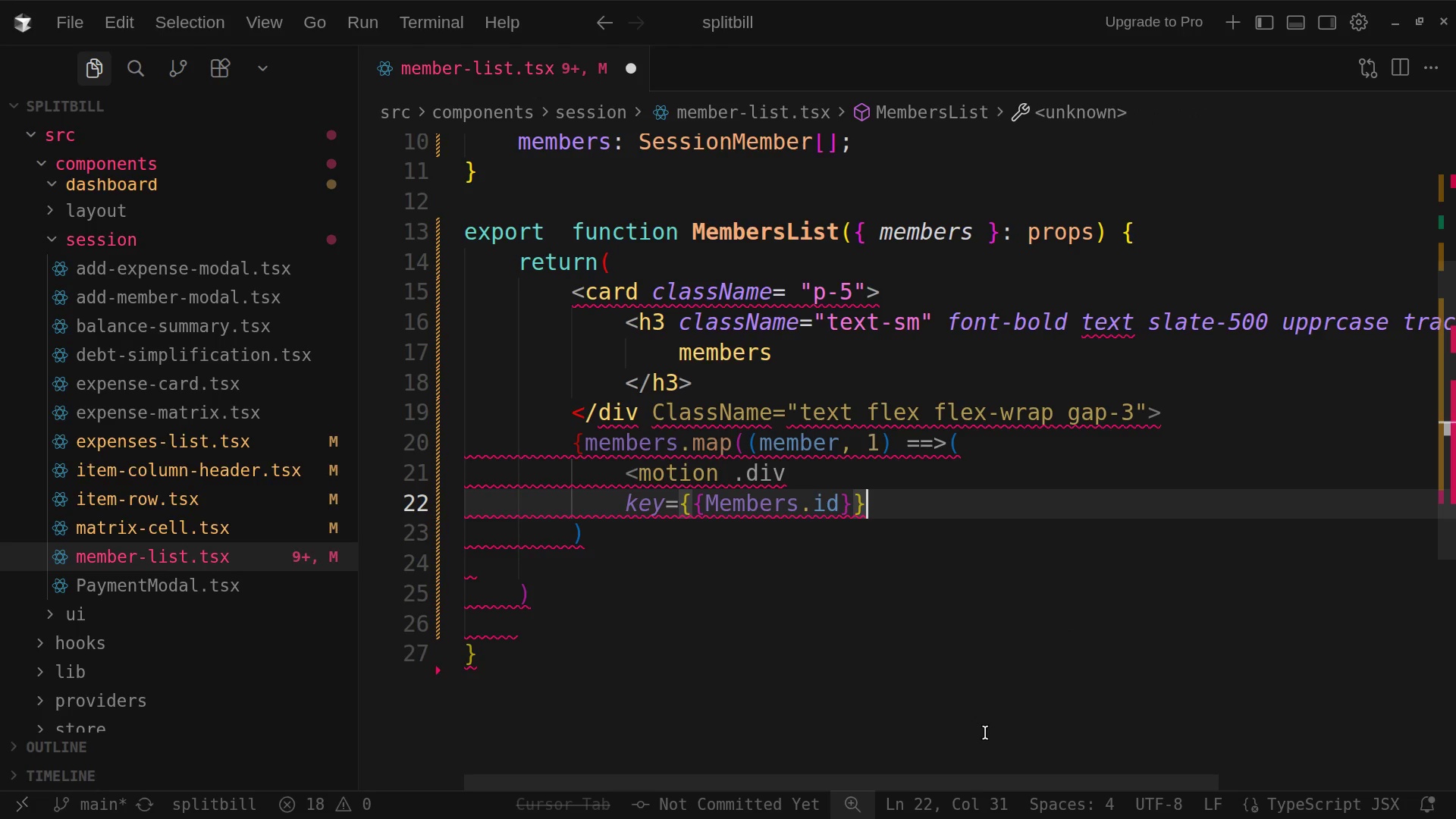 
key(ArrowLeft)
 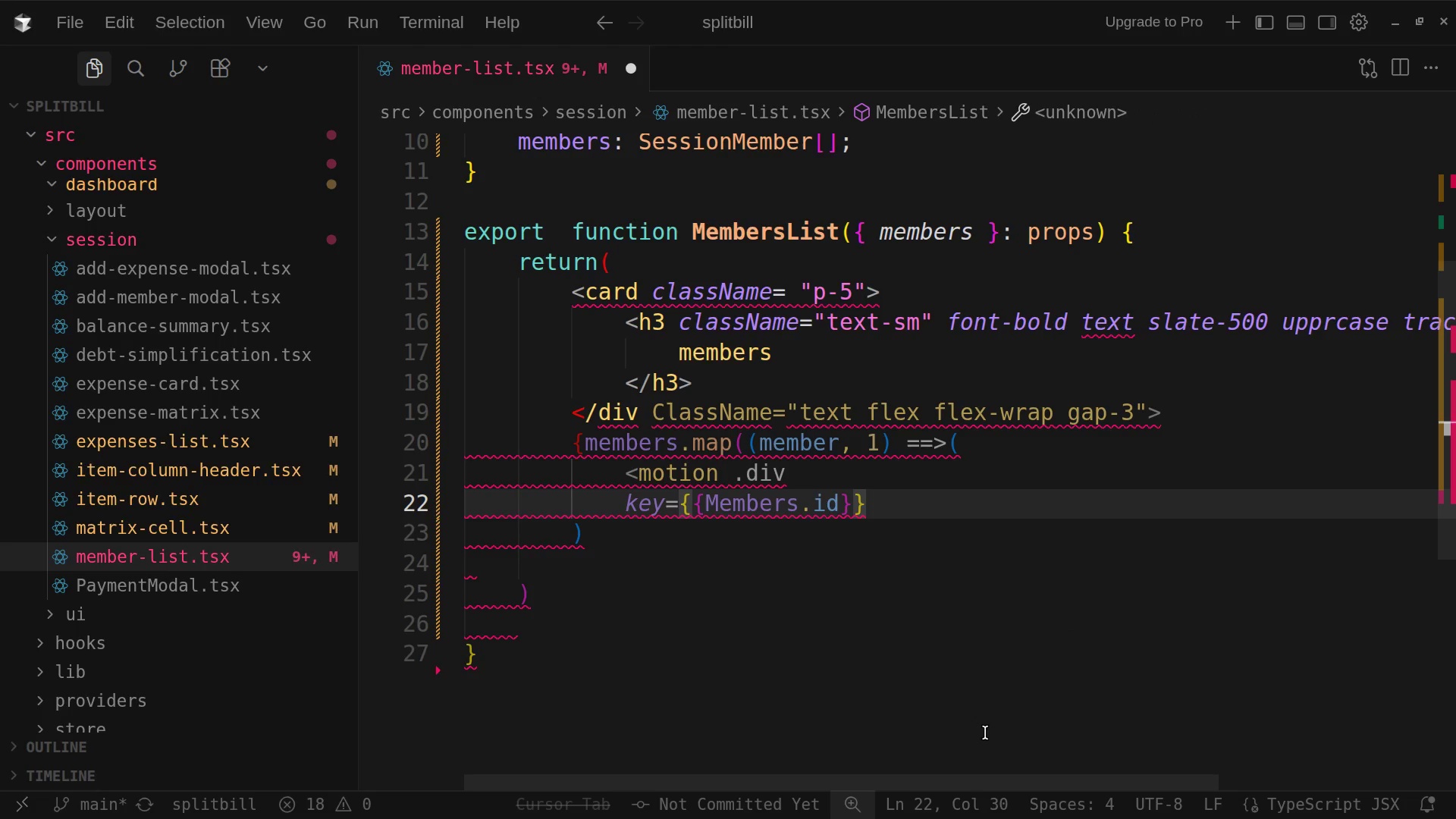 
key(Enter)
 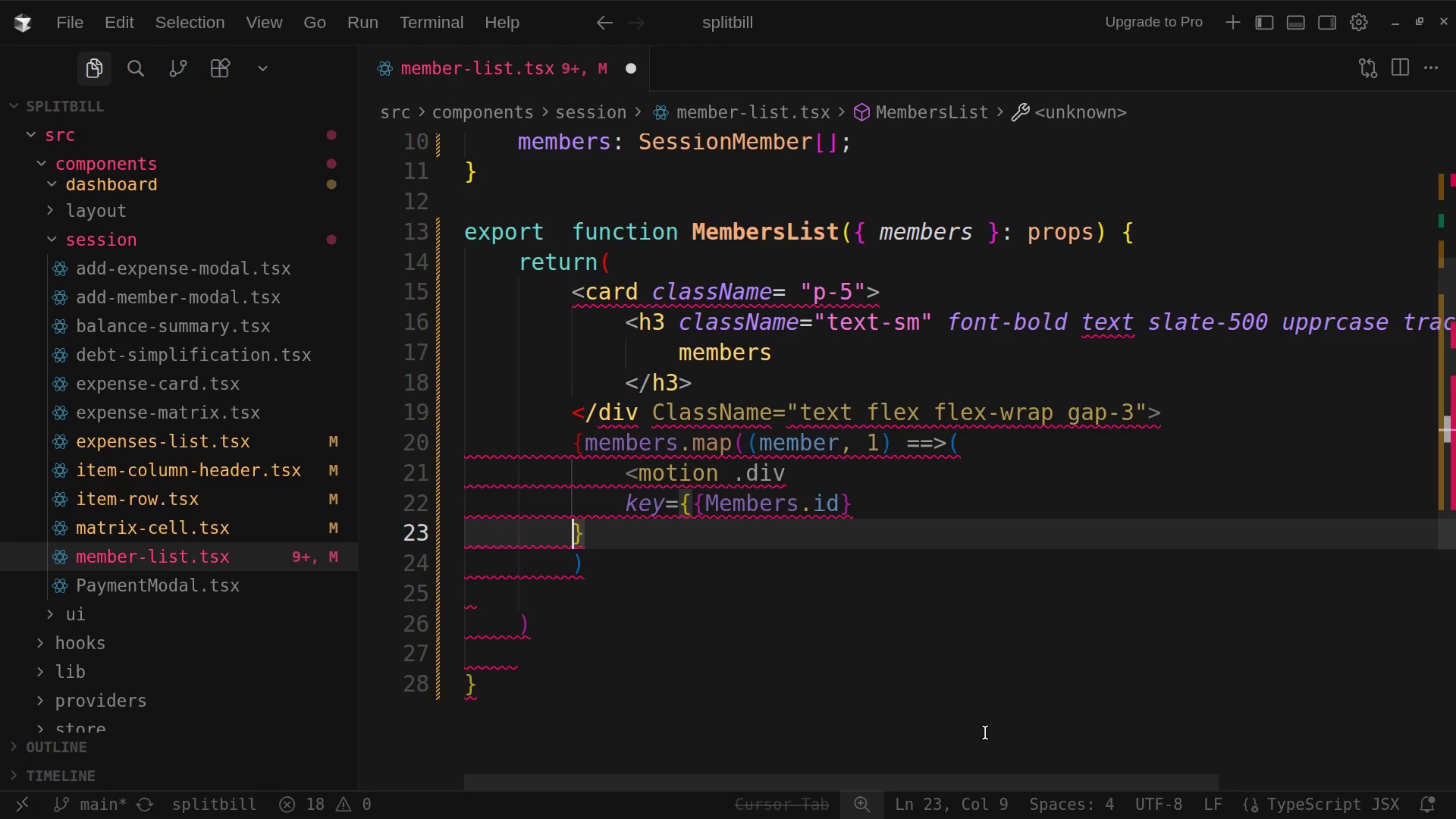 
wait(13.44)
 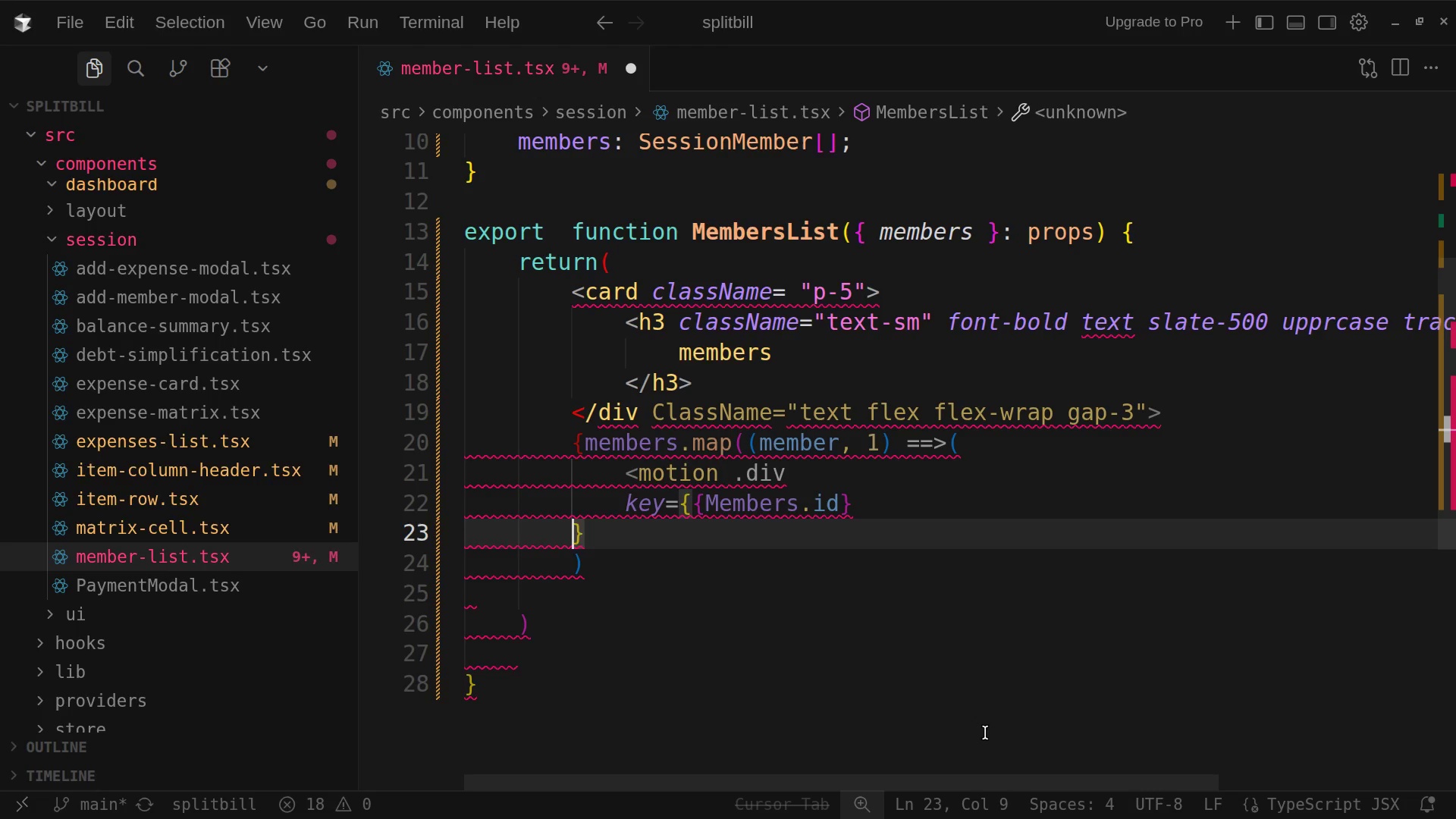 
key(O)
 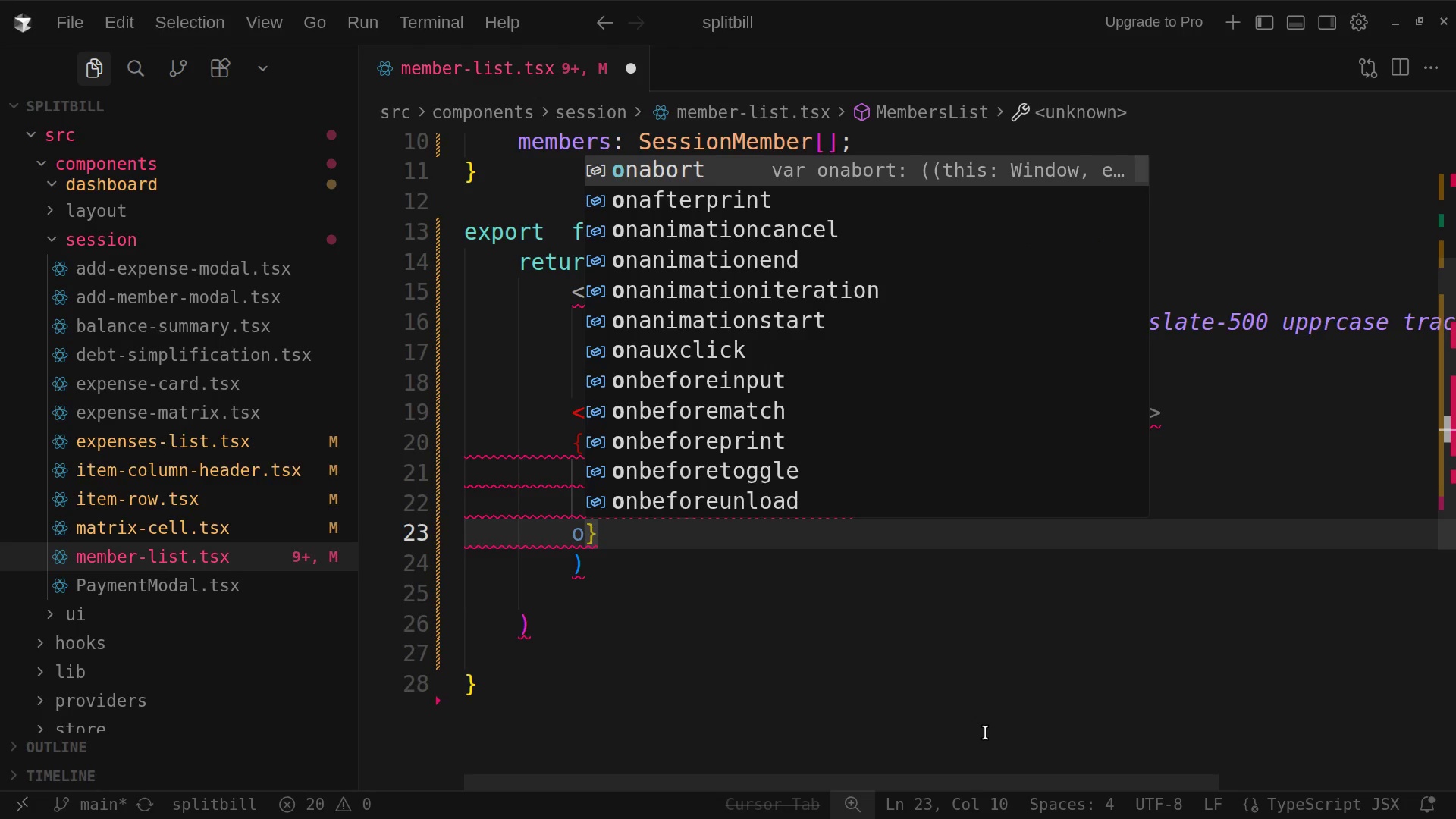 
key(Backspace)
 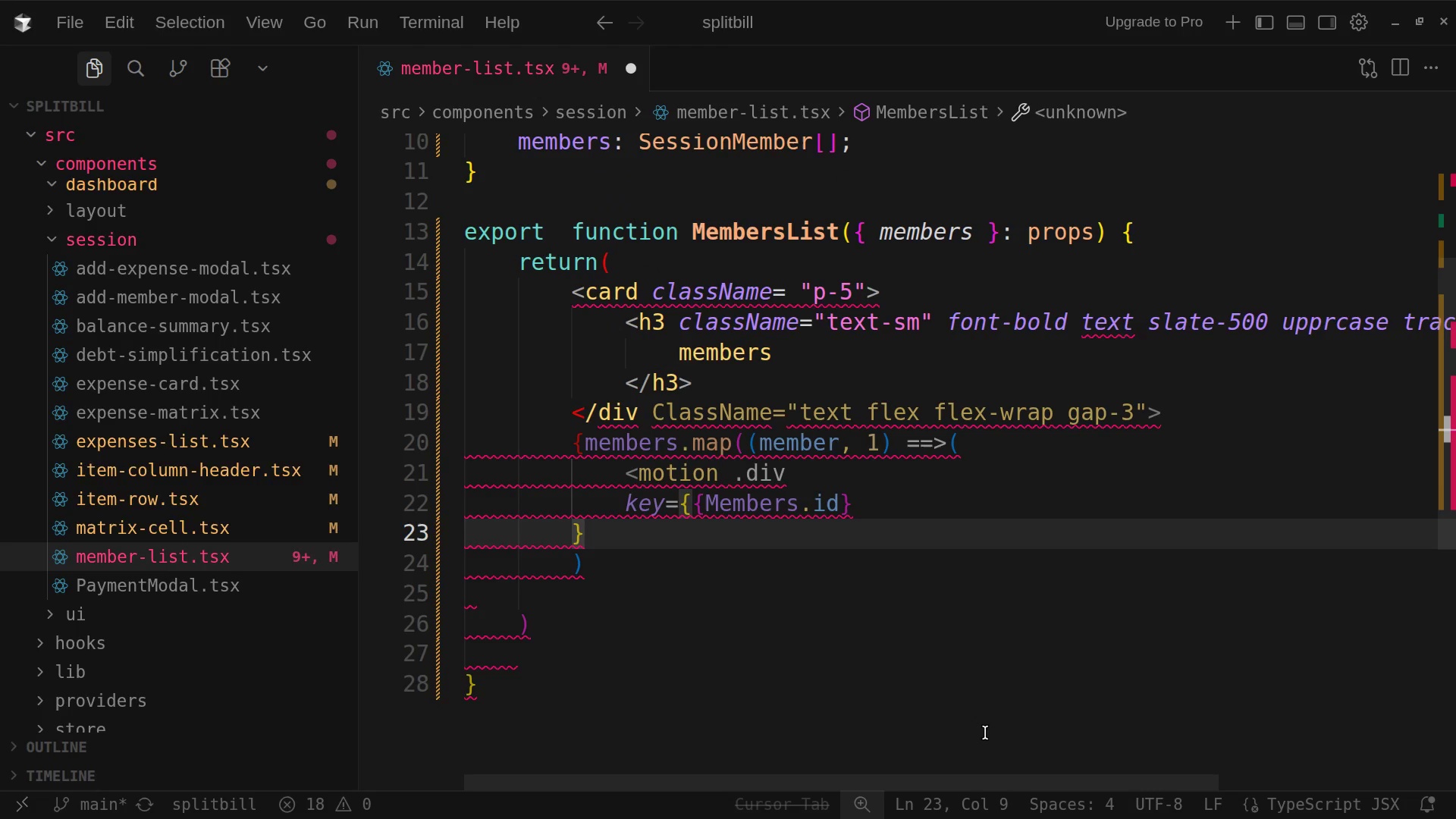 
key(Enter)
 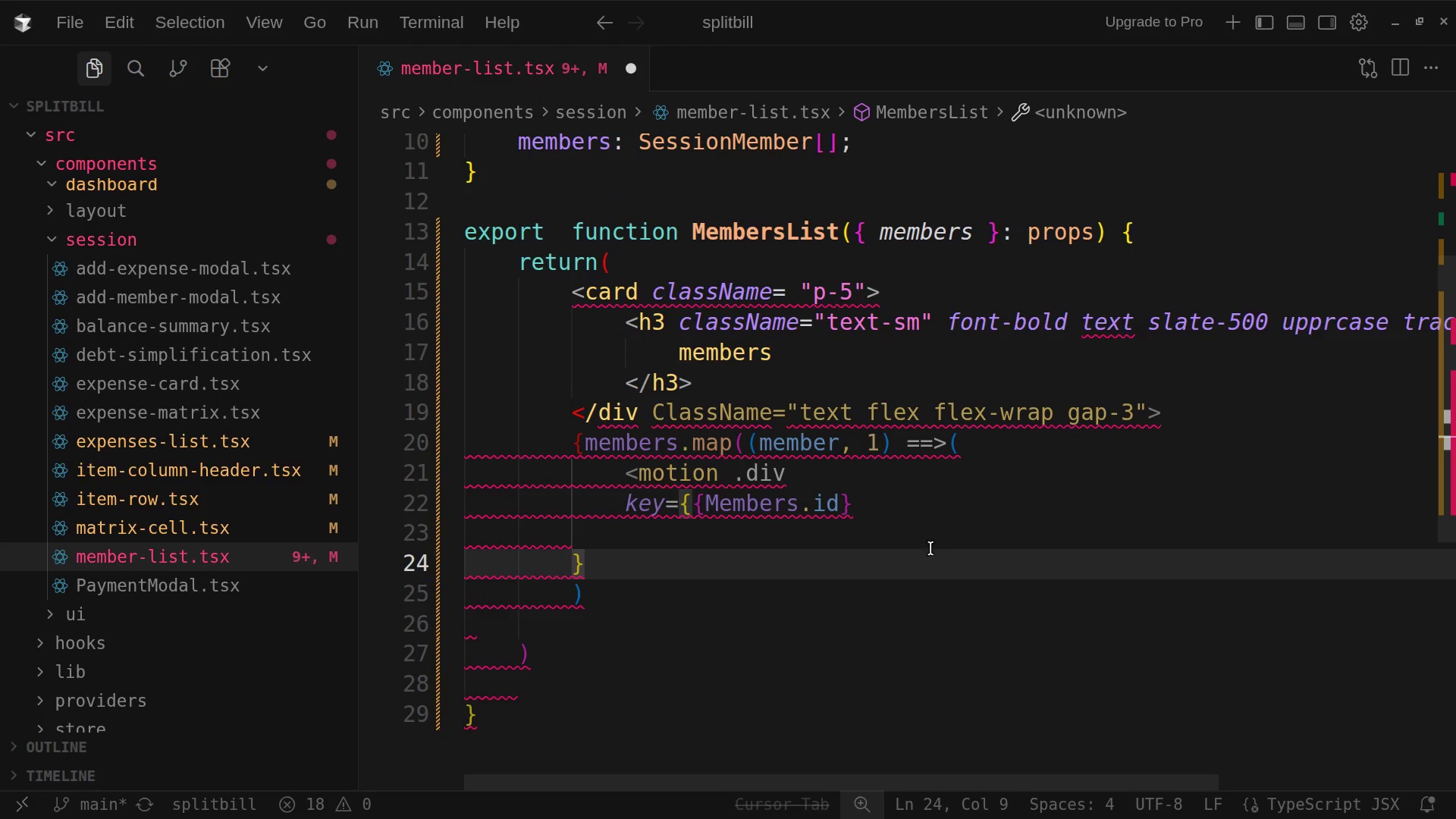 
left_click([873, 513])
 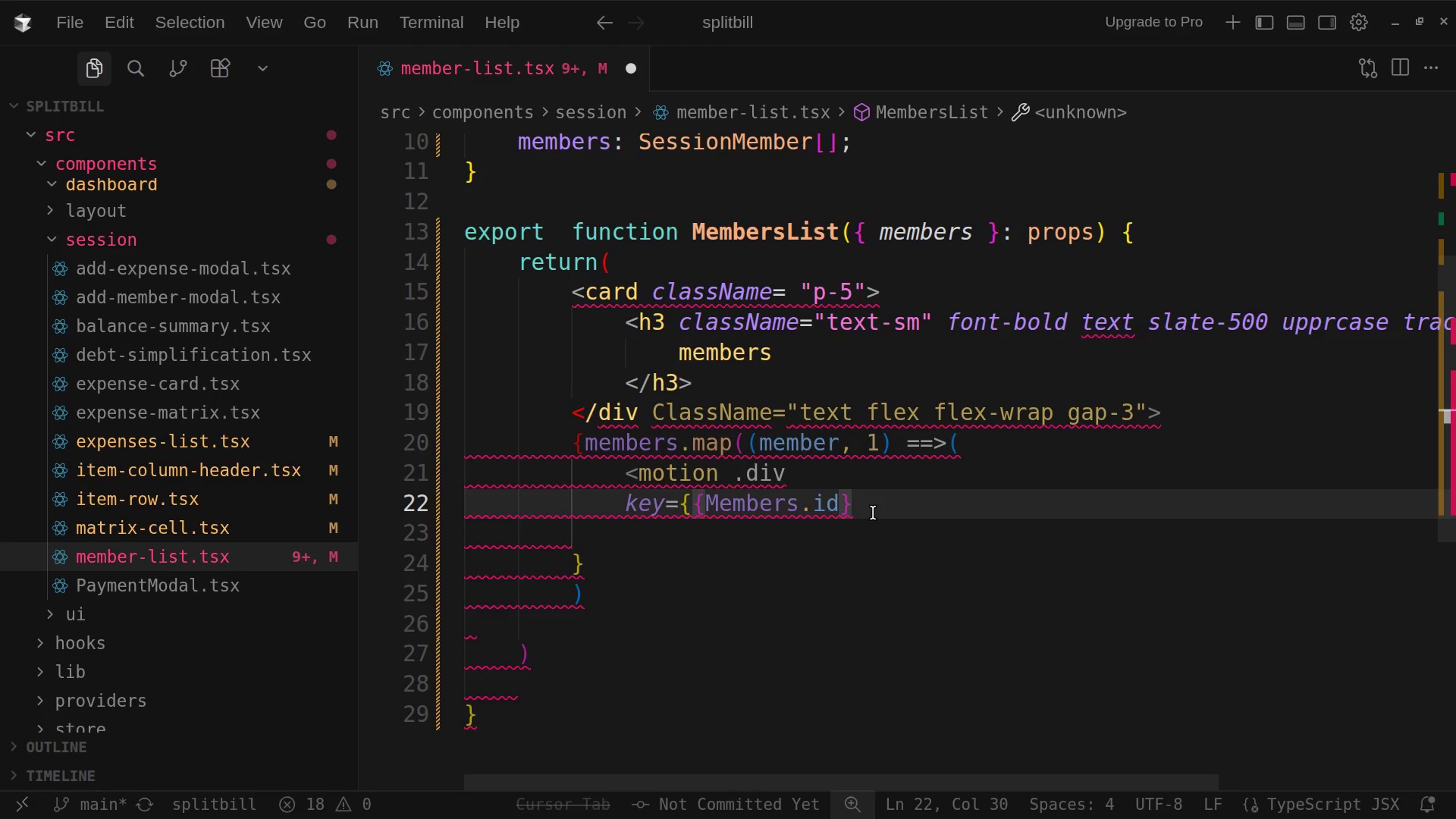 
key(Enter)
 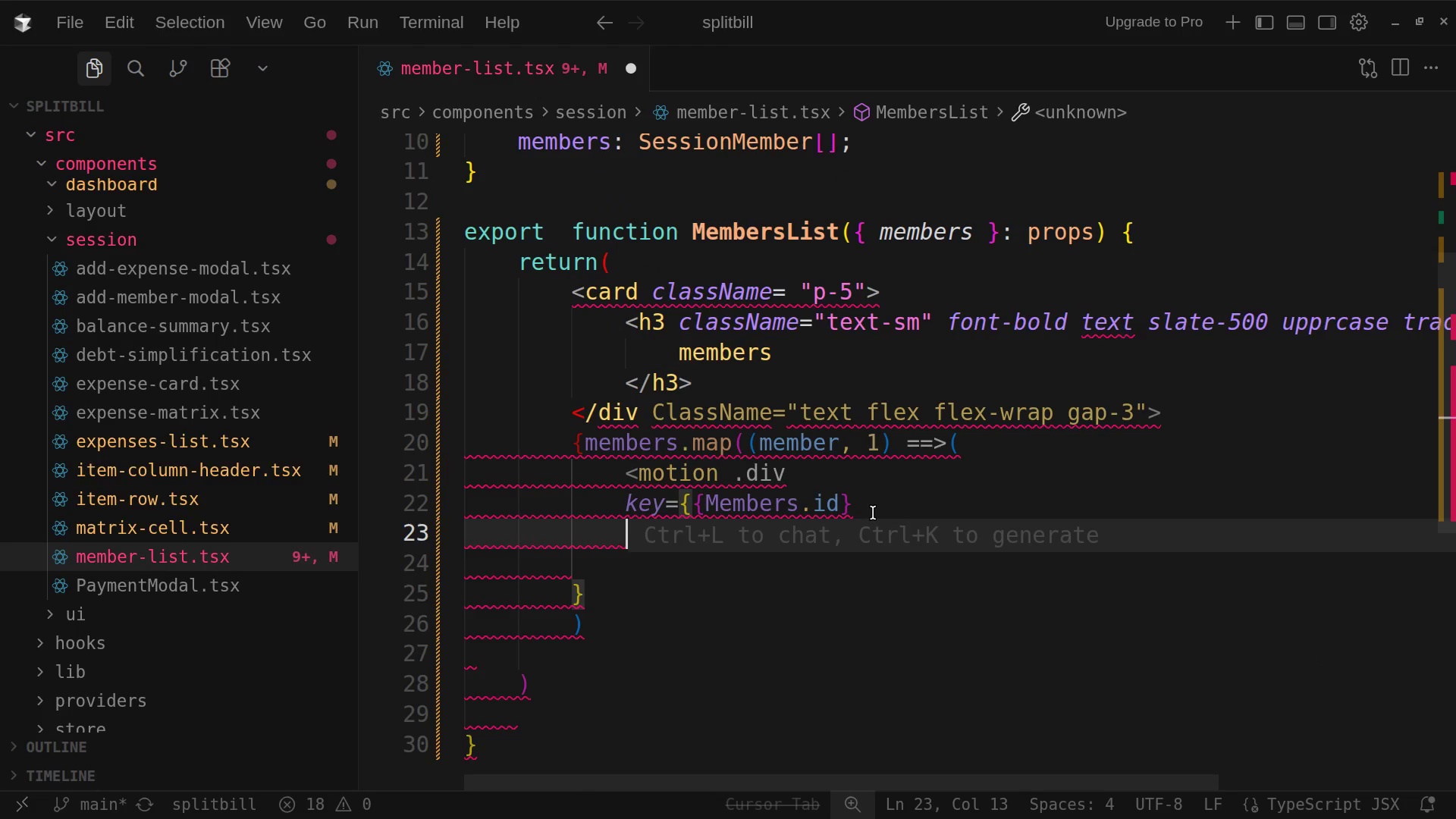 
type(intial)
 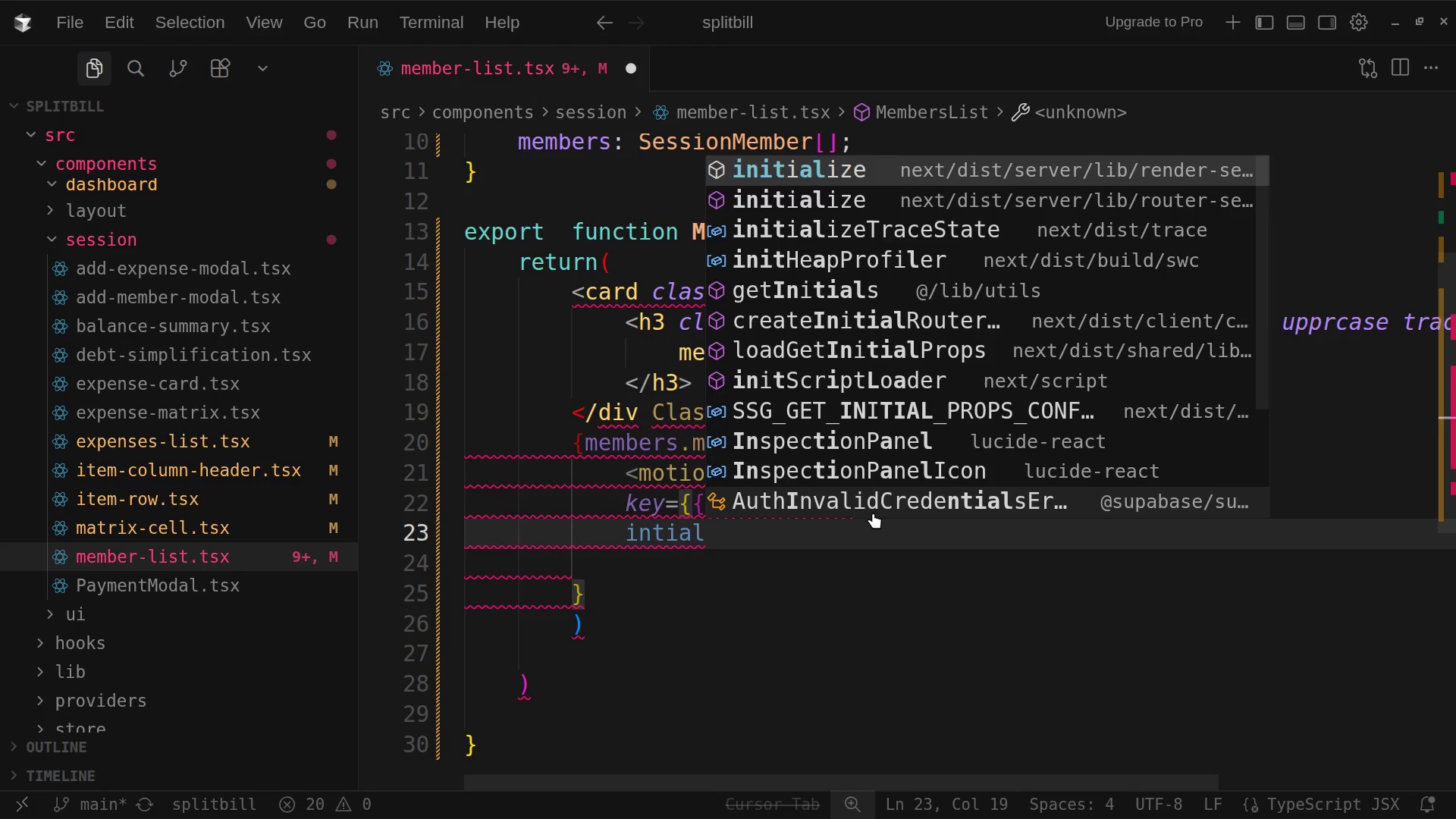 
hold_key(key=ShiftRight, duration=1.02)
 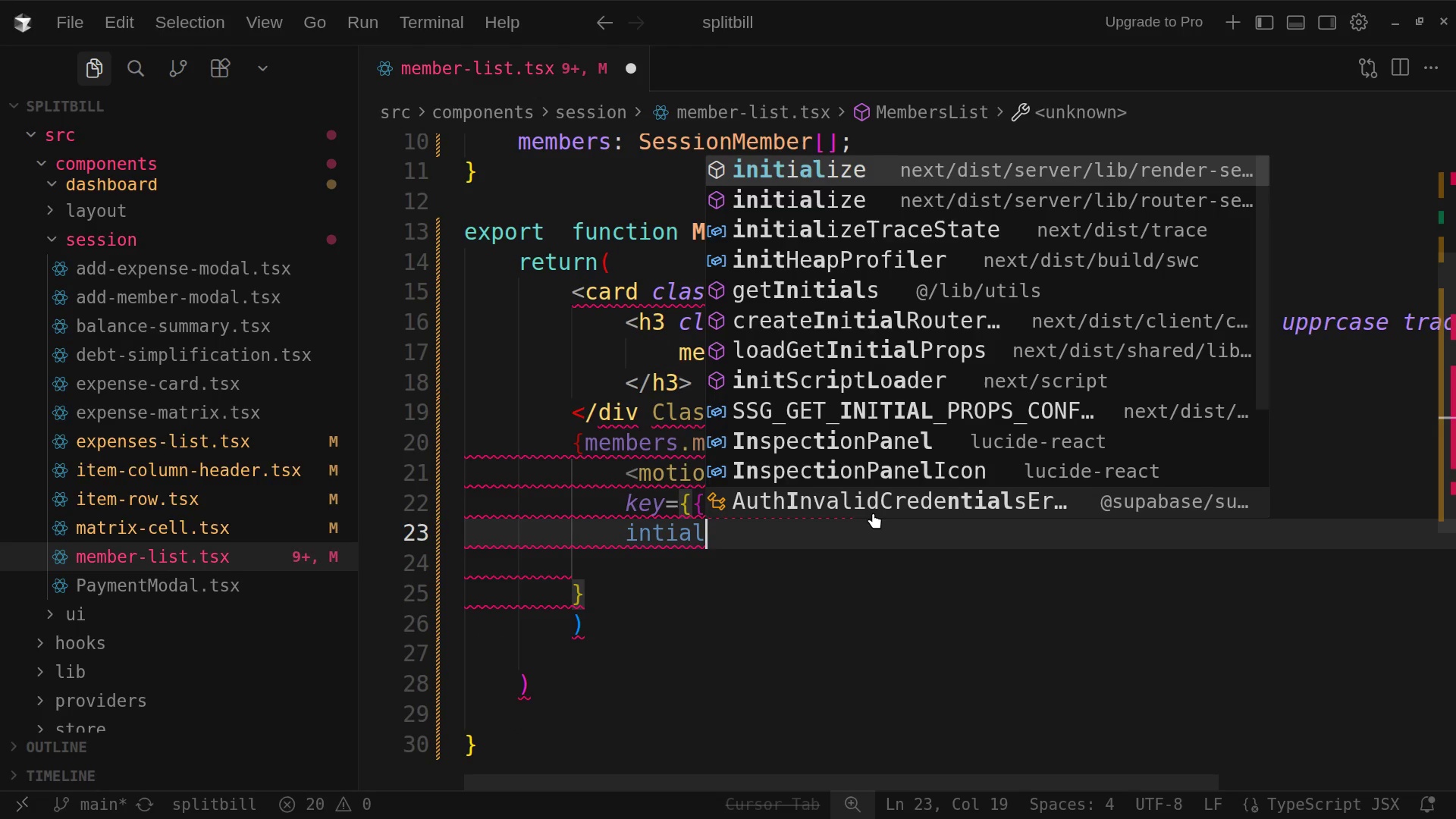 
wait(8.32)
 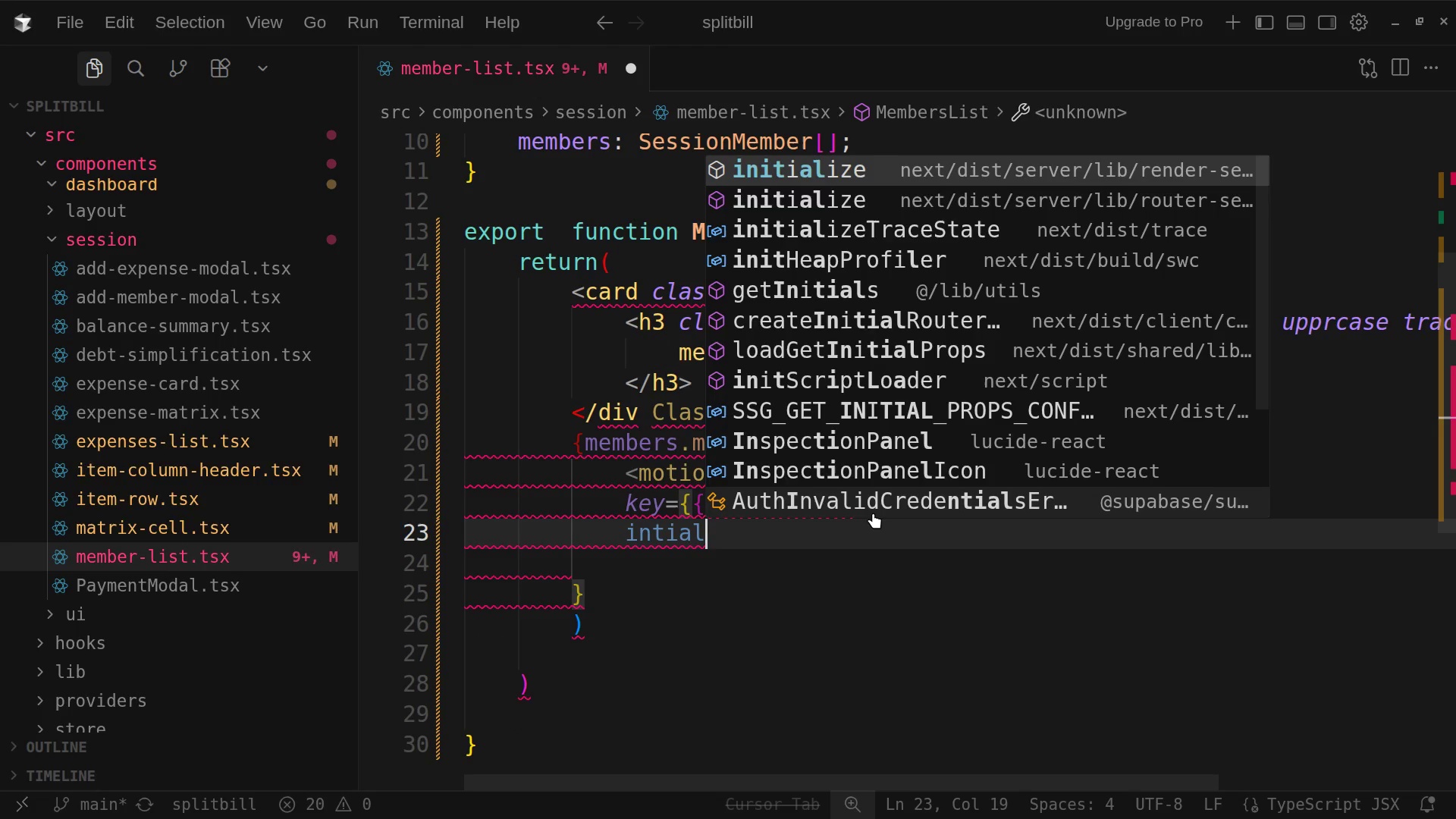 
key(Equal)
 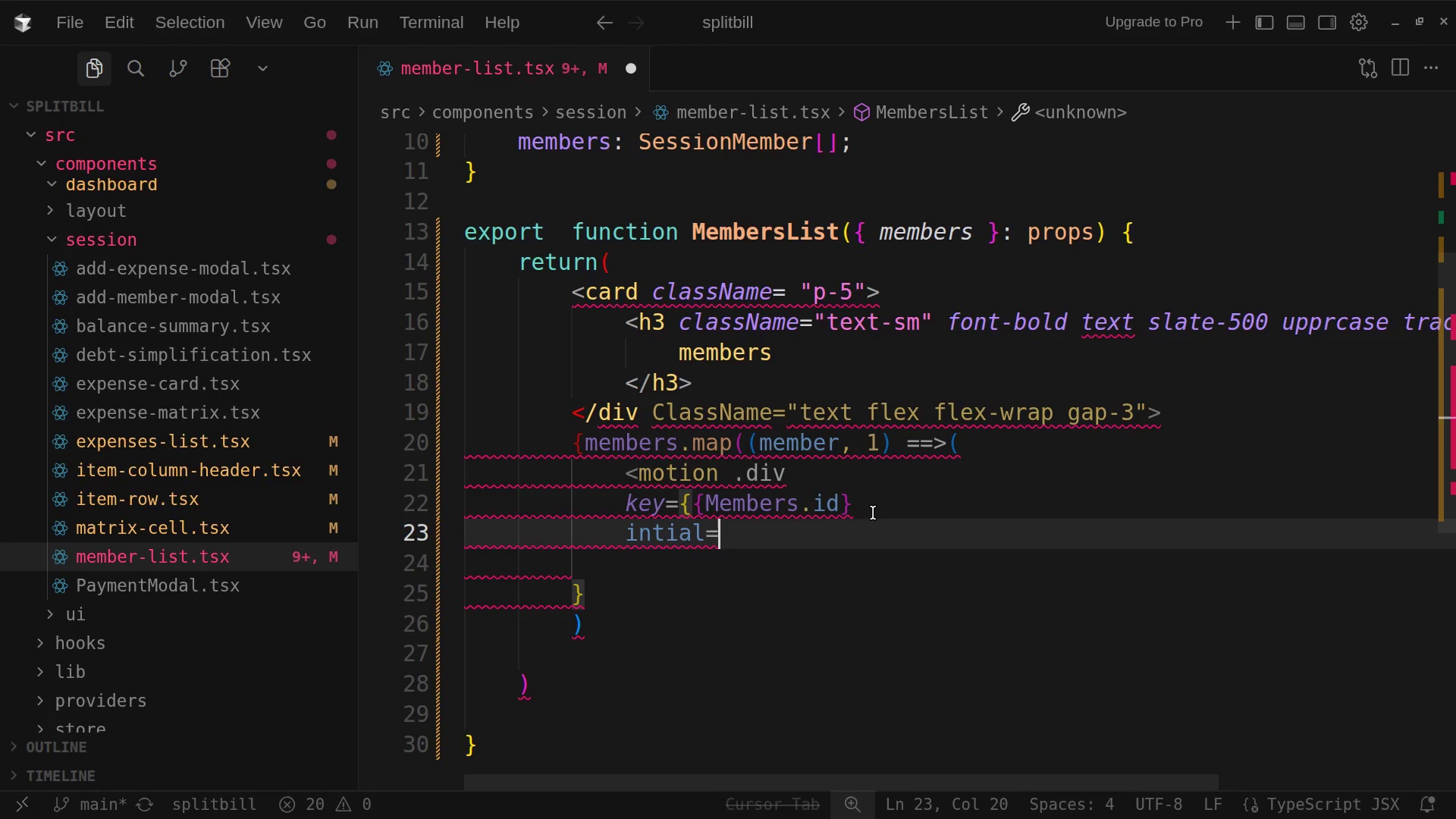 
key(Shift+BracketLeft)
 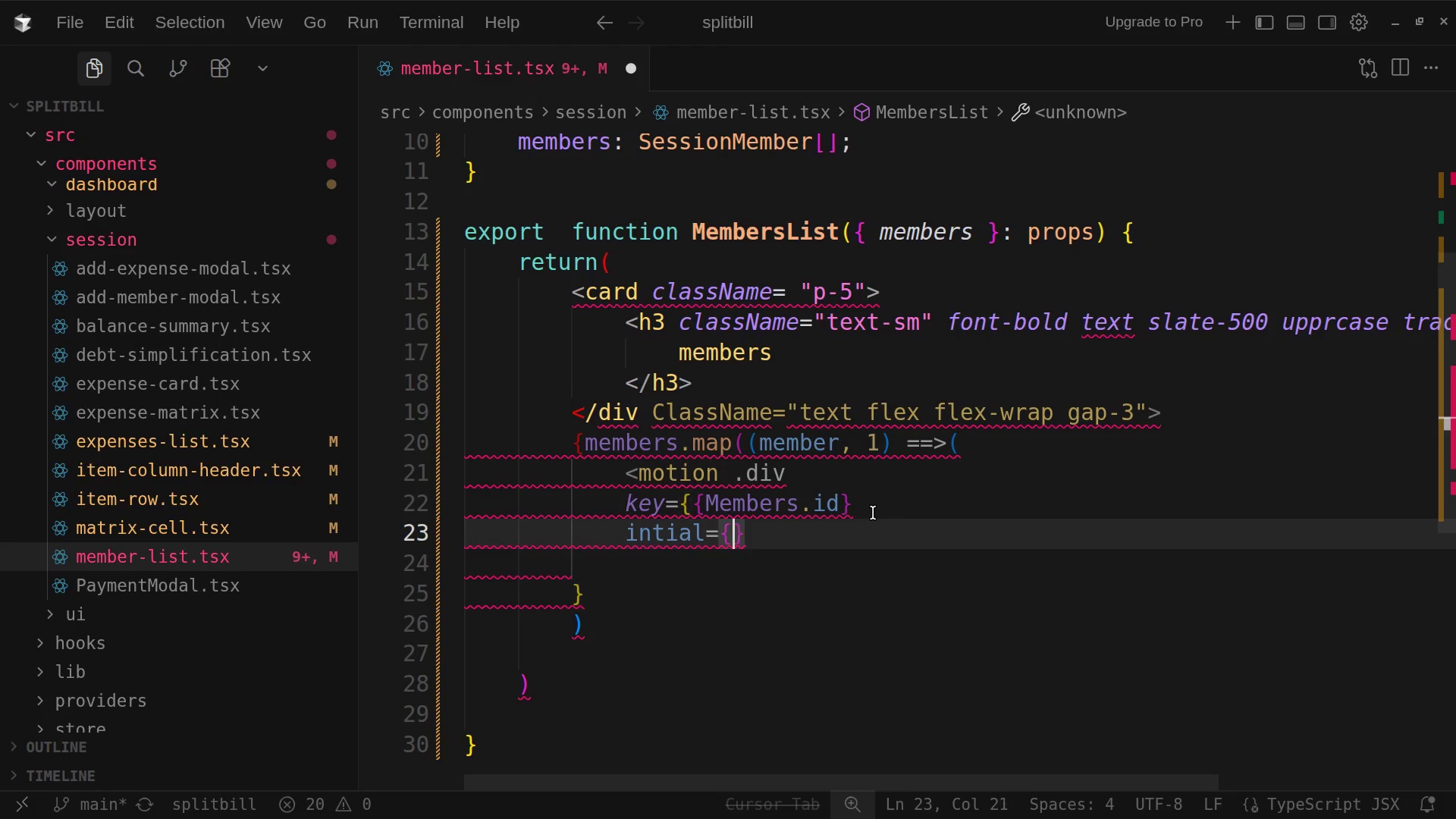 
key(Shift+BracketLeft)
 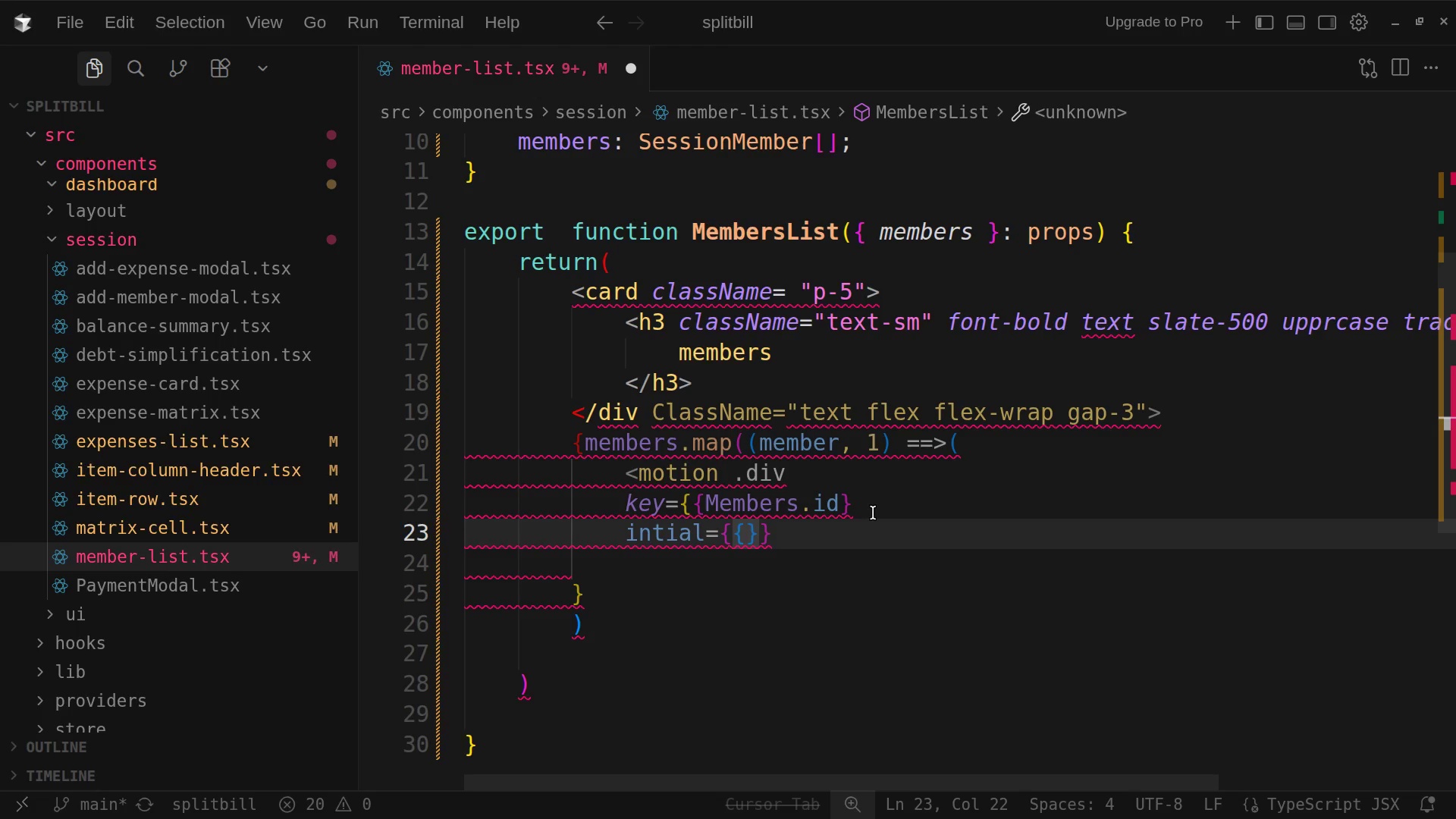 
wait(7.89)
 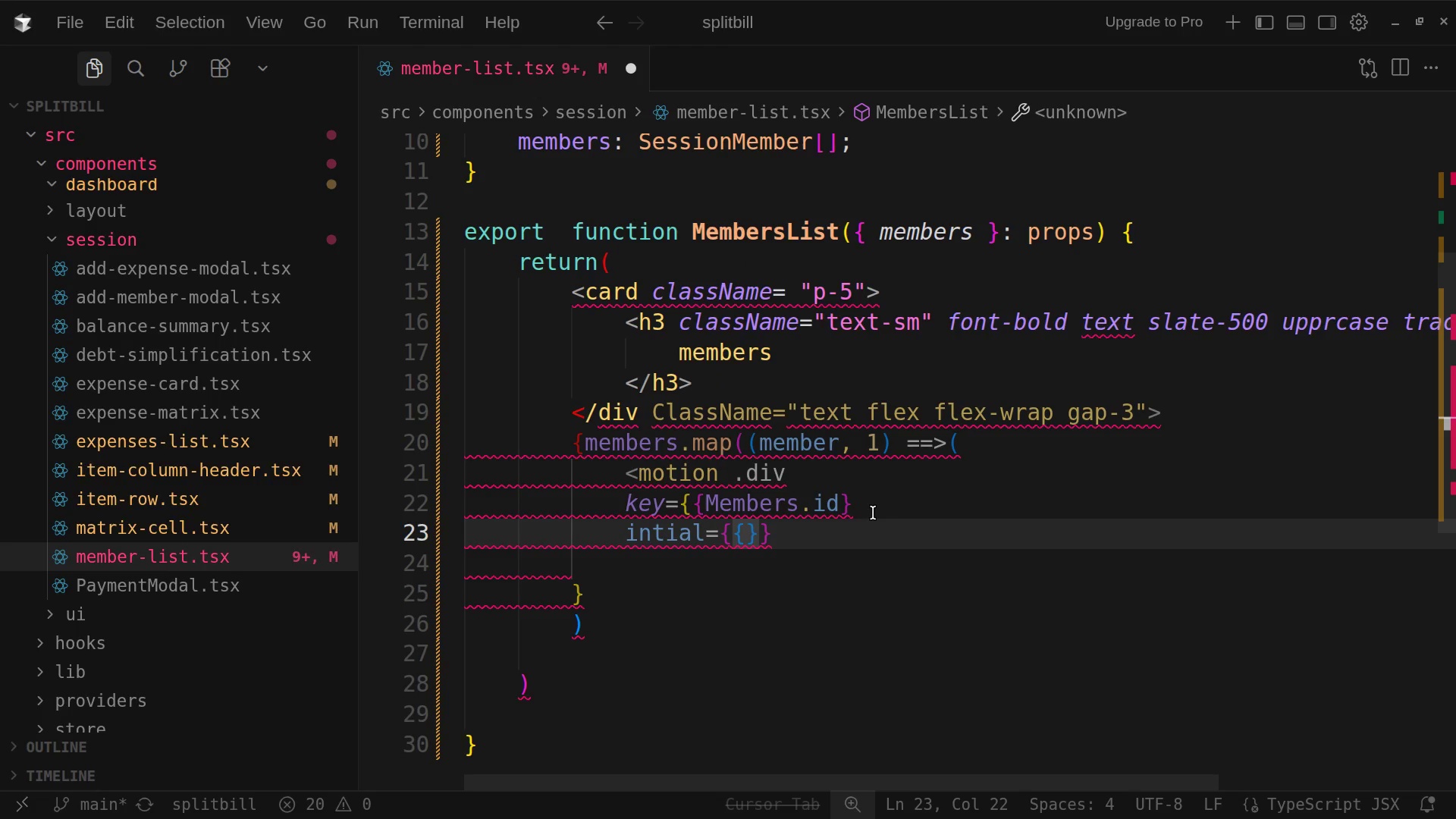 
type(opa)
 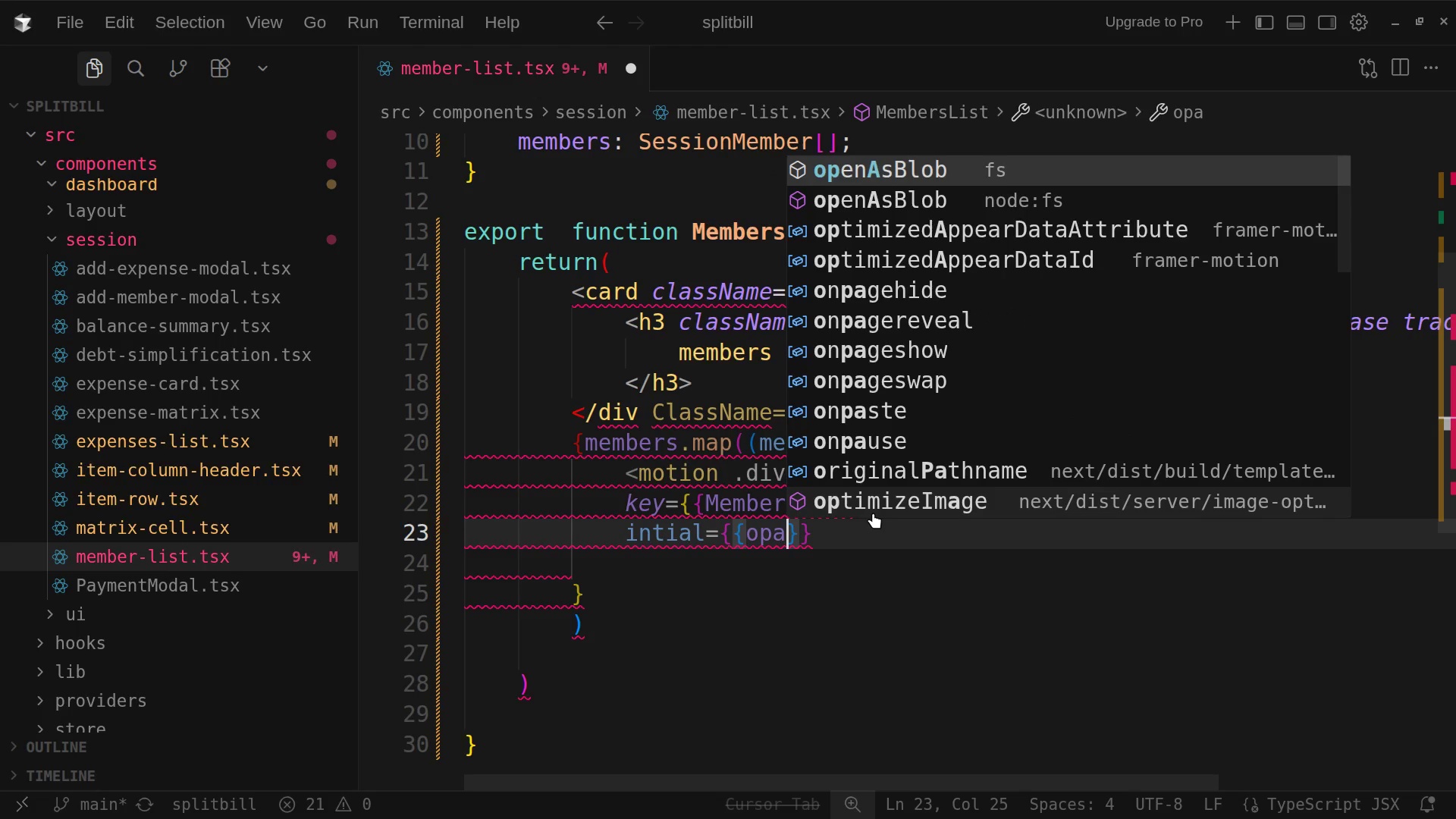 
wait(7.03)
 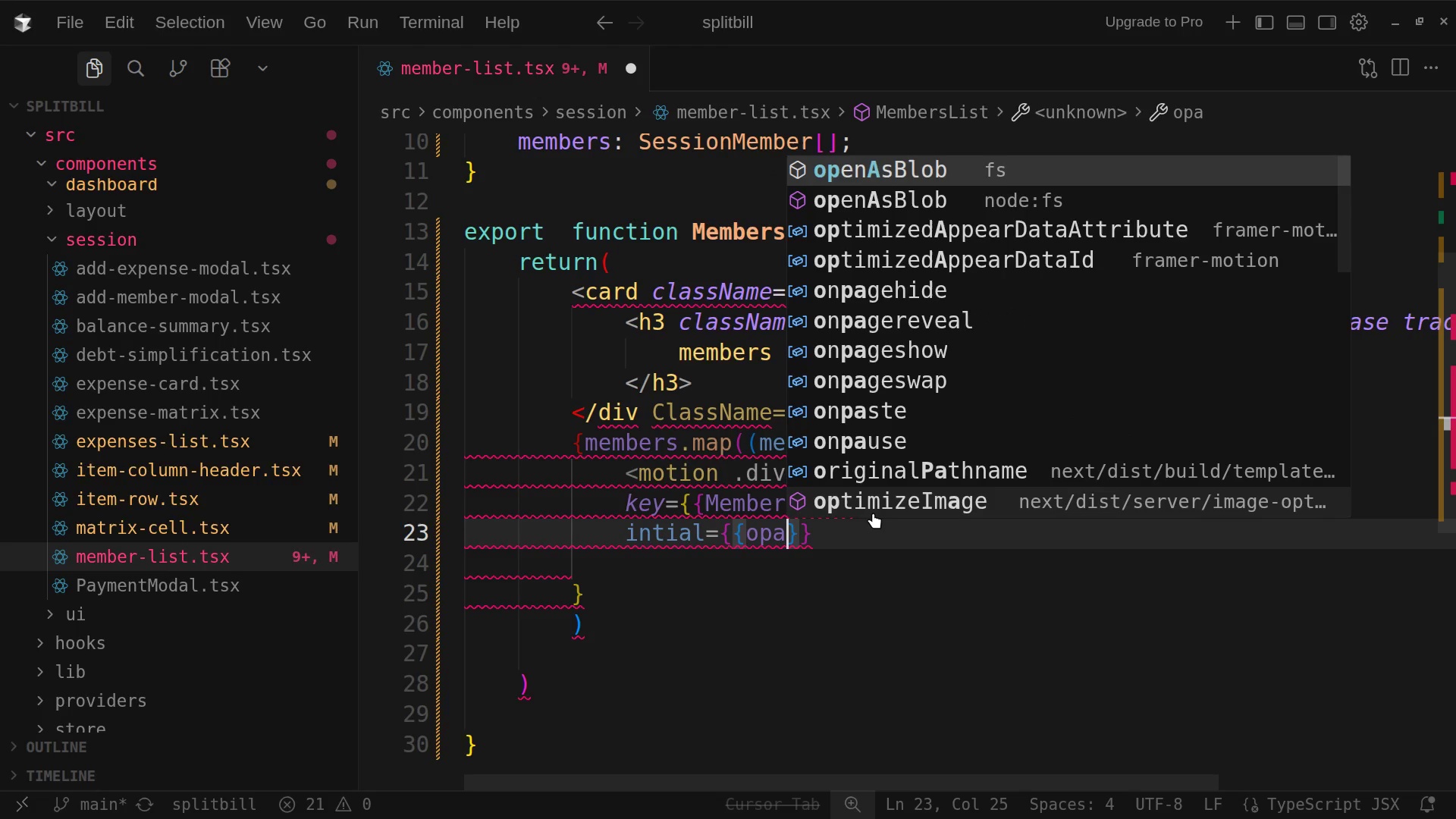 
key(Backspace)
 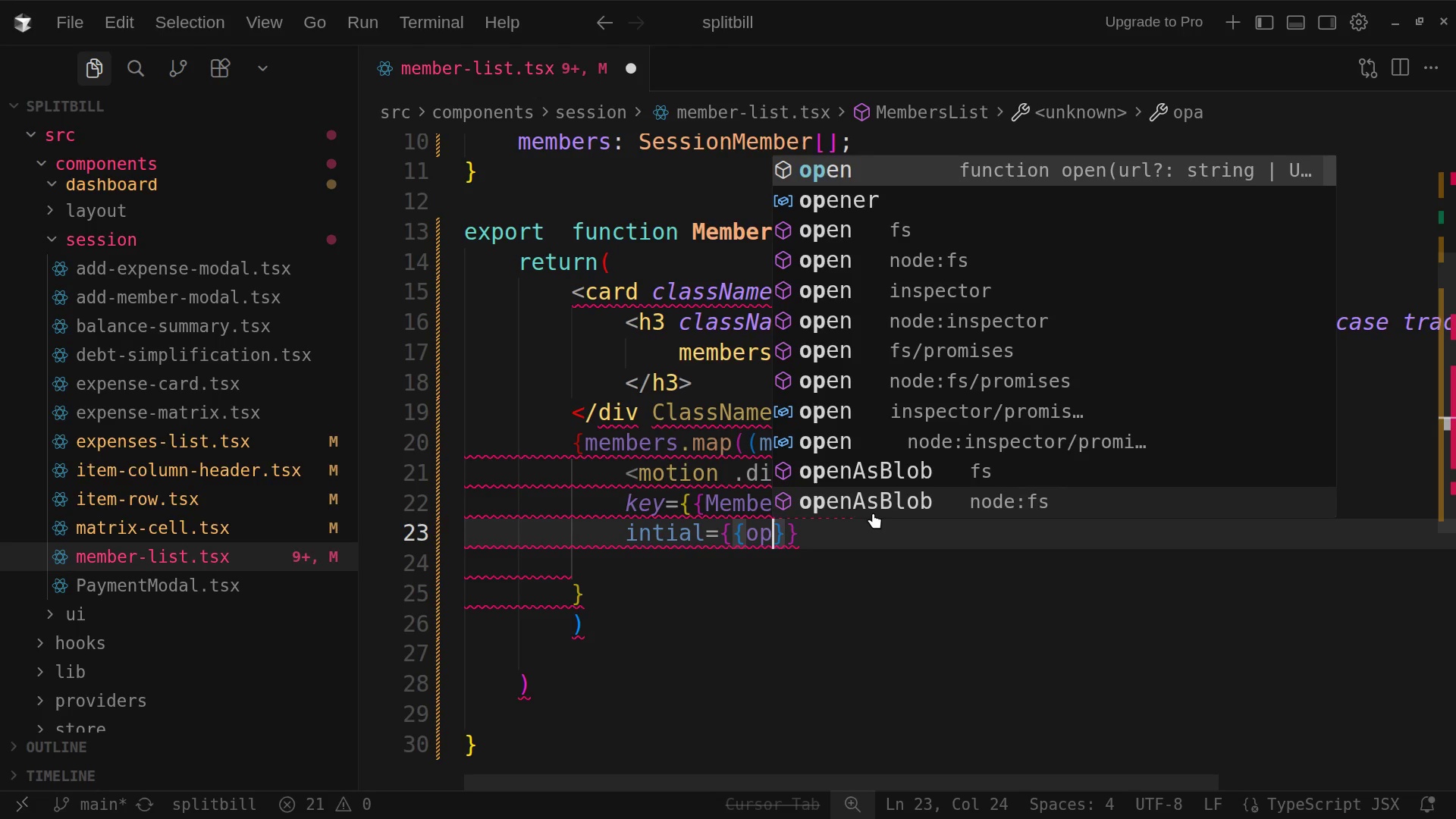 
key(Backspace)
 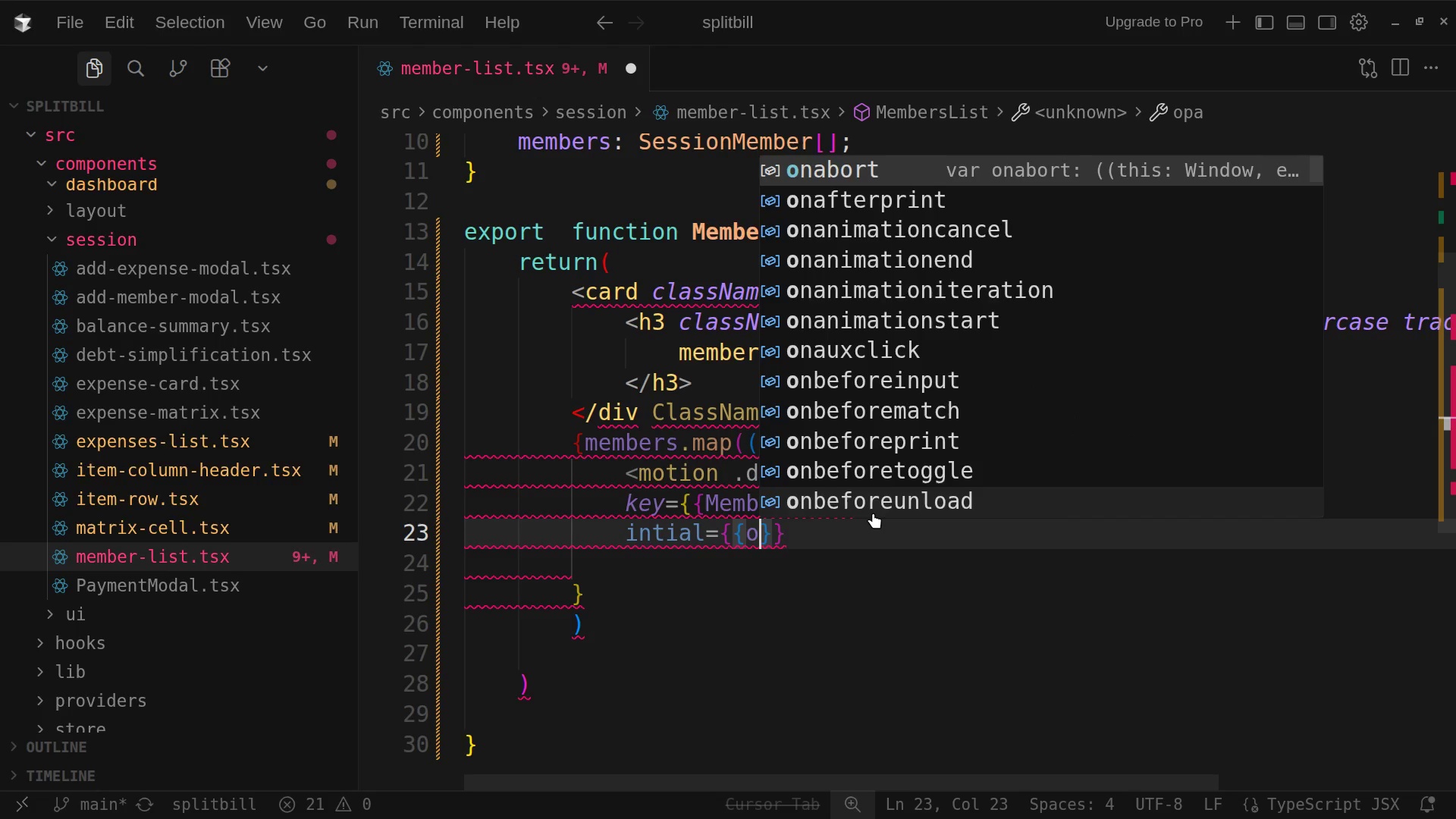 
key(Backspace)
 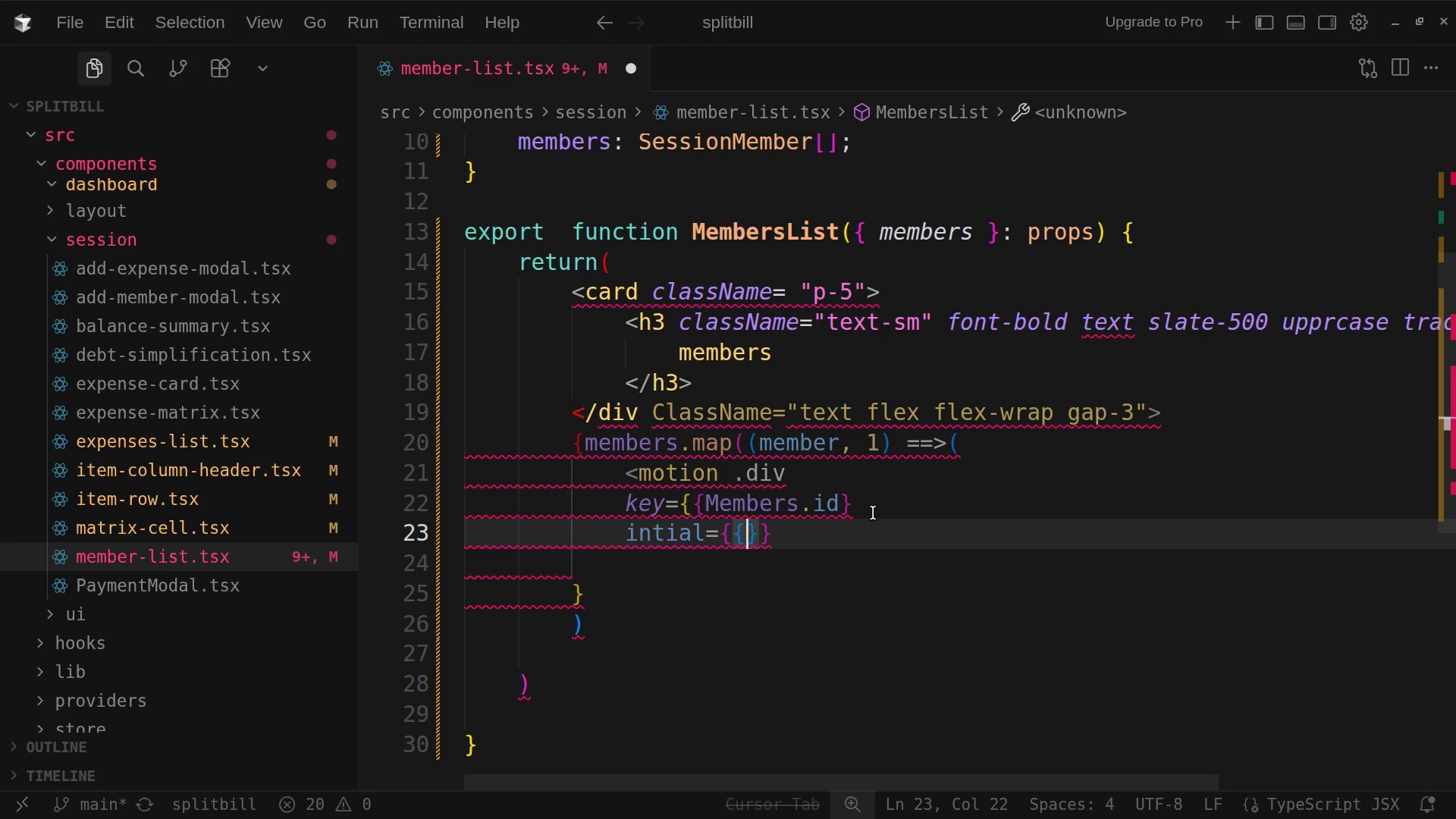 
type(aninar)
 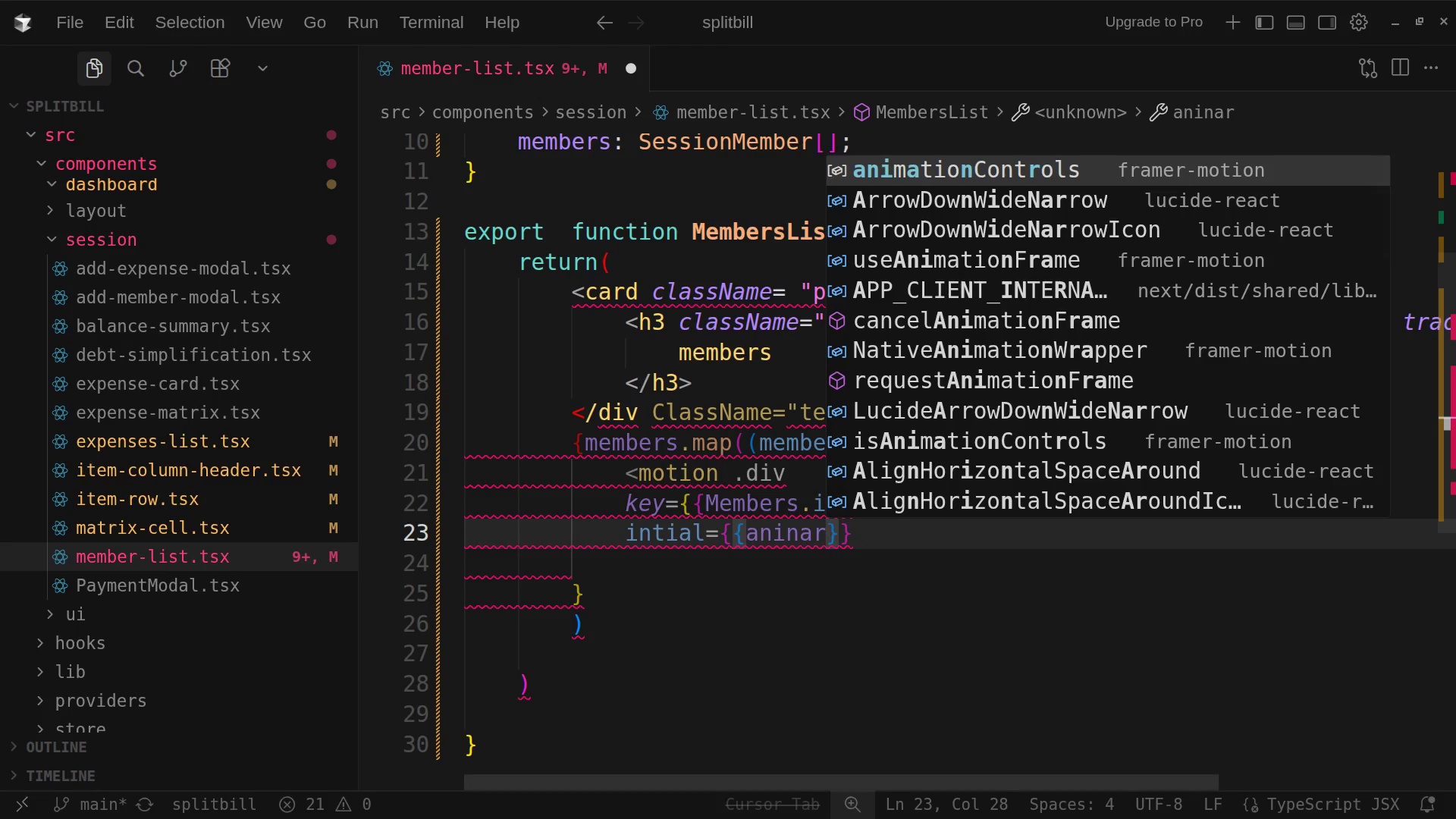 
wait(8.5)
 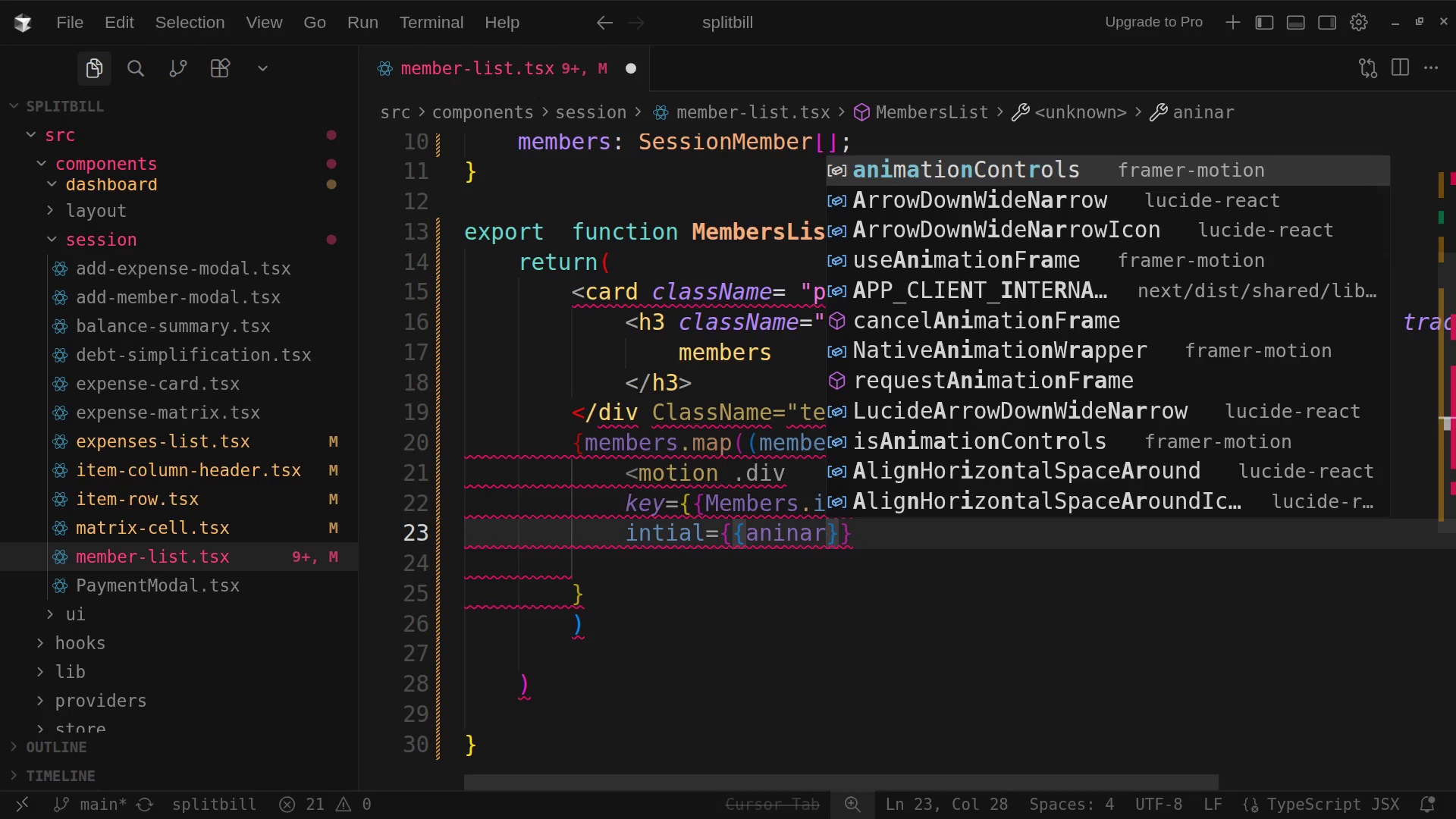 
key(Backspace)
 